 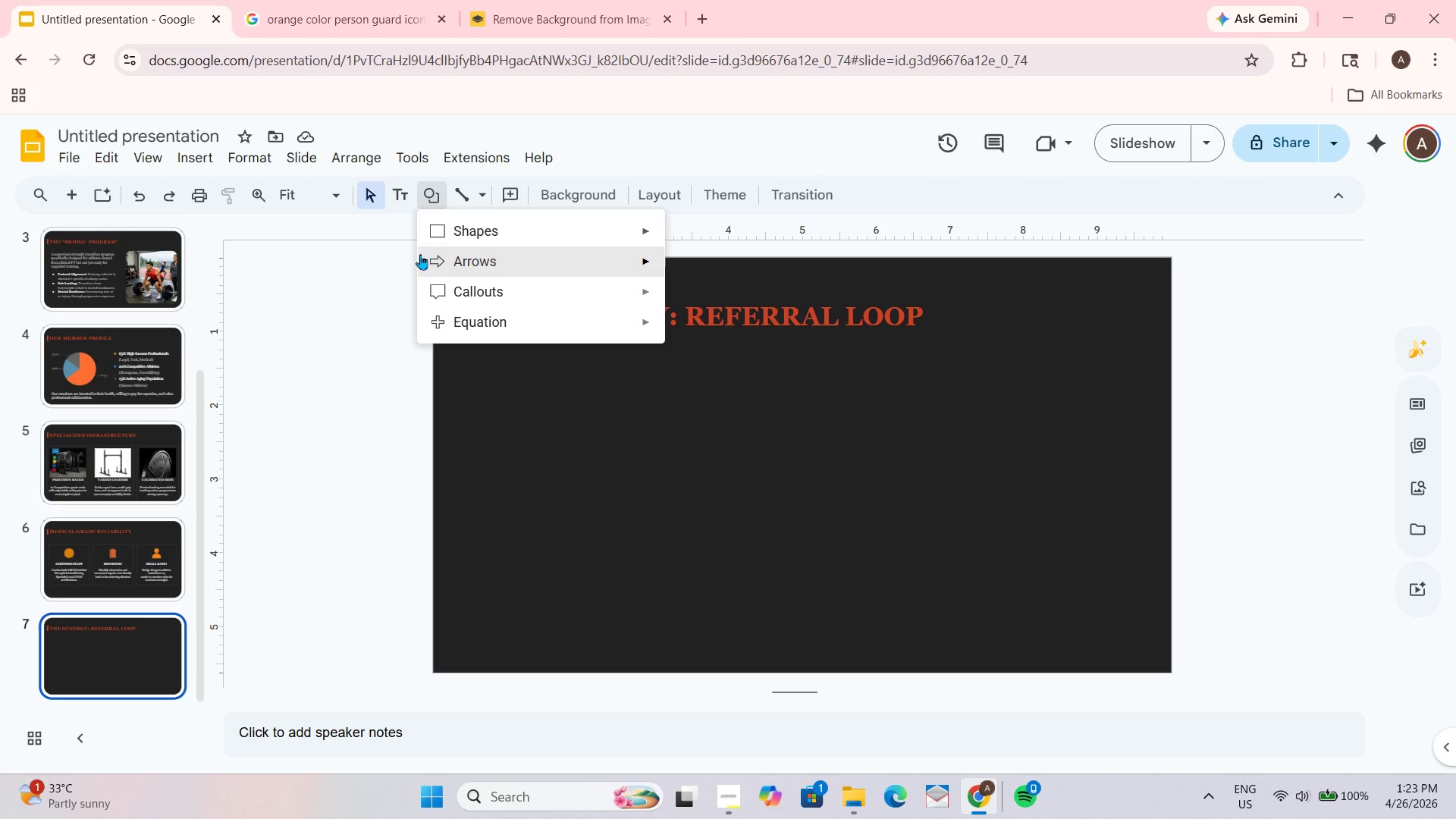 
left_click([477, 241])
 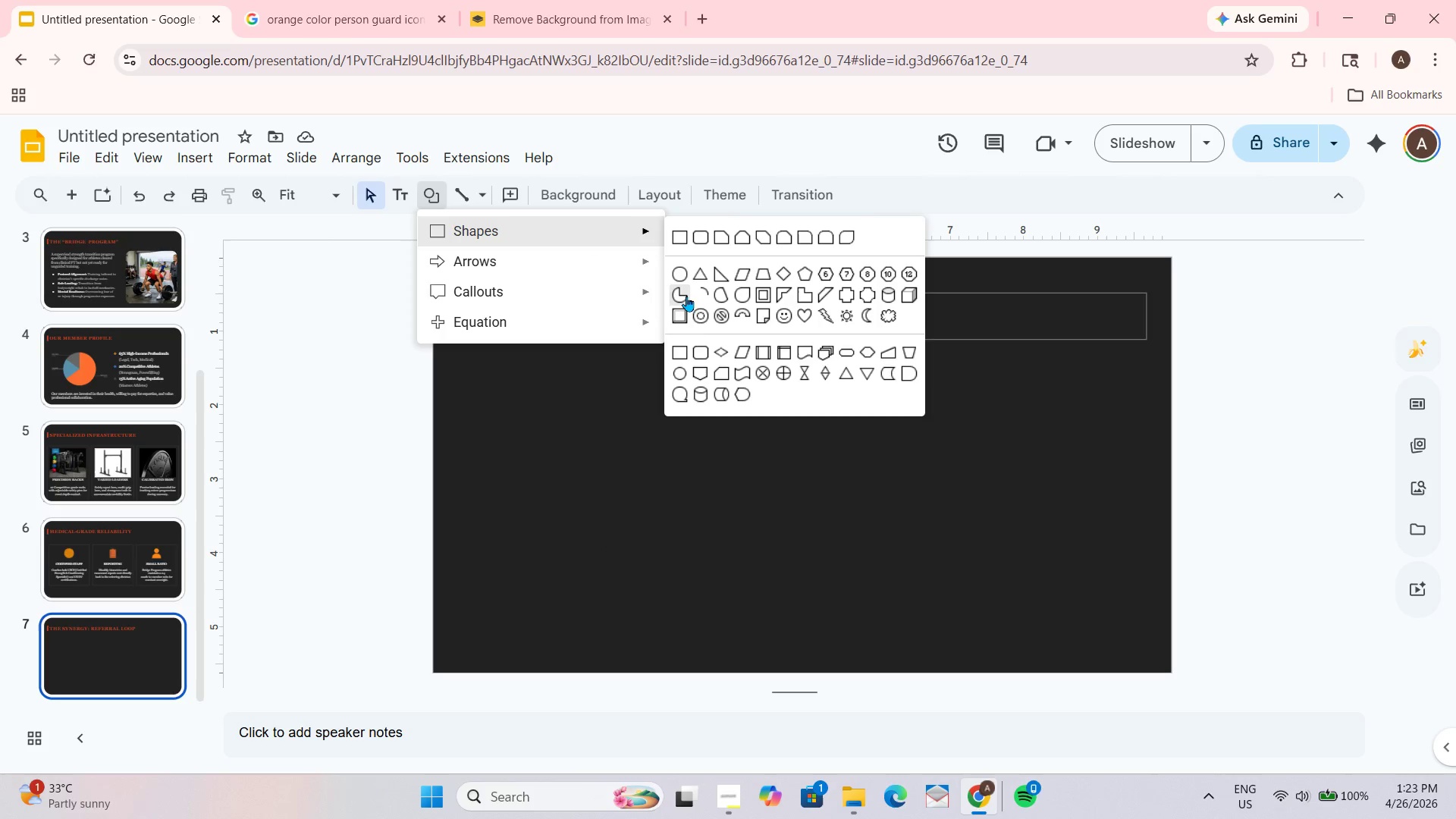 
left_click([682, 373])
 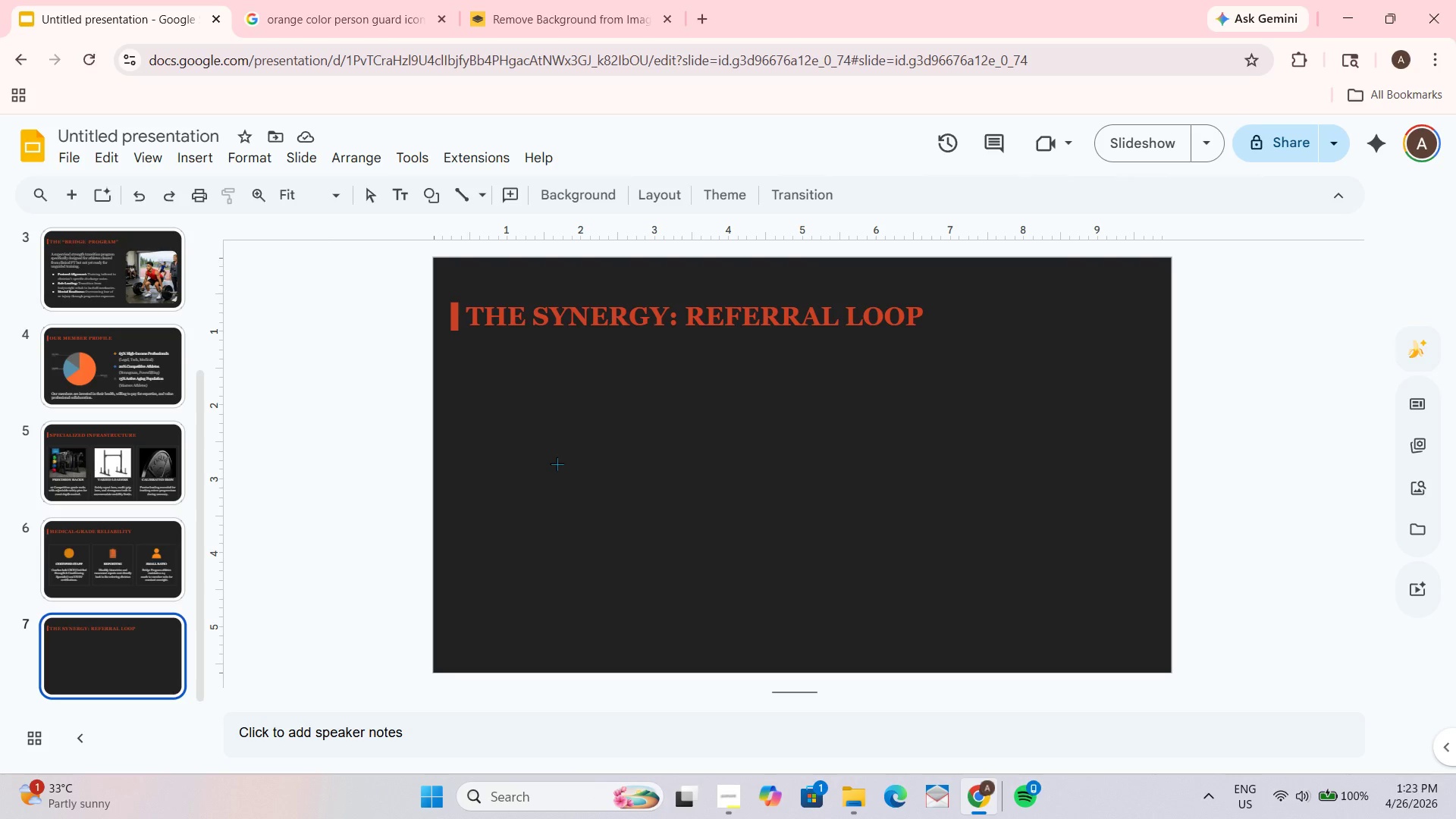 
left_click_drag(start_coordinate=[557, 463], to_coordinate=[582, 486])
 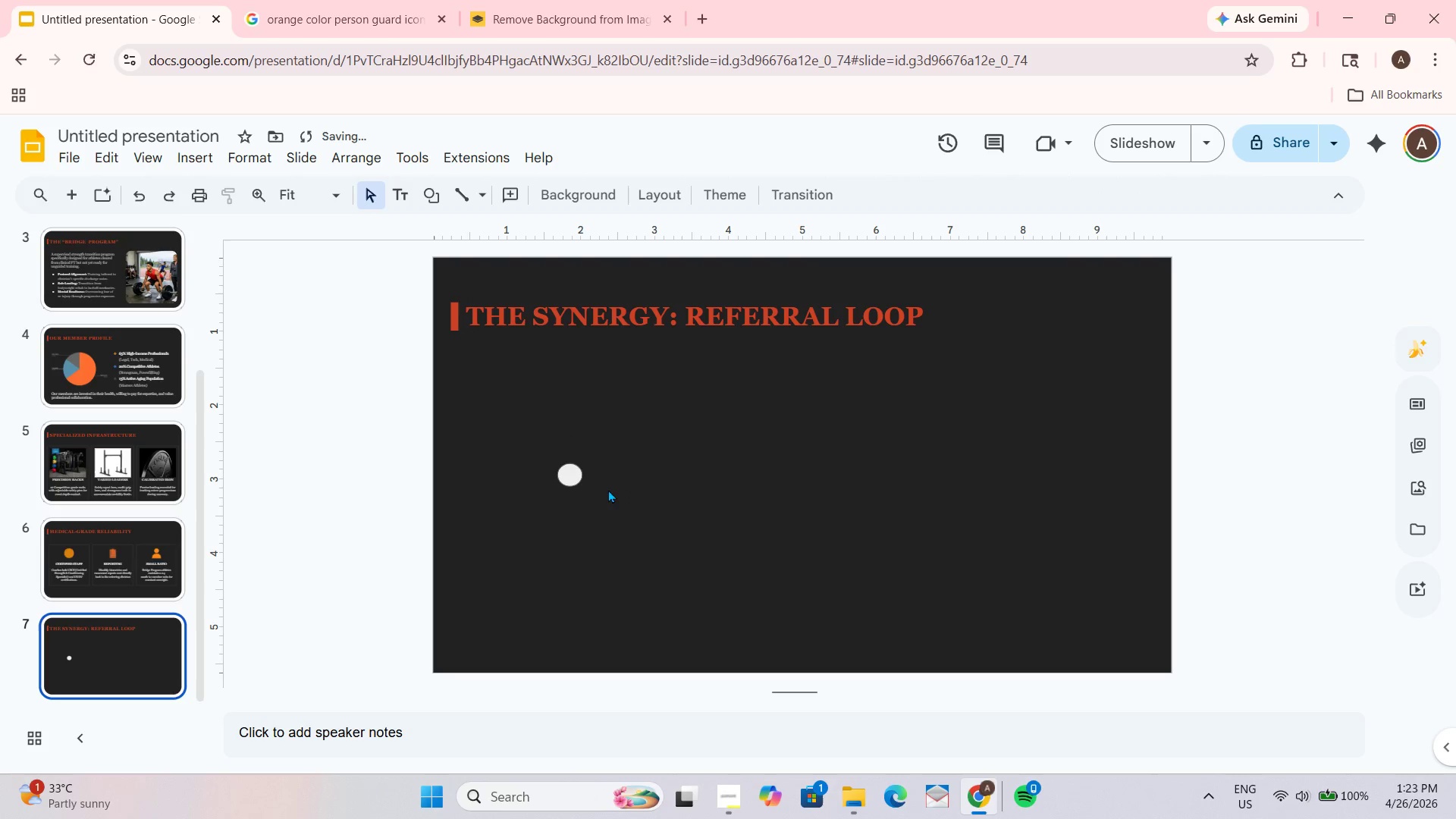 
left_click([575, 474])
 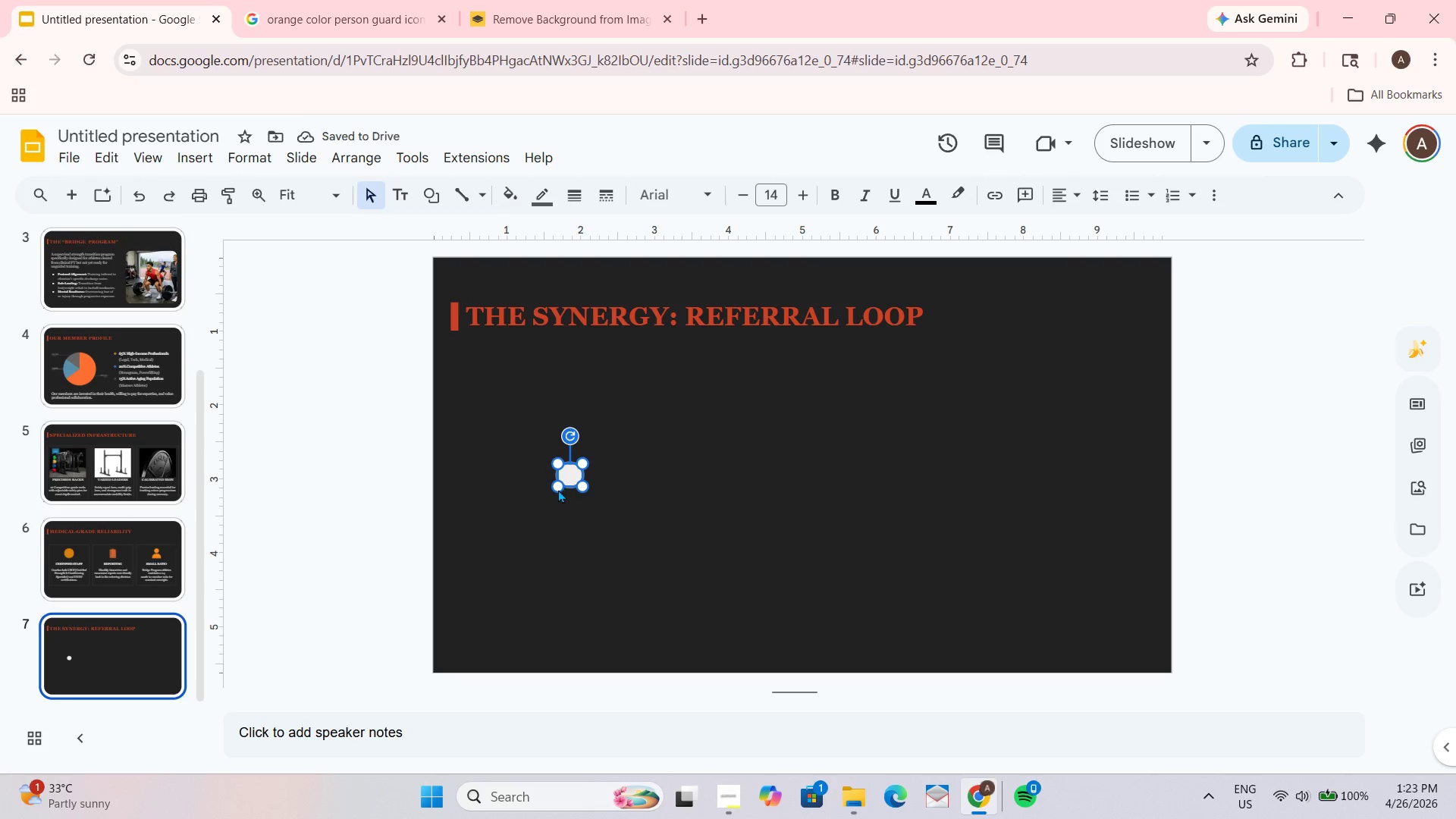 
left_click_drag(start_coordinate=[558, 487], to_coordinate=[558, 493])
 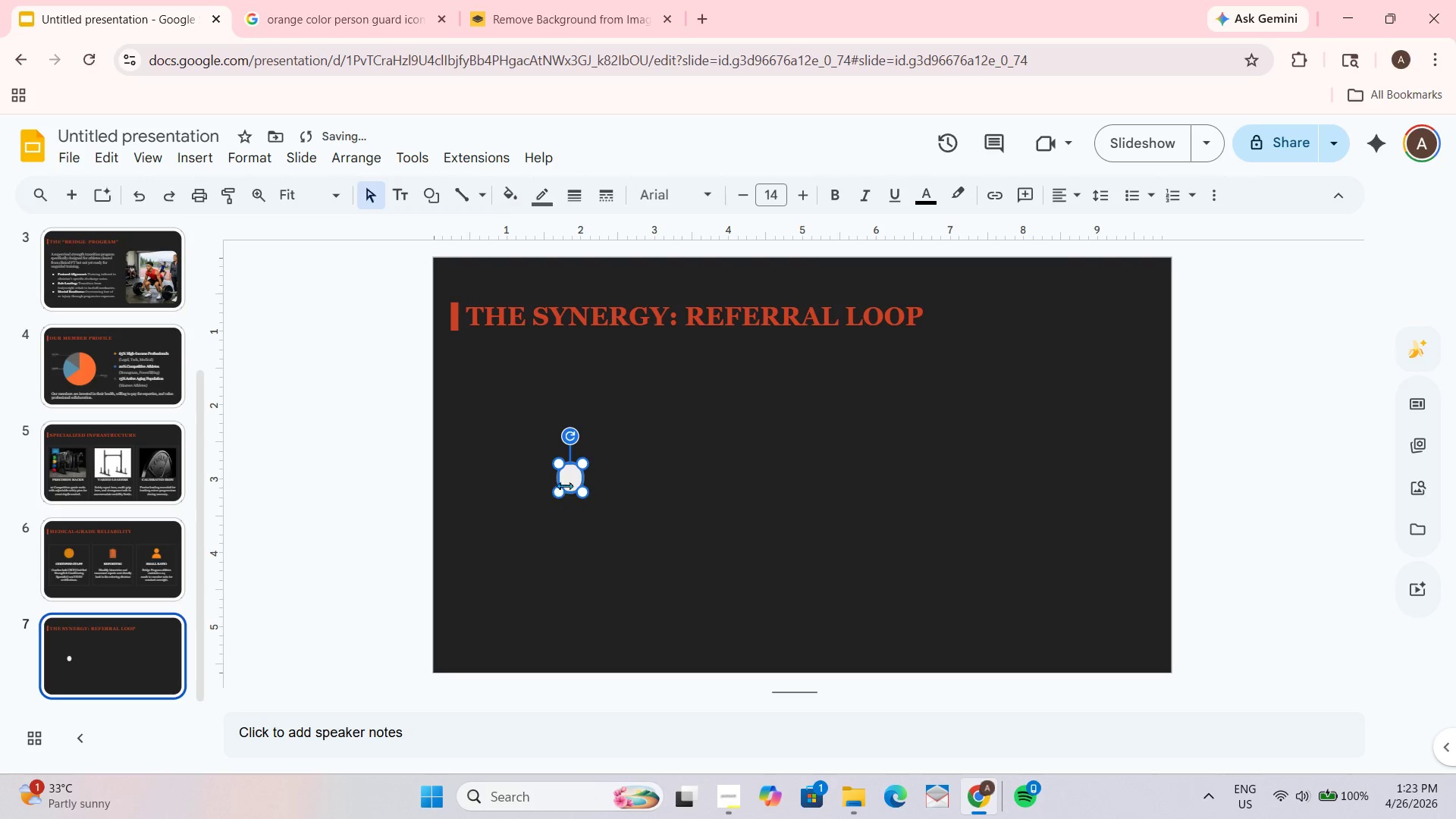 
left_click([758, 472])
 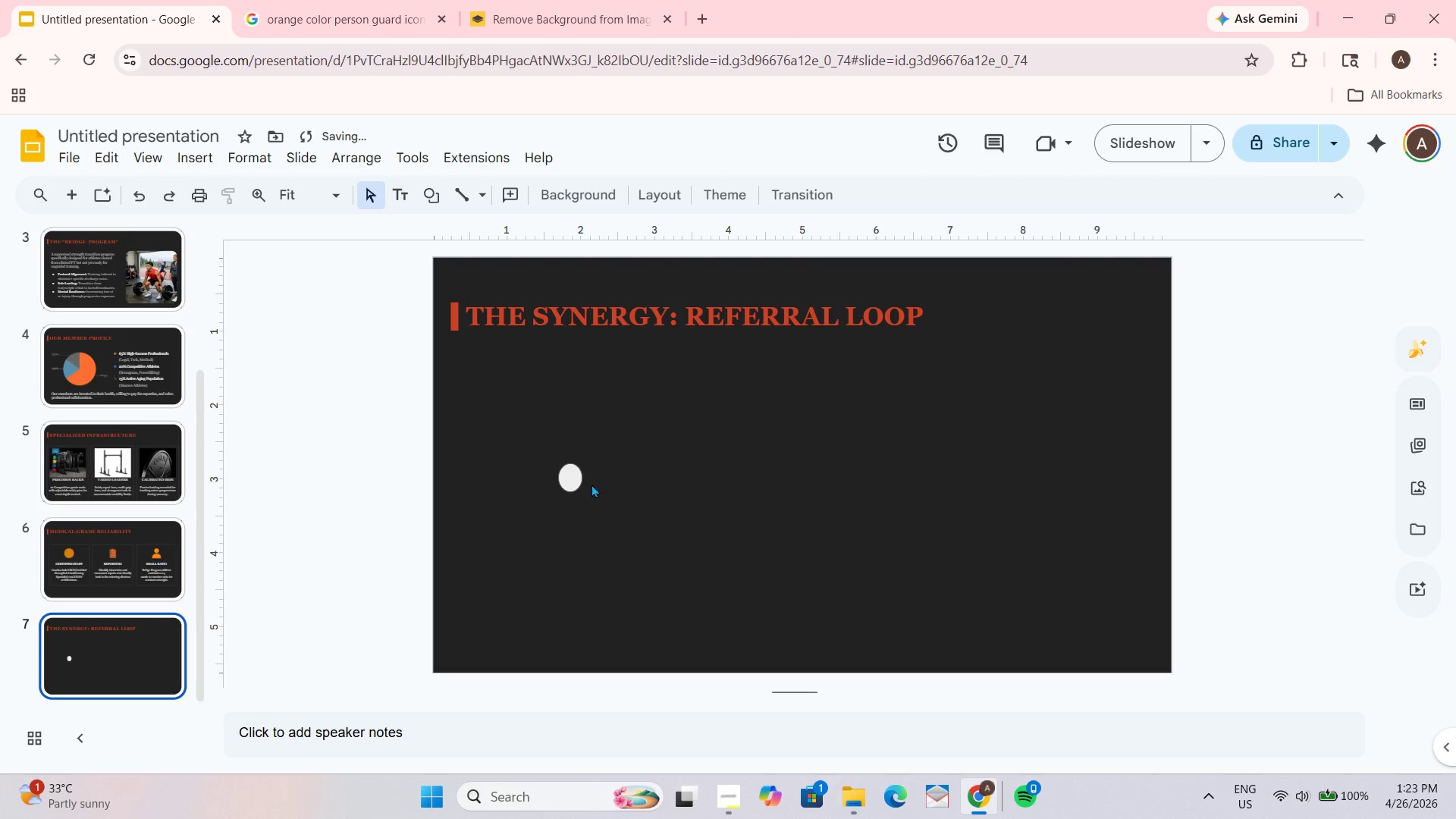 
left_click([577, 482])
 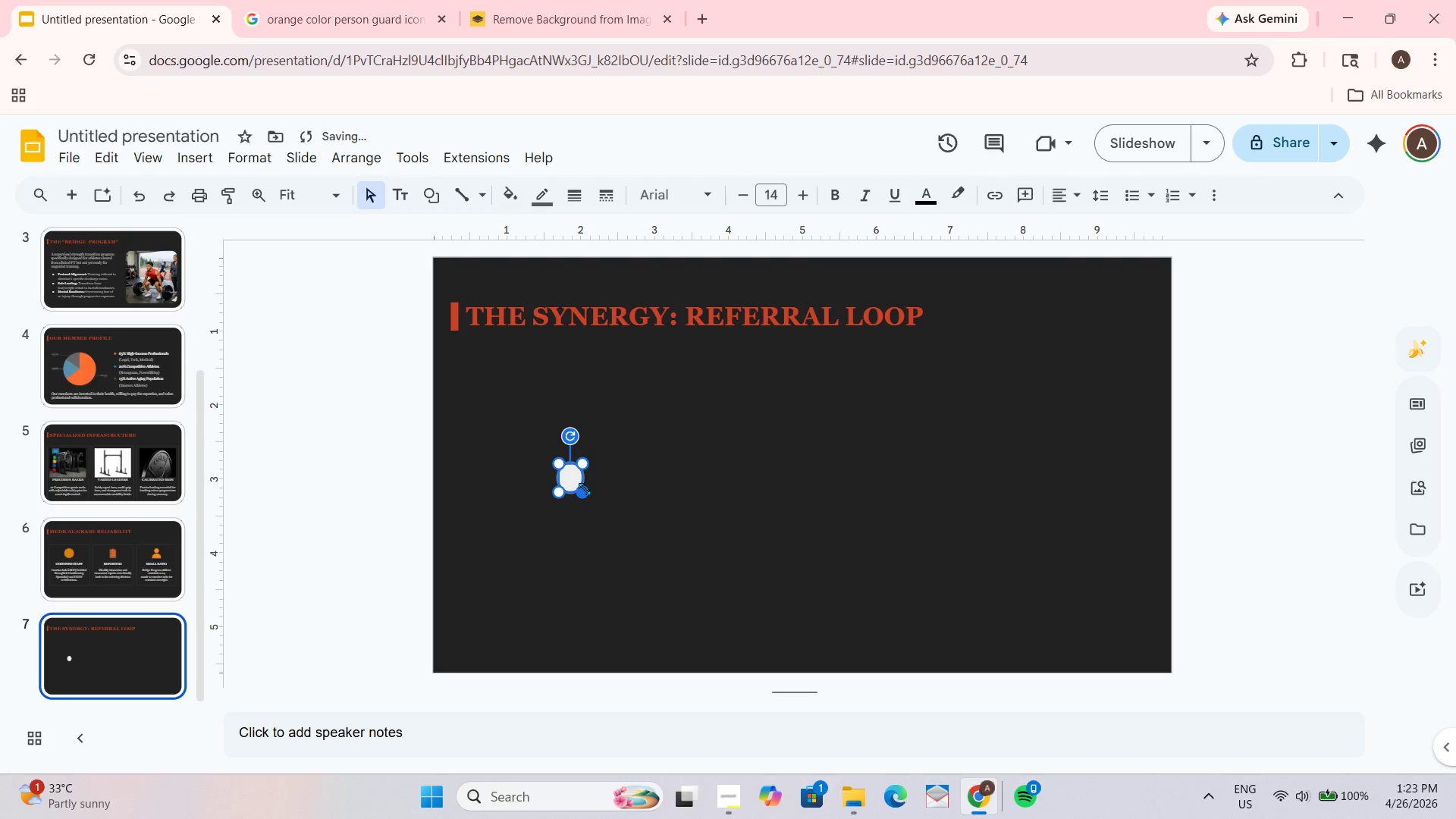 
left_click_drag(start_coordinate=[582, 482], to_coordinate=[588, 482])
 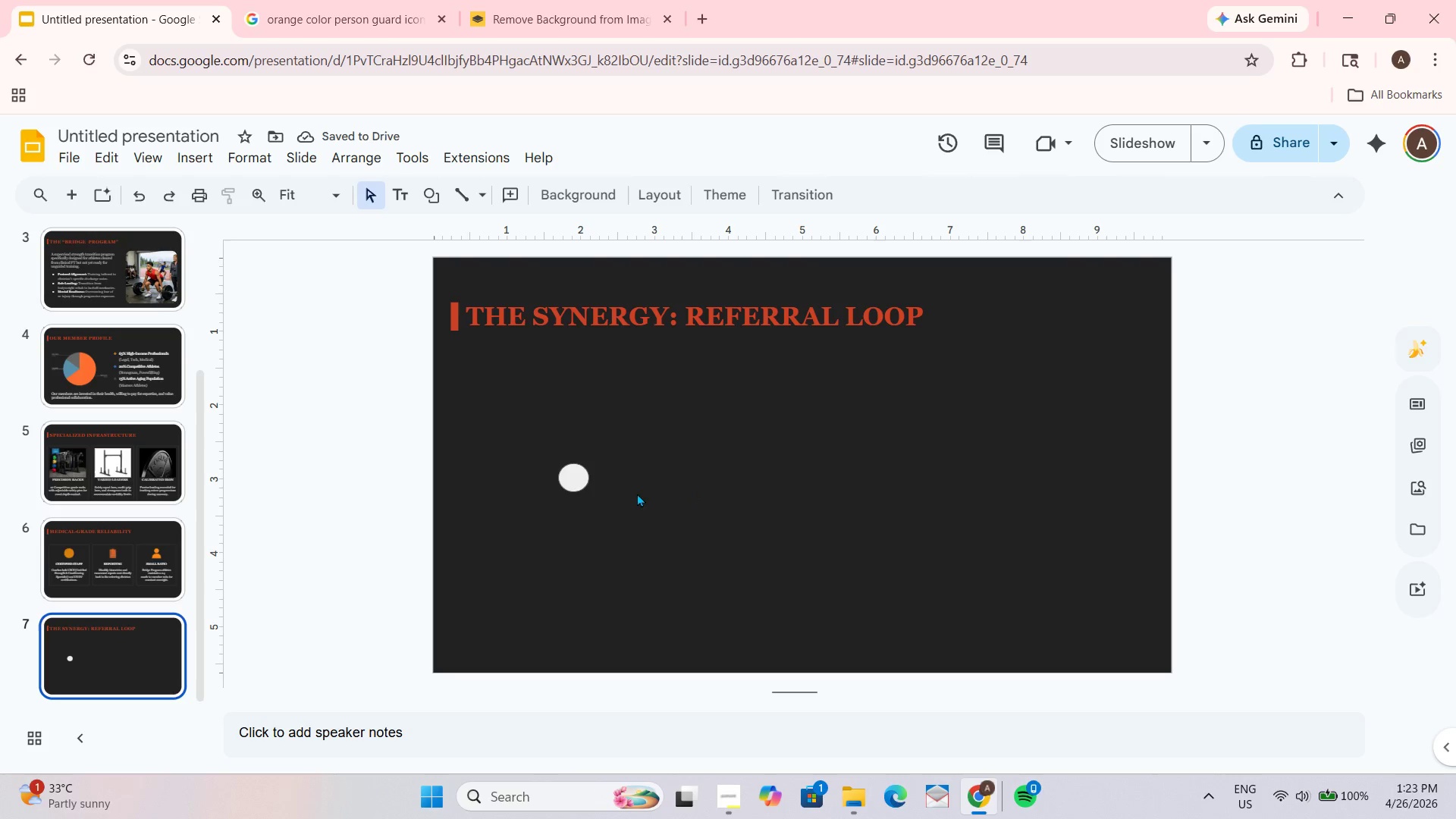 
left_click_drag(start_coordinate=[576, 475], to_coordinate=[583, 465])
 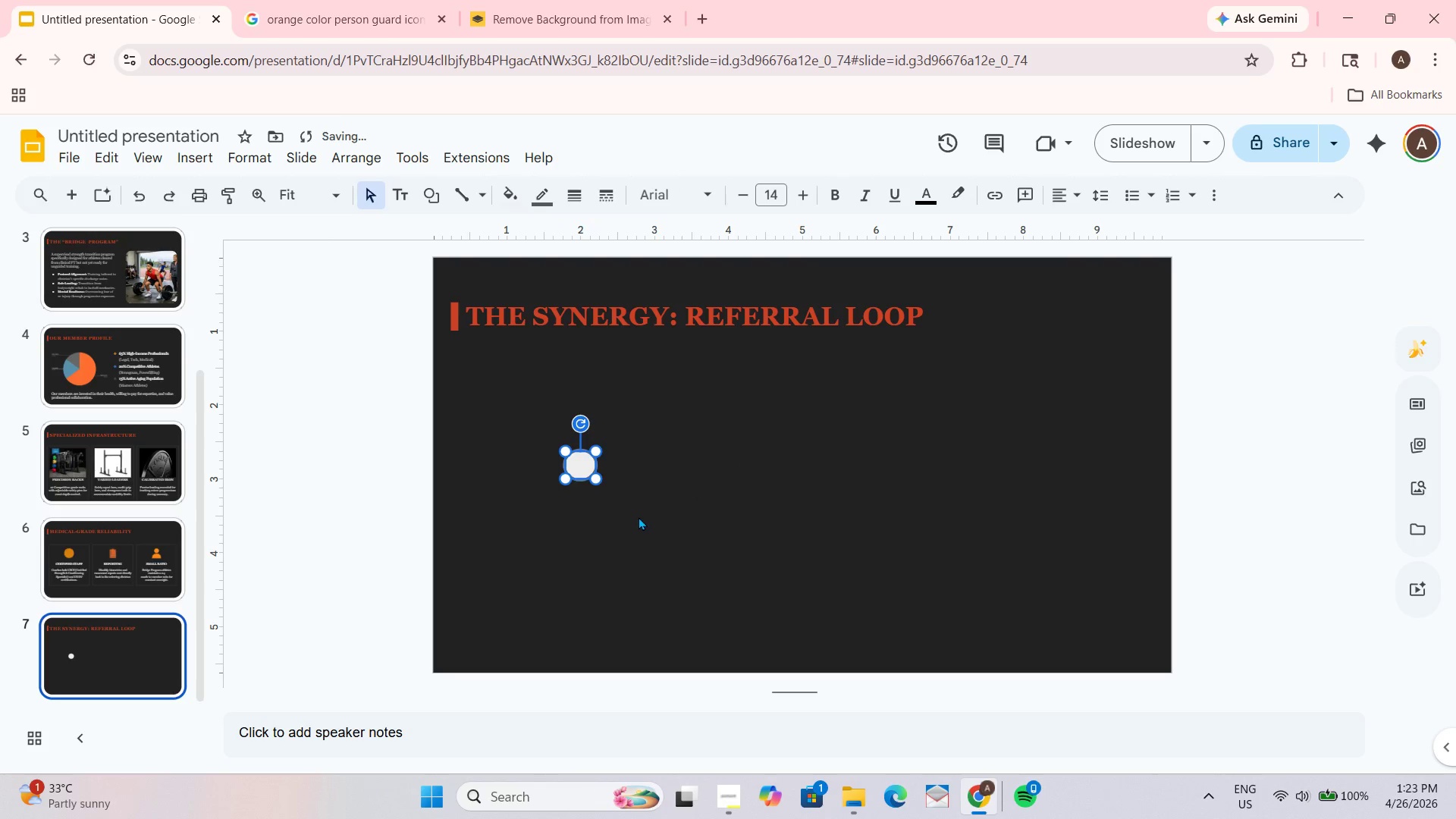 
key(Control+D)
 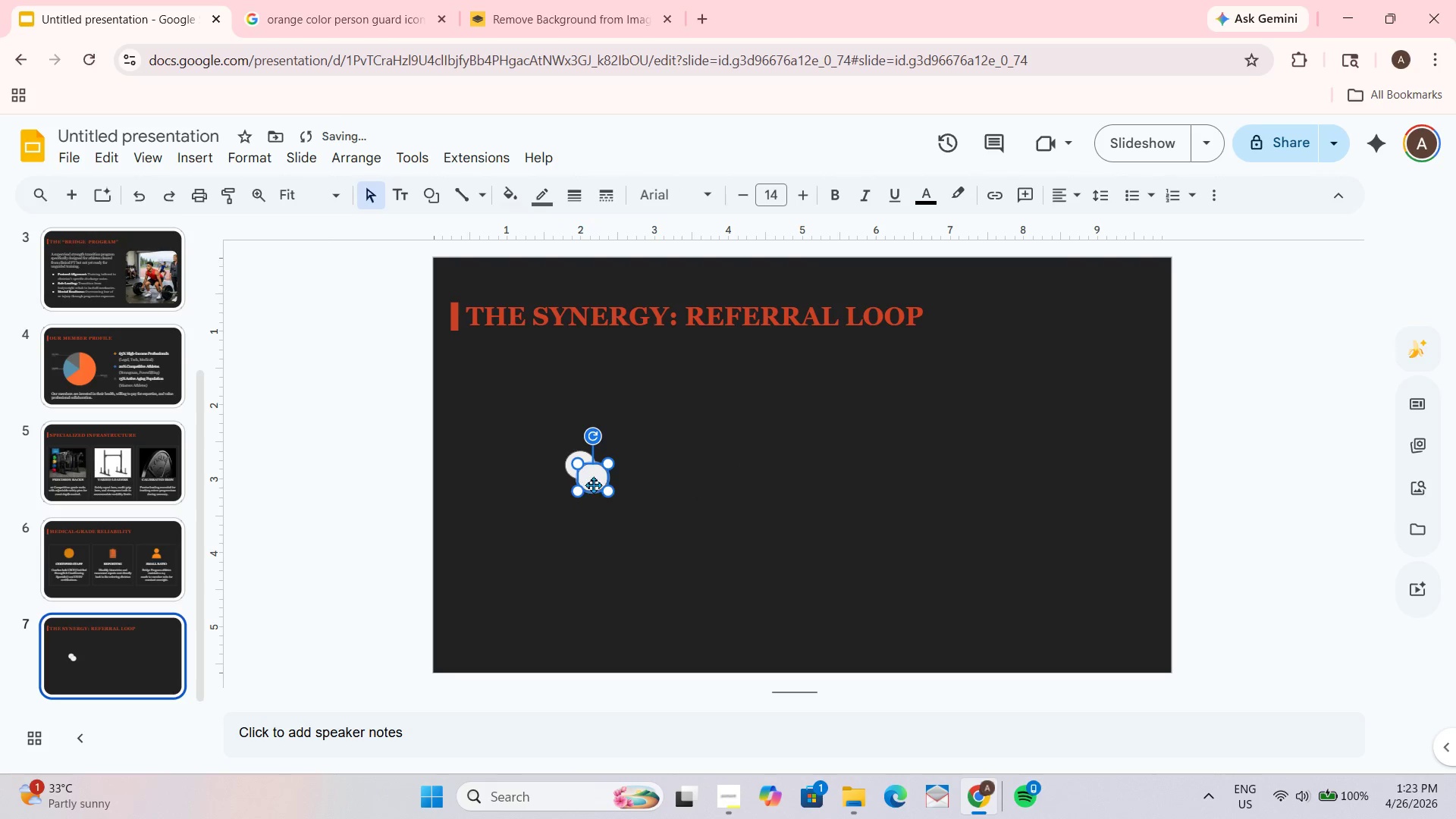 
left_click_drag(start_coordinate=[593, 485], to_coordinate=[727, 488])
 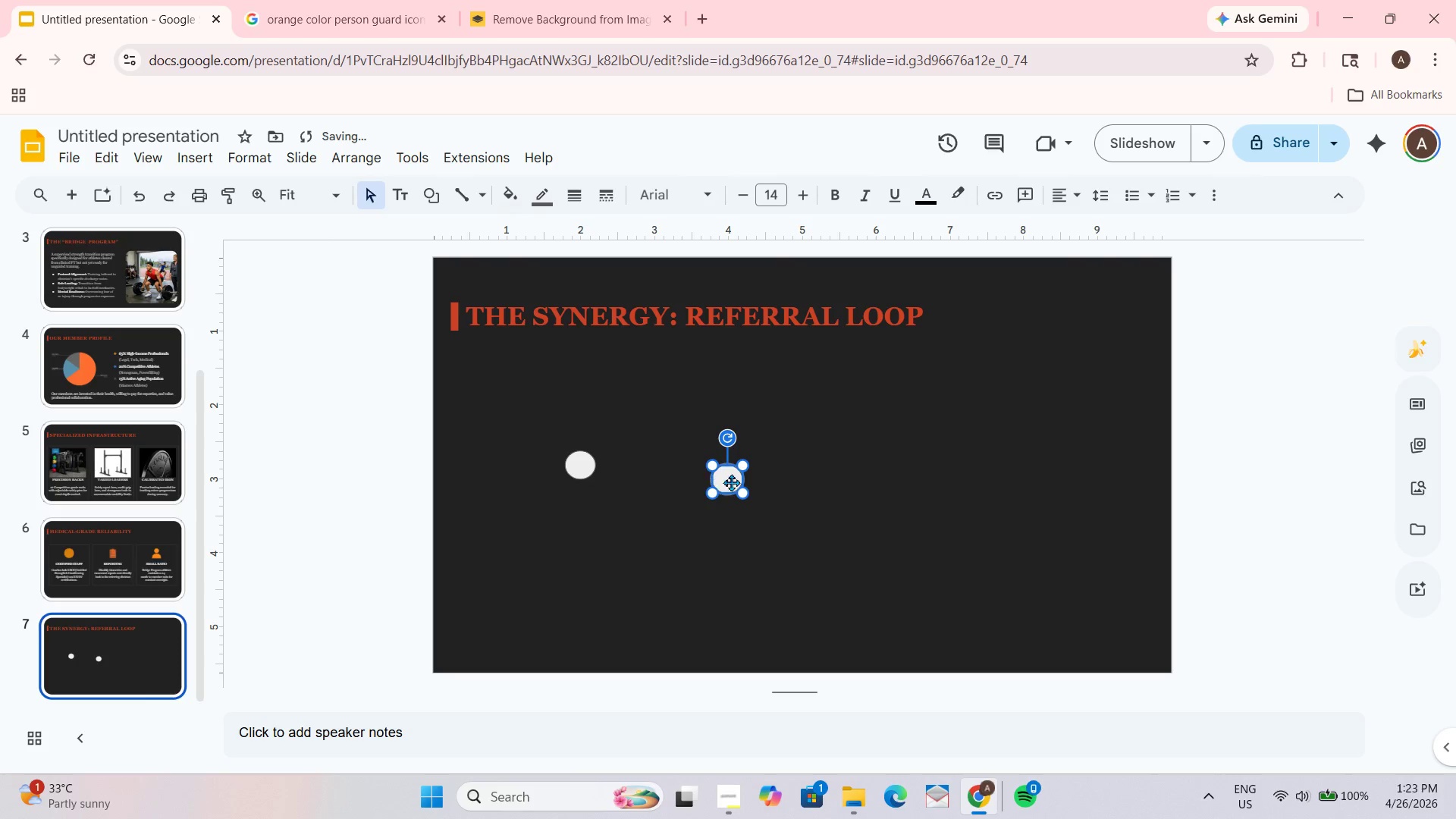 
left_click_drag(start_coordinate=[735, 486], to_coordinate=[736, 473])
 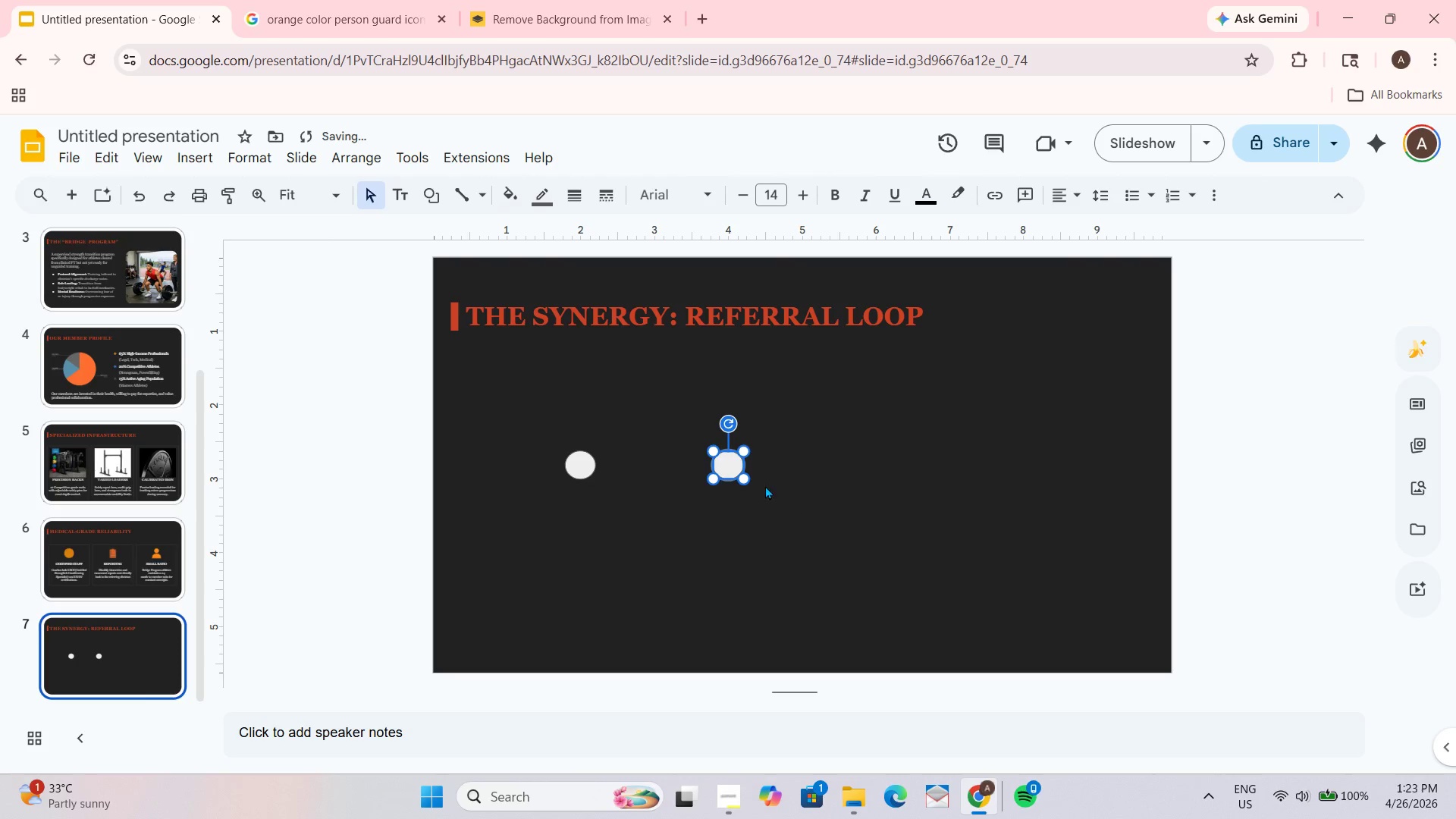 
key(Control+ControlLeft)
 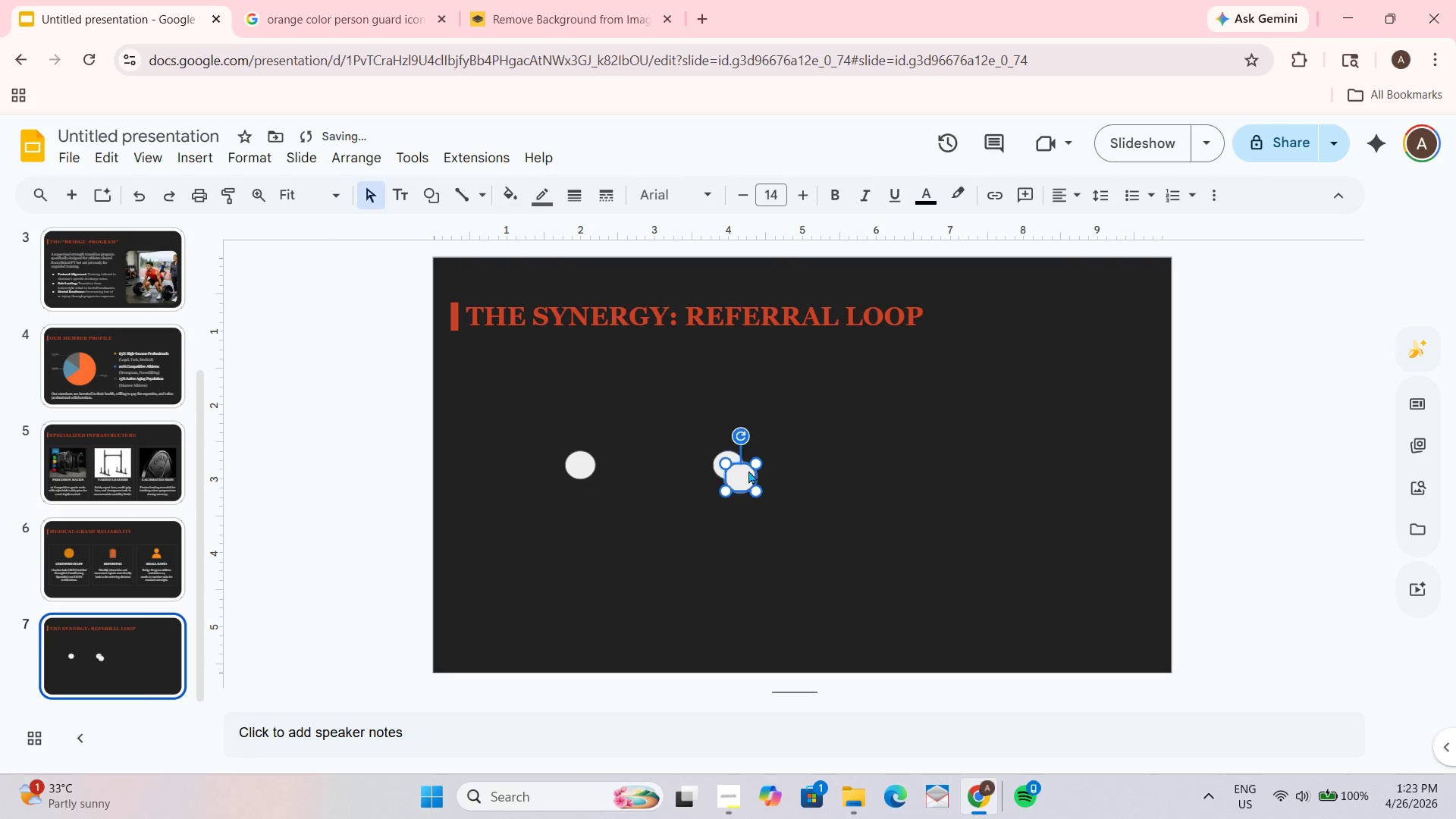 
key(Control+D)
 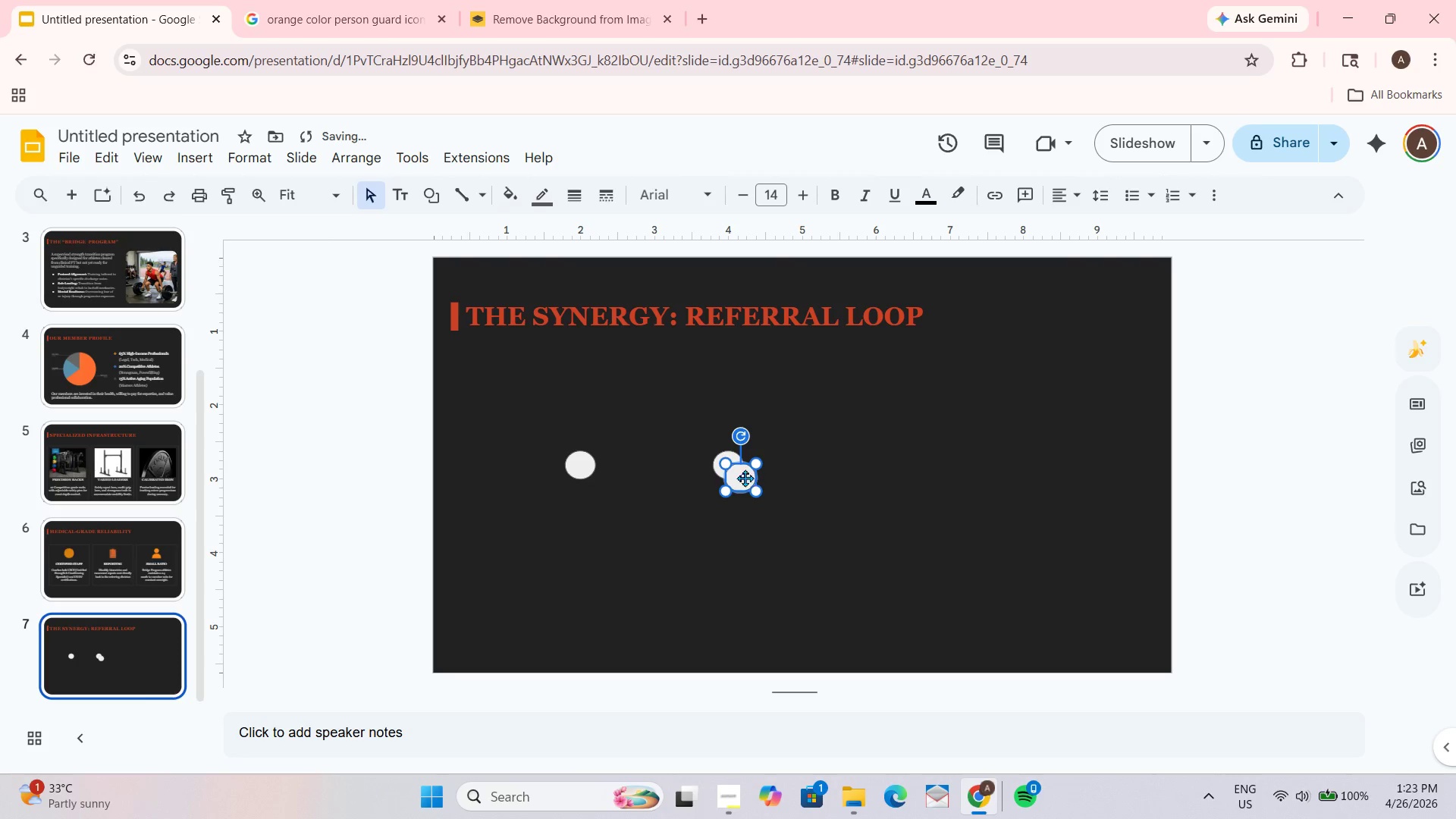 
left_click_drag(start_coordinate=[739, 474], to_coordinate=[875, 460])
 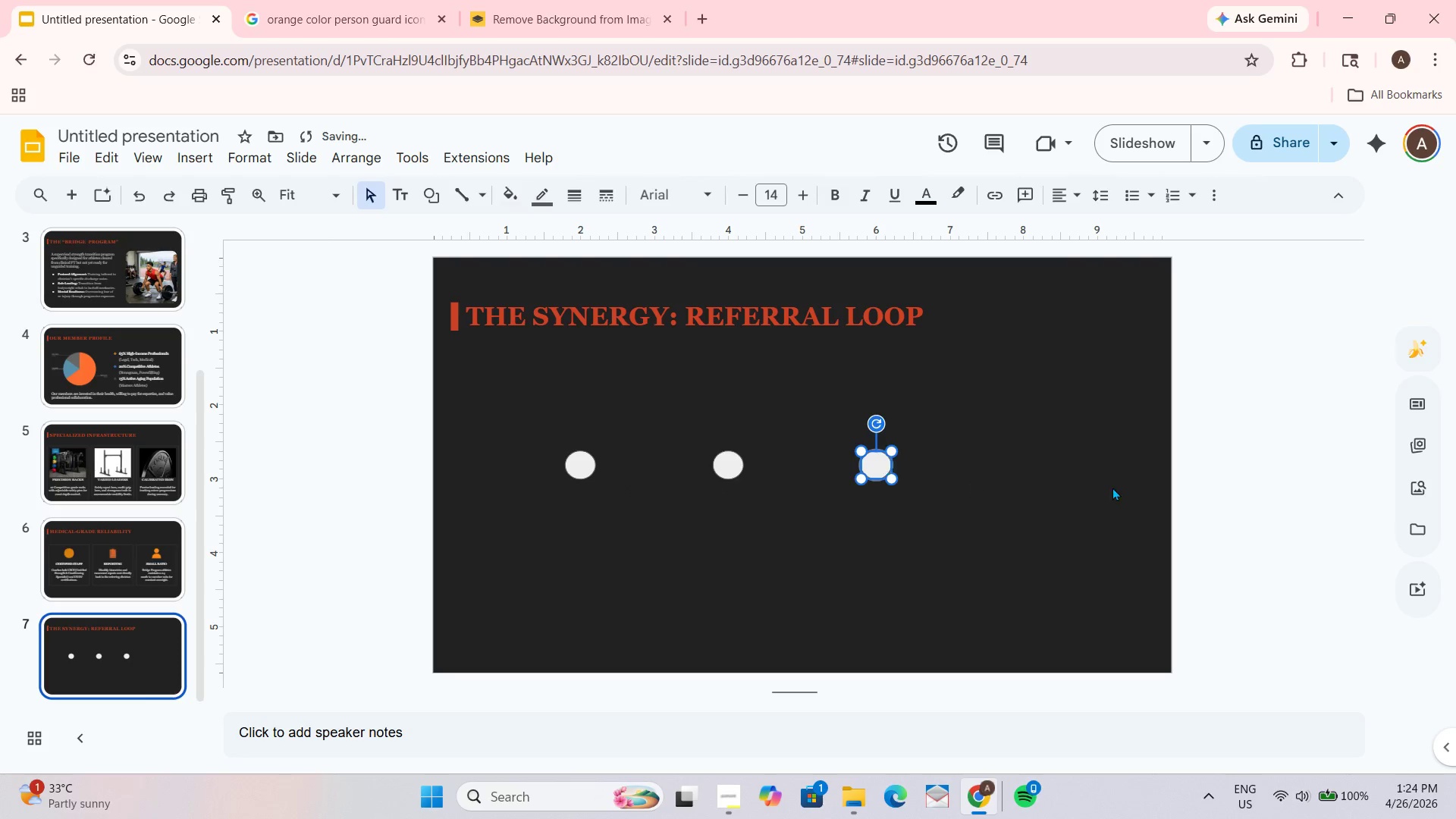 
left_click([1115, 487])
 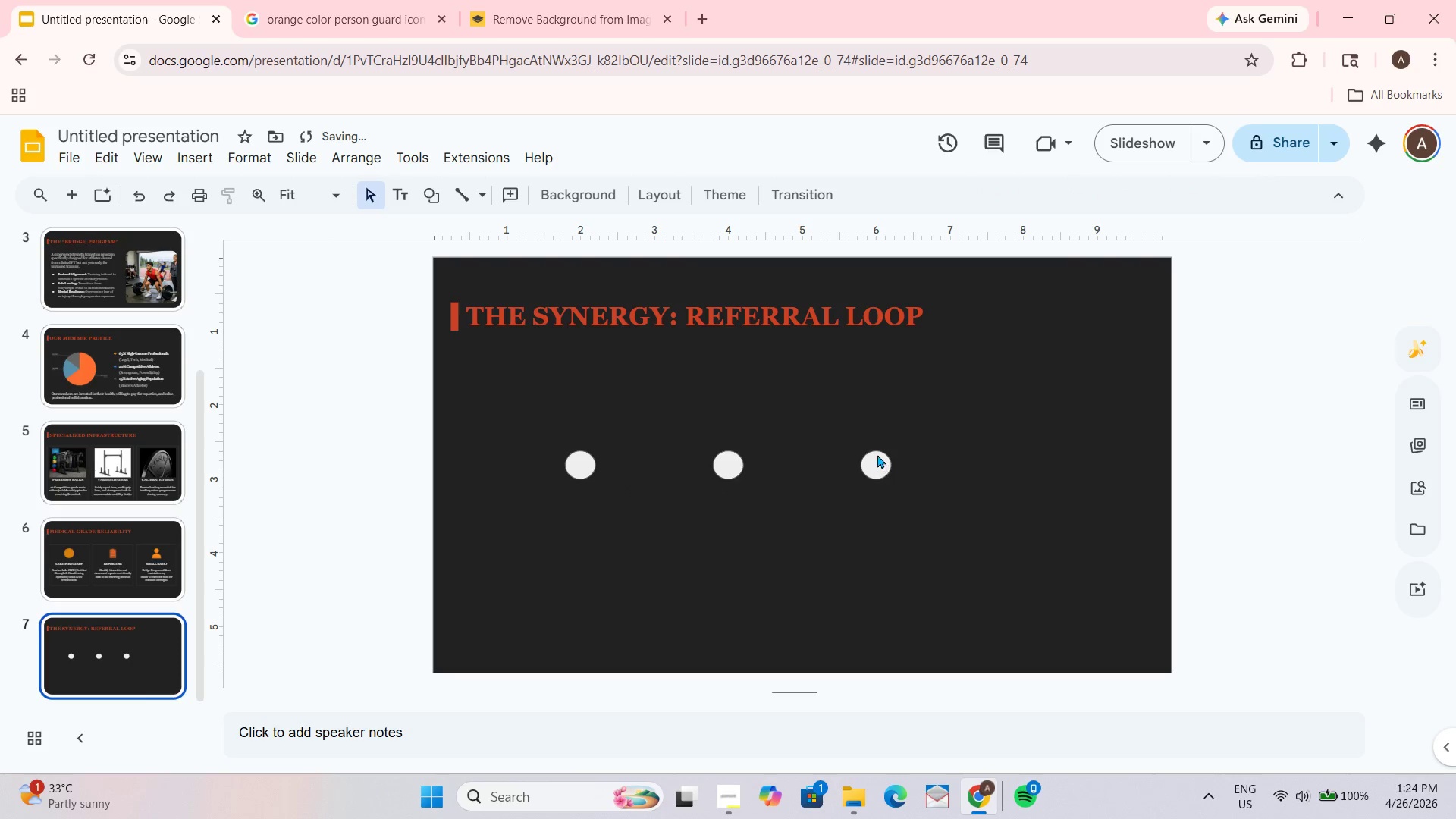 
left_click([877, 453])
 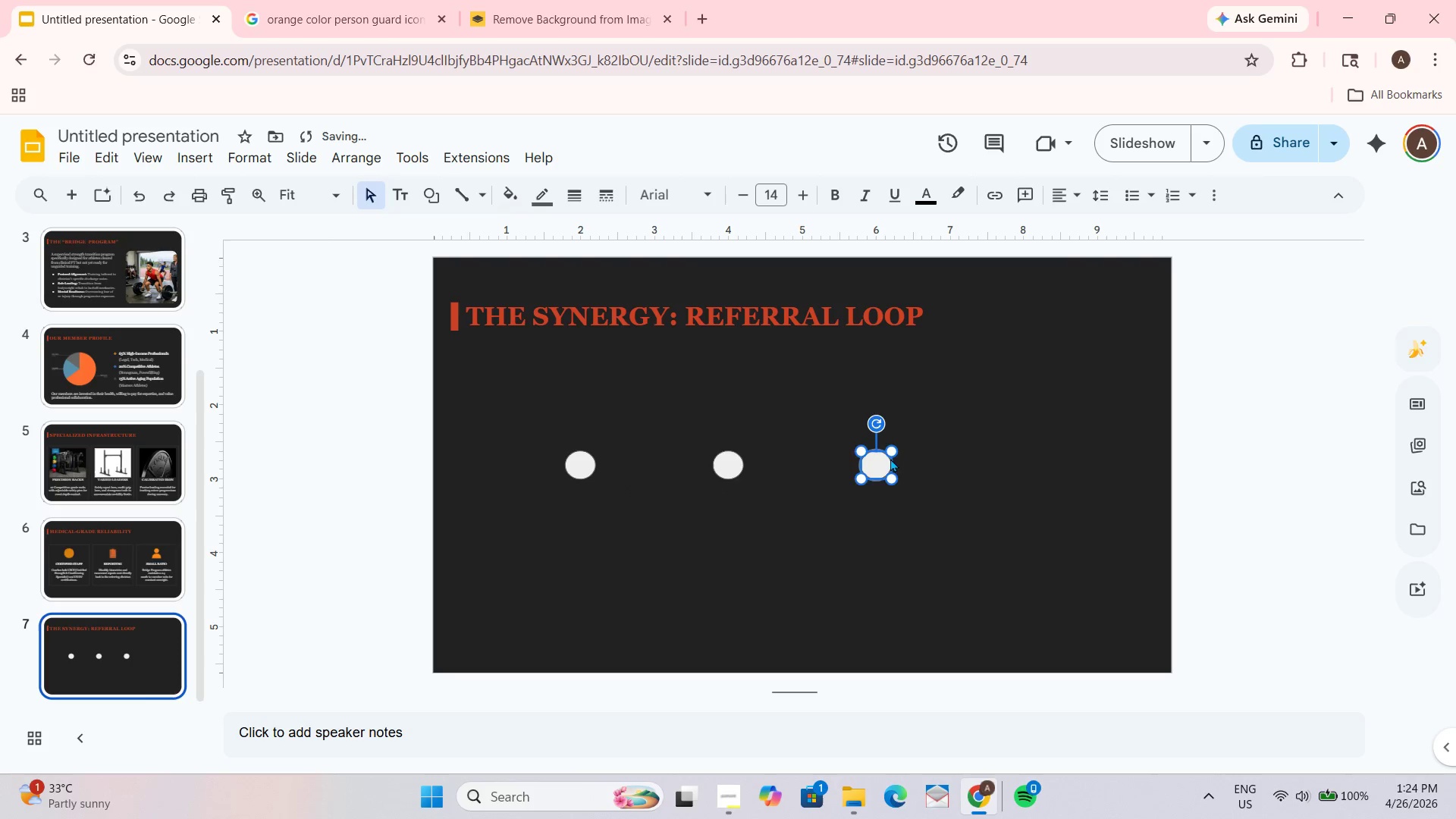 
key(Control+ControlLeft)
 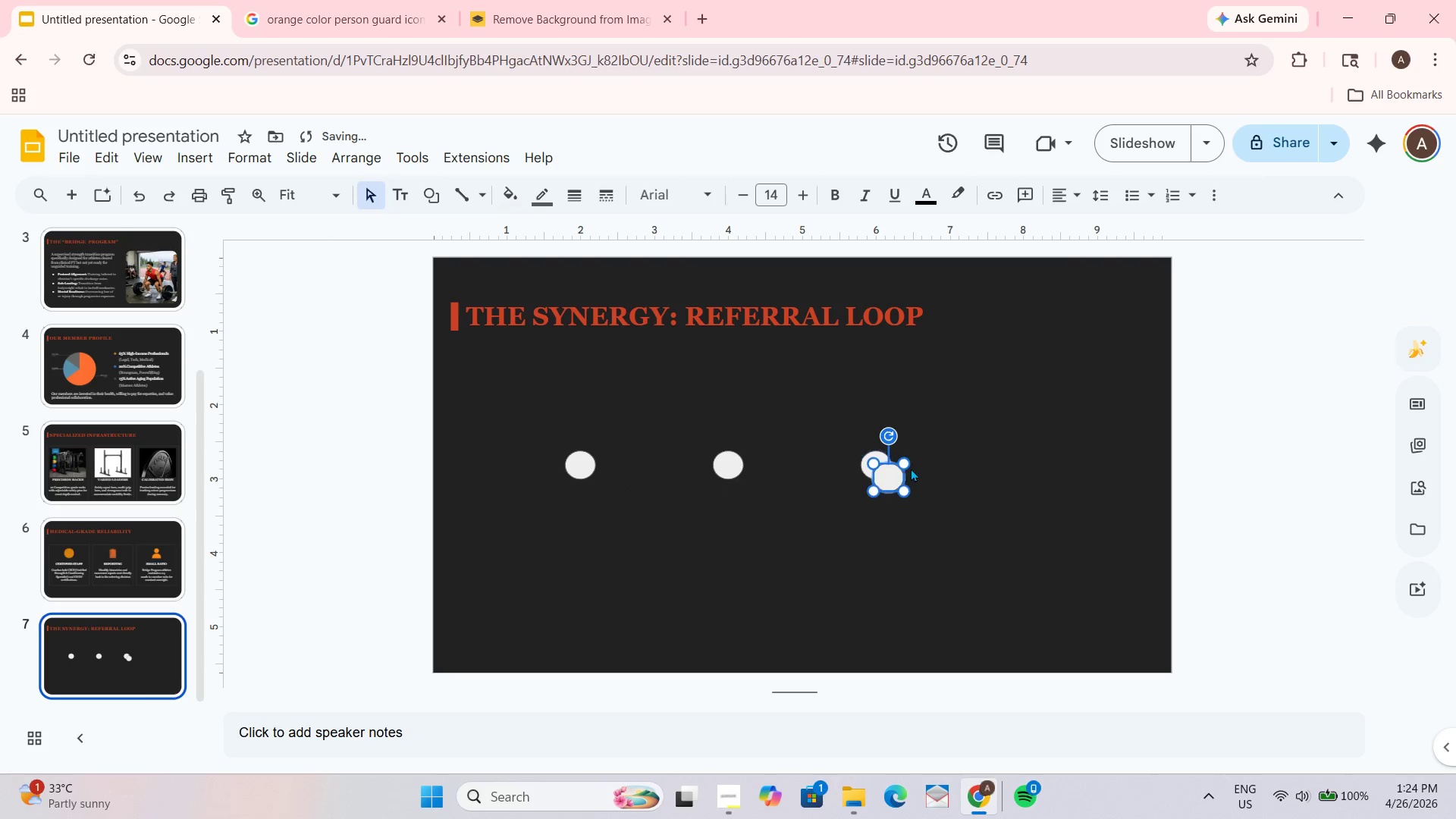 
key(Control+D)
 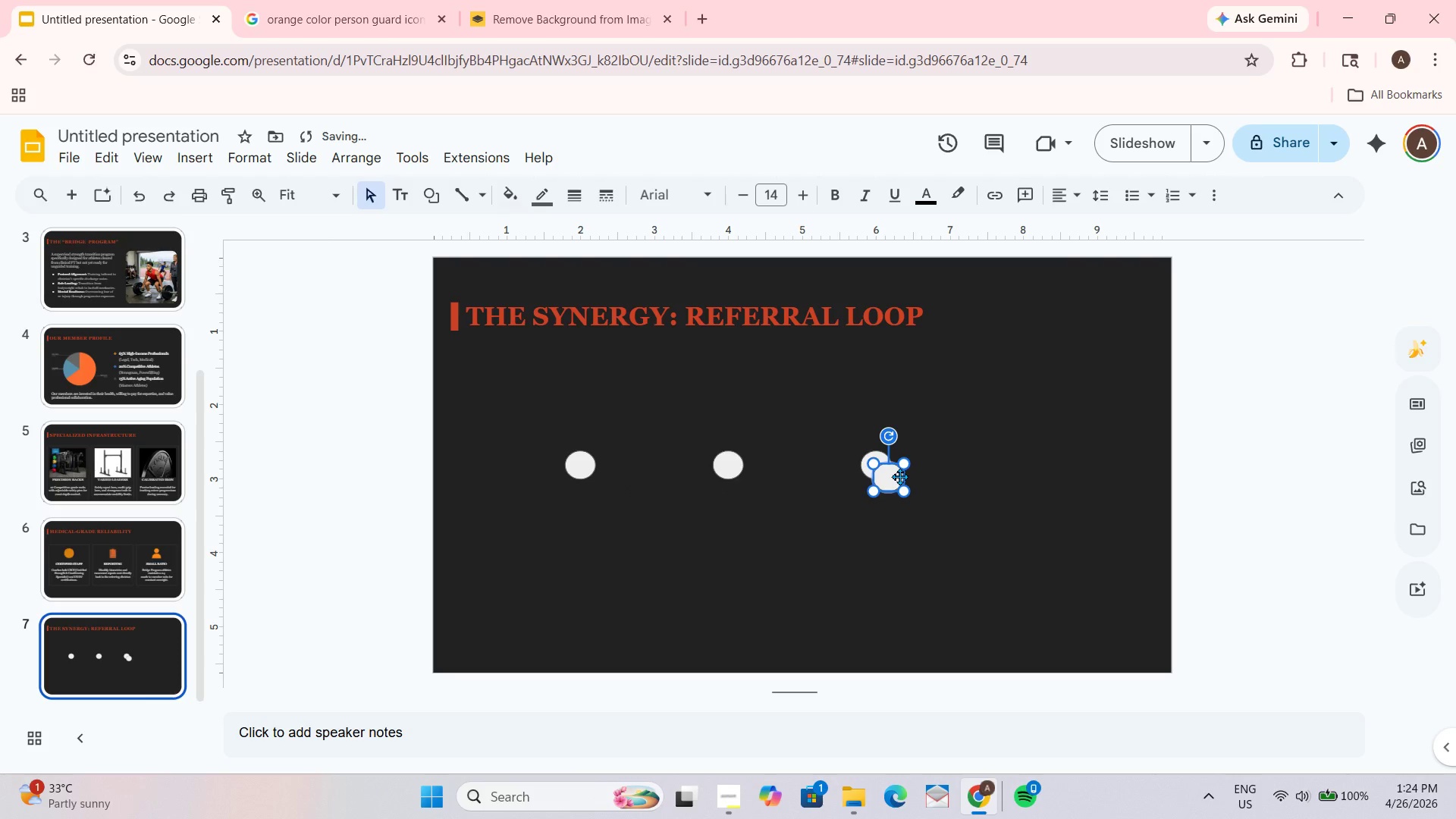 
left_click_drag(start_coordinate=[896, 476], to_coordinate=[1031, 467])
 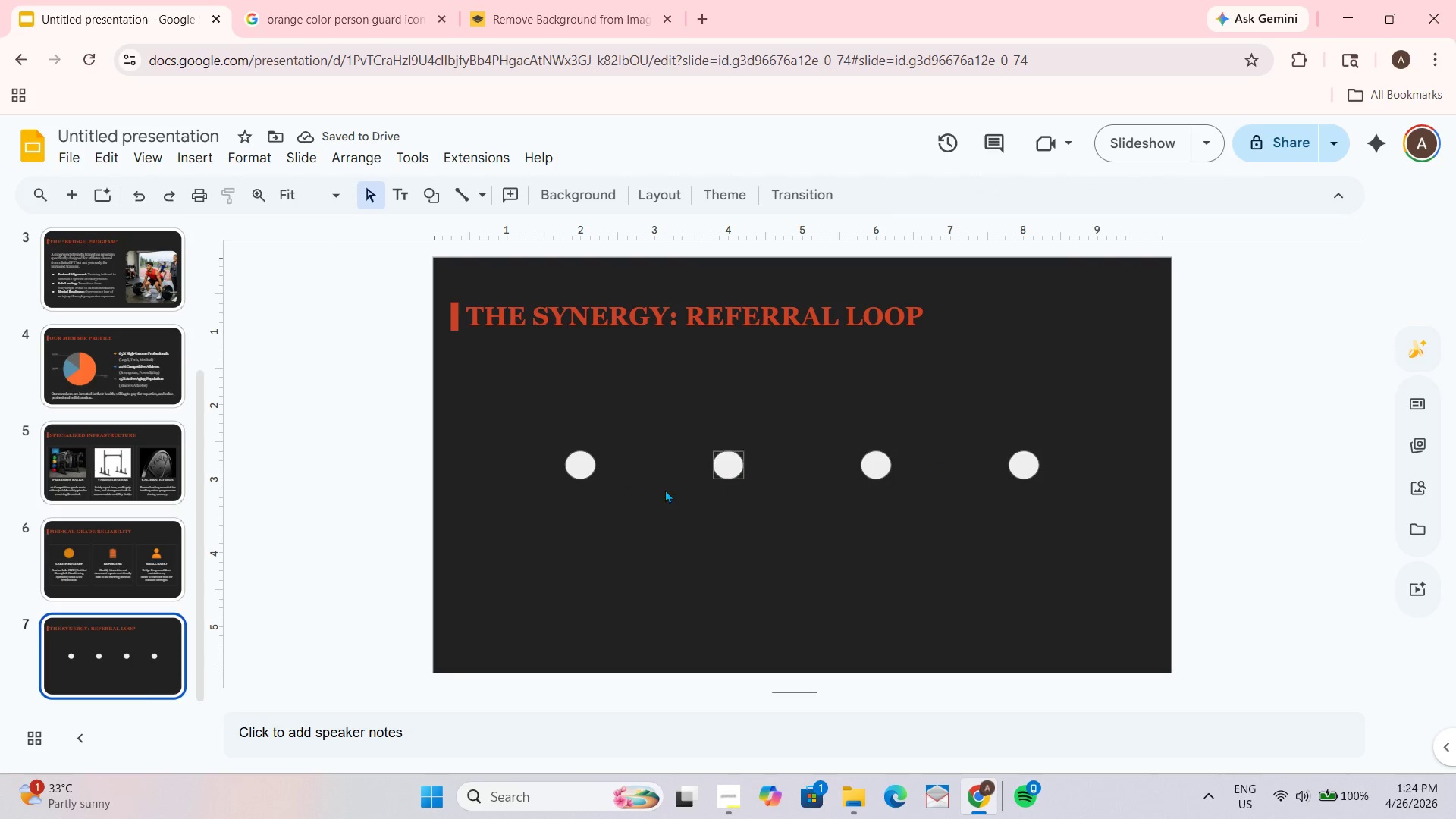 
left_click([576, 460])
 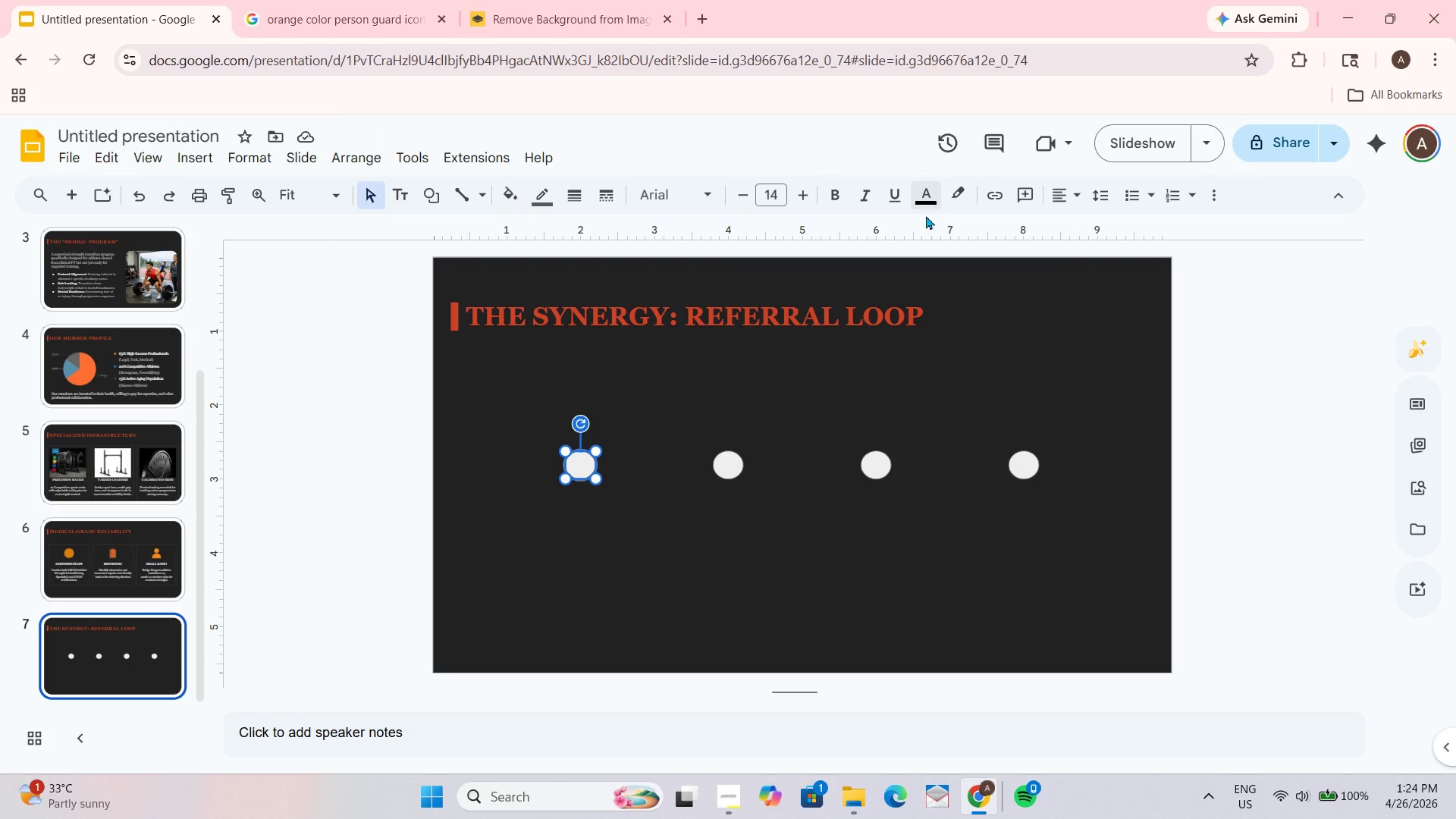 
left_click([508, 195])
 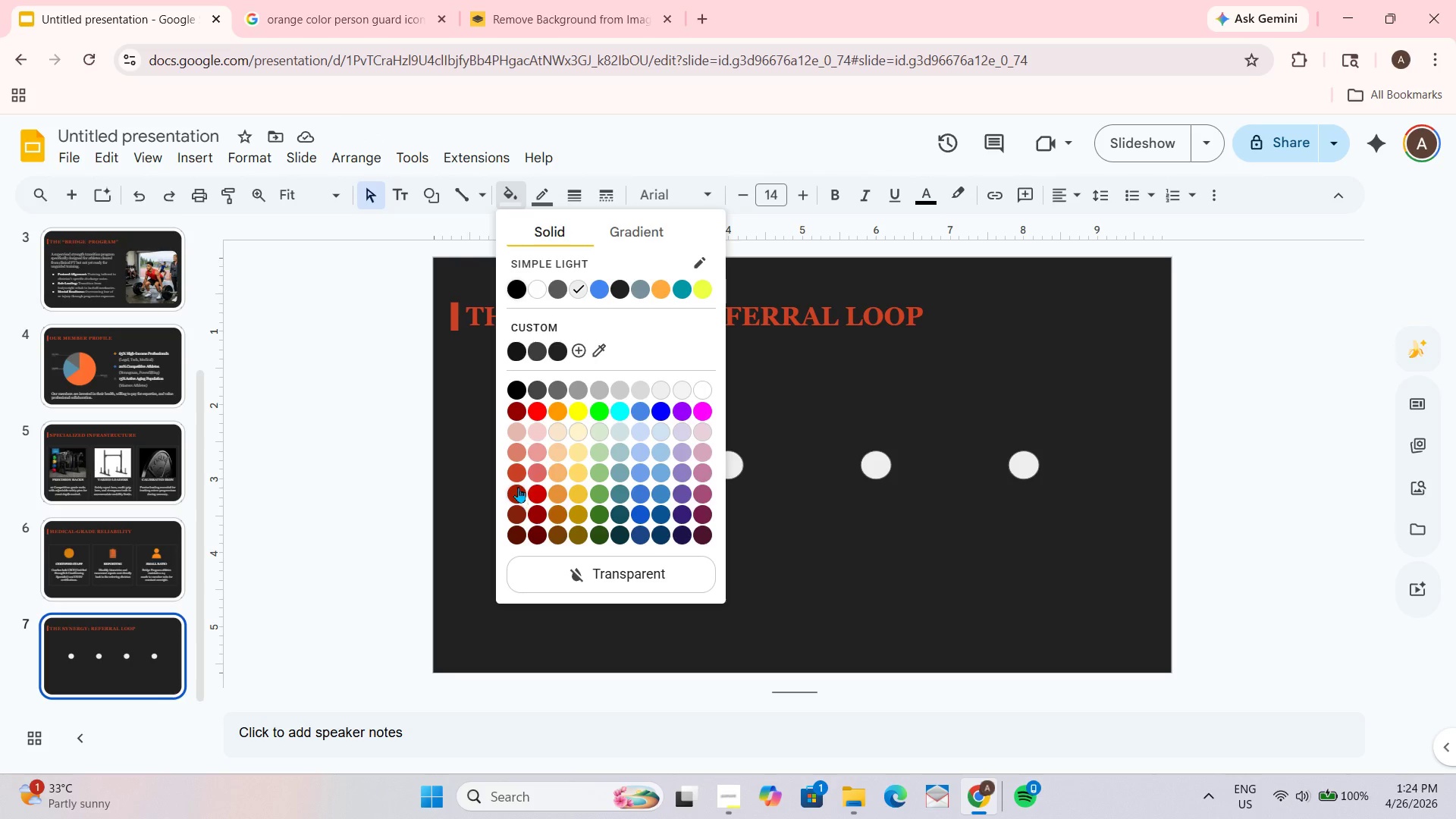 
double_click([708, 552])
 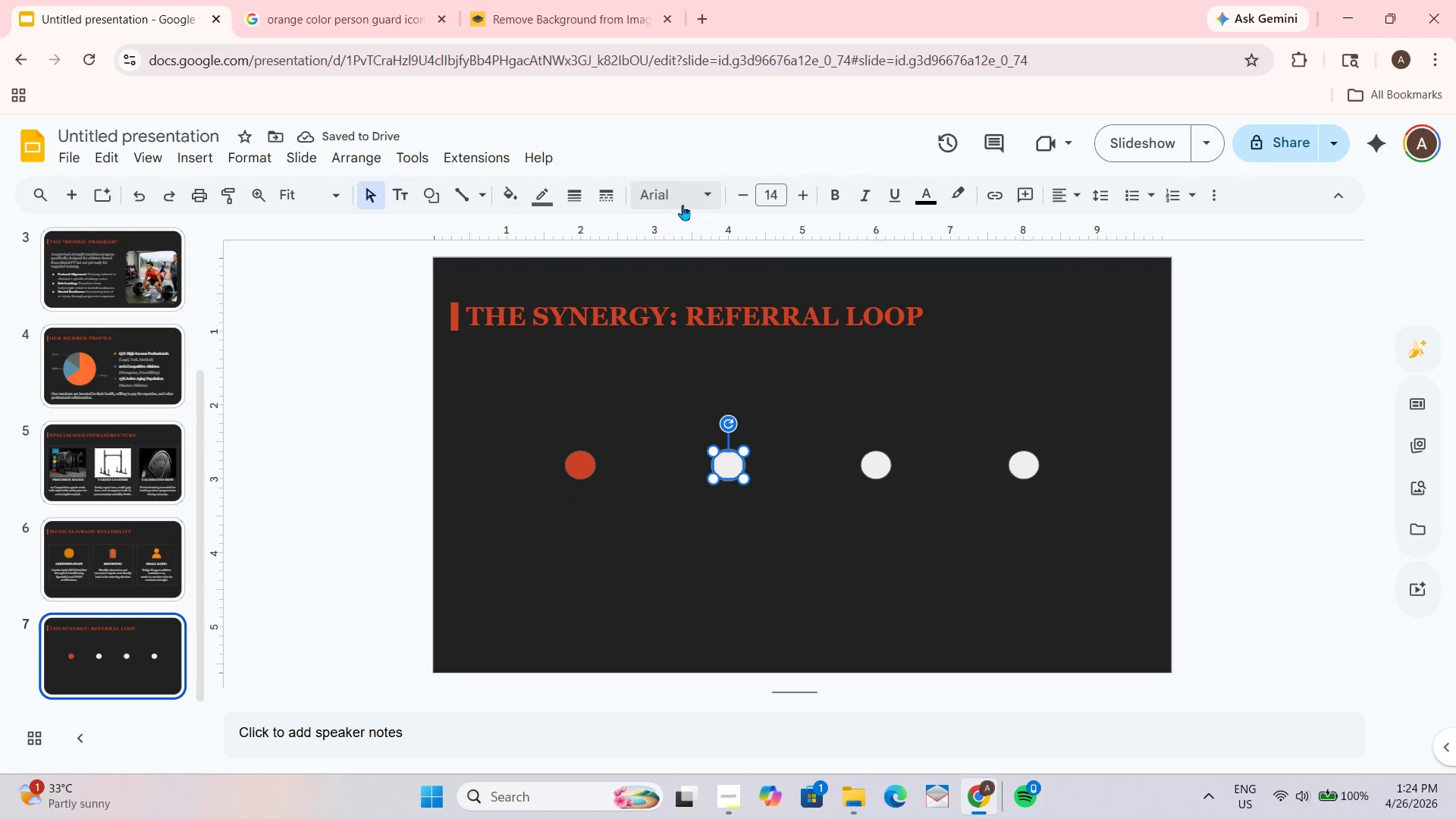 
left_click([516, 195])
 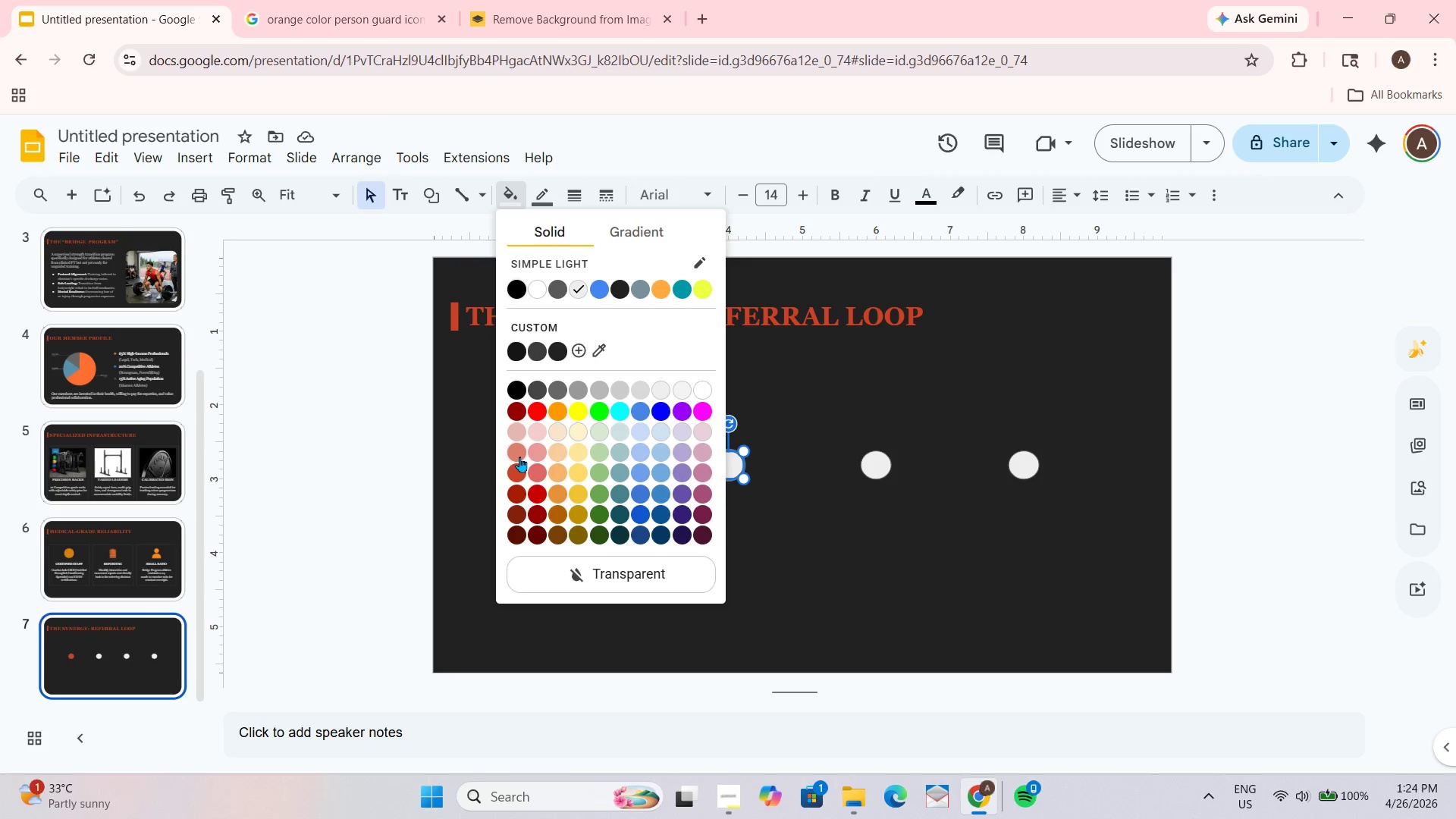 
left_click([519, 476])
 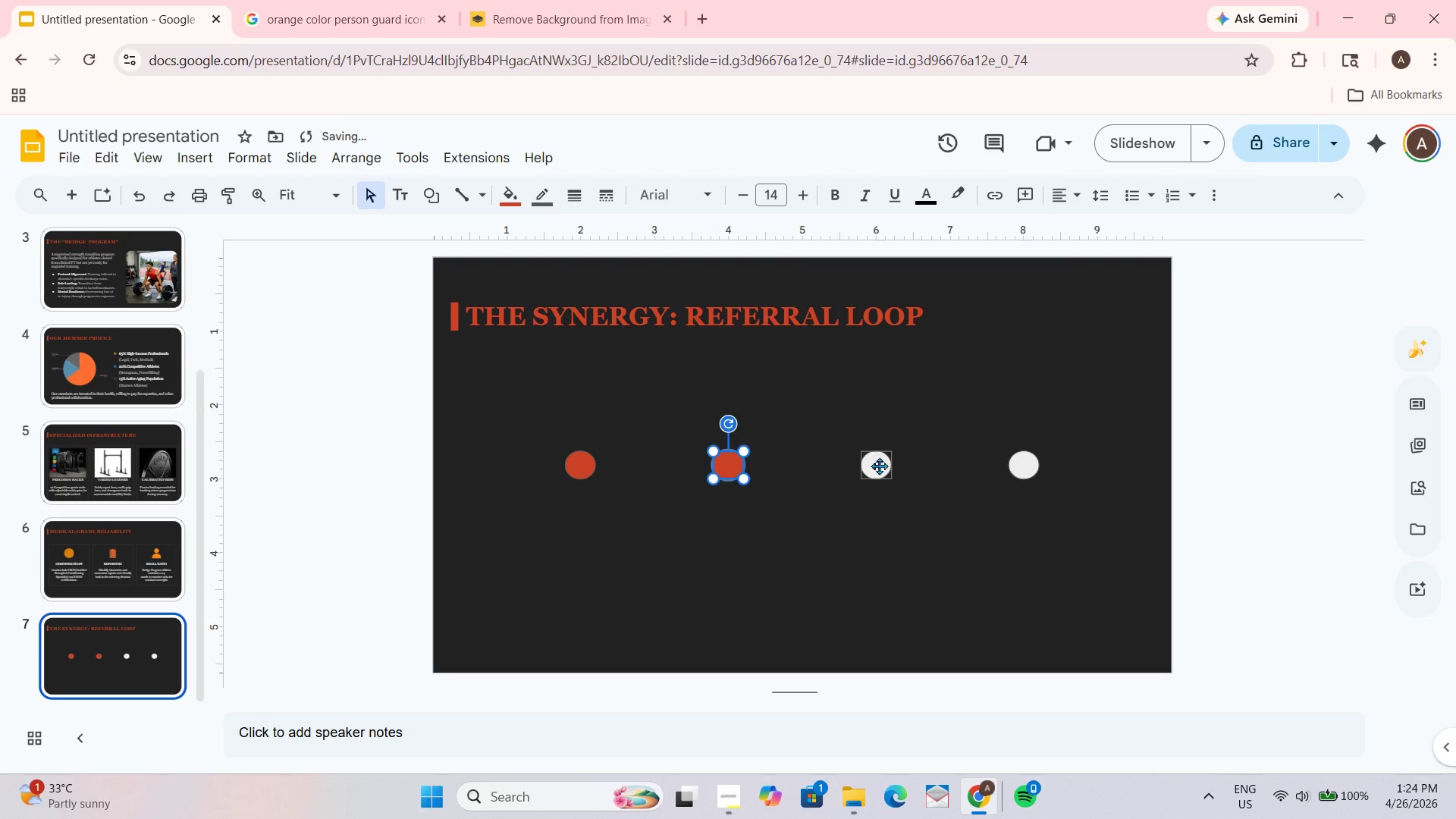 
left_click([879, 466])
 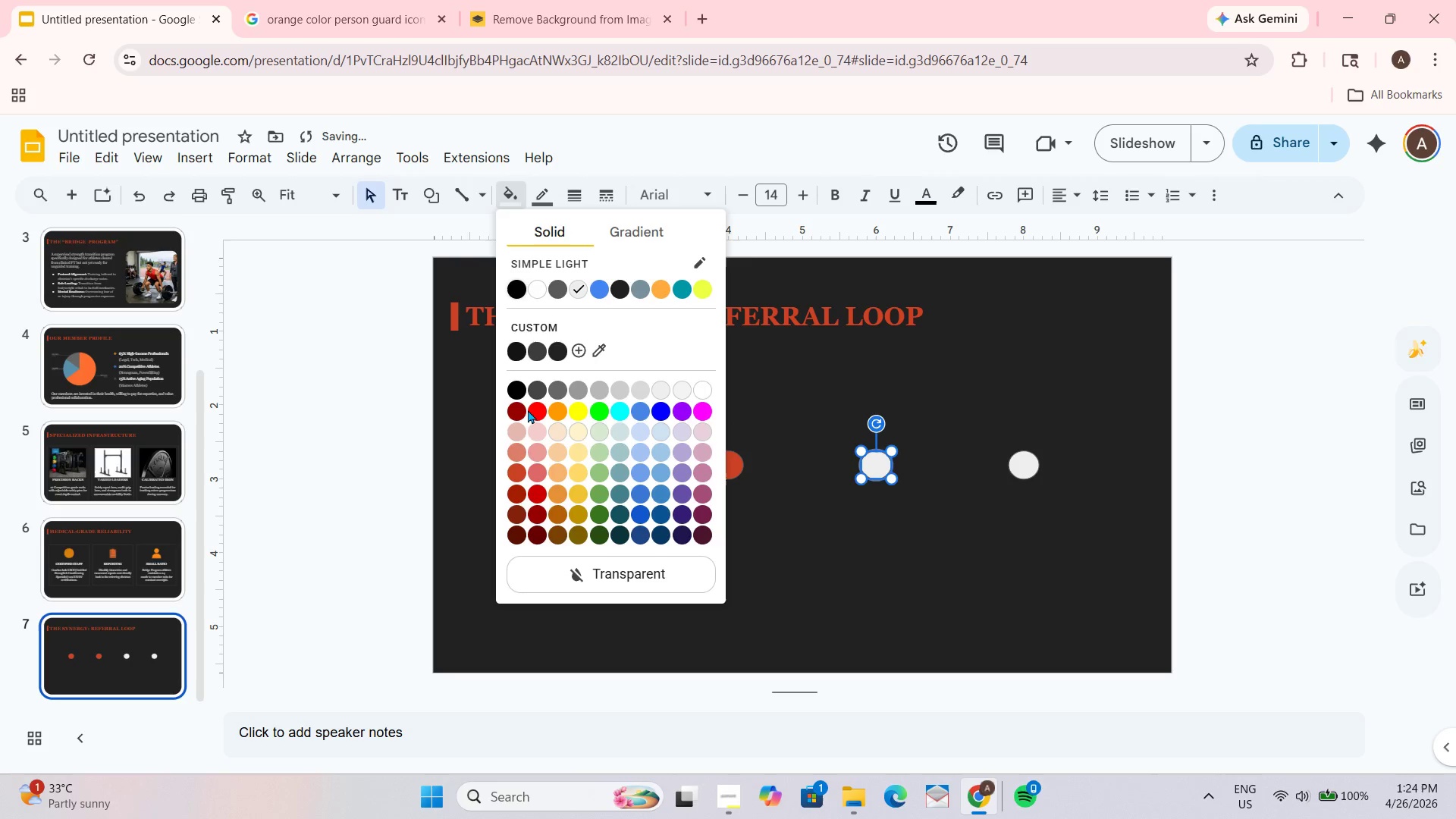 
left_click([513, 475])
 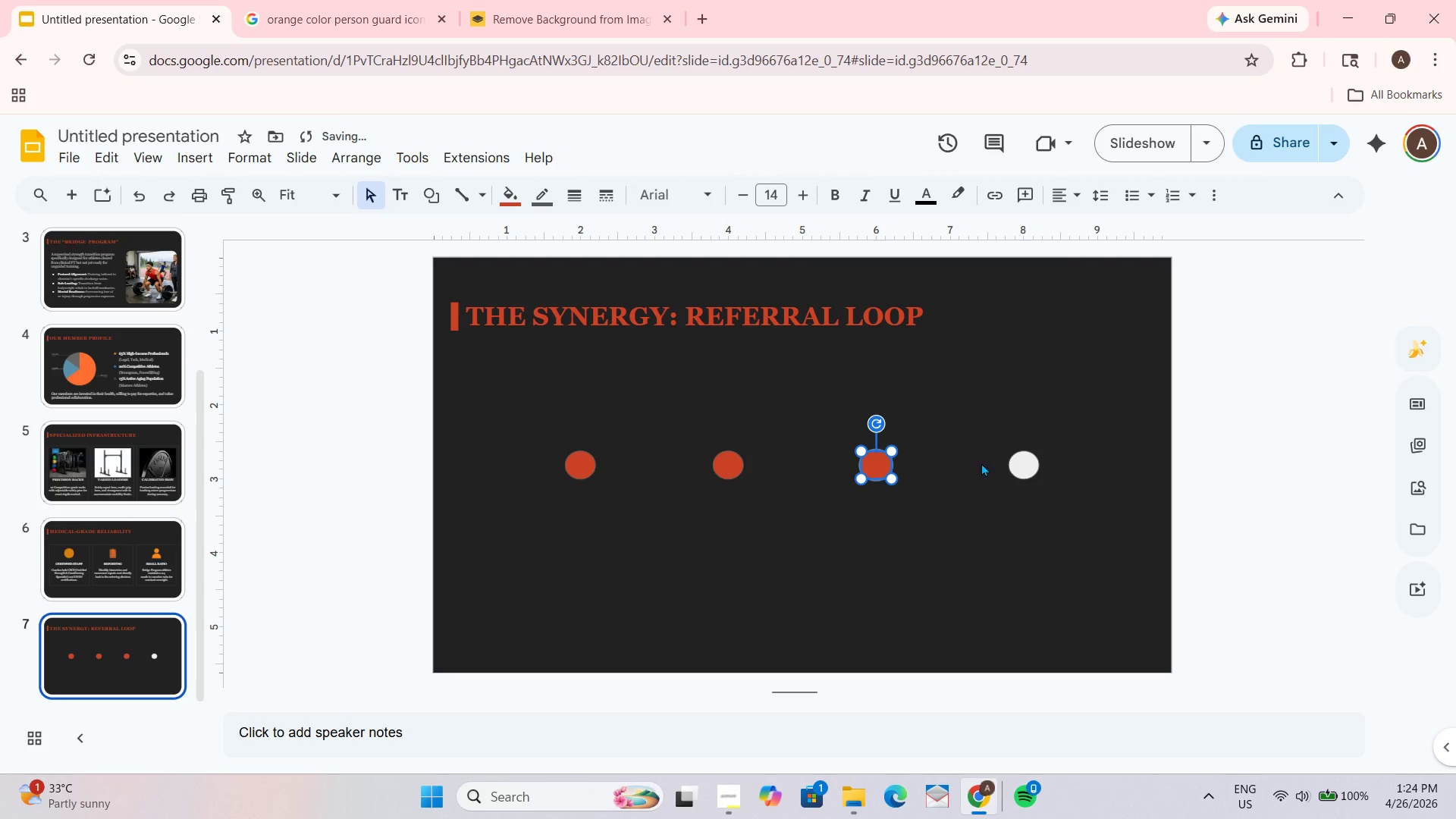 
left_click([1014, 472])
 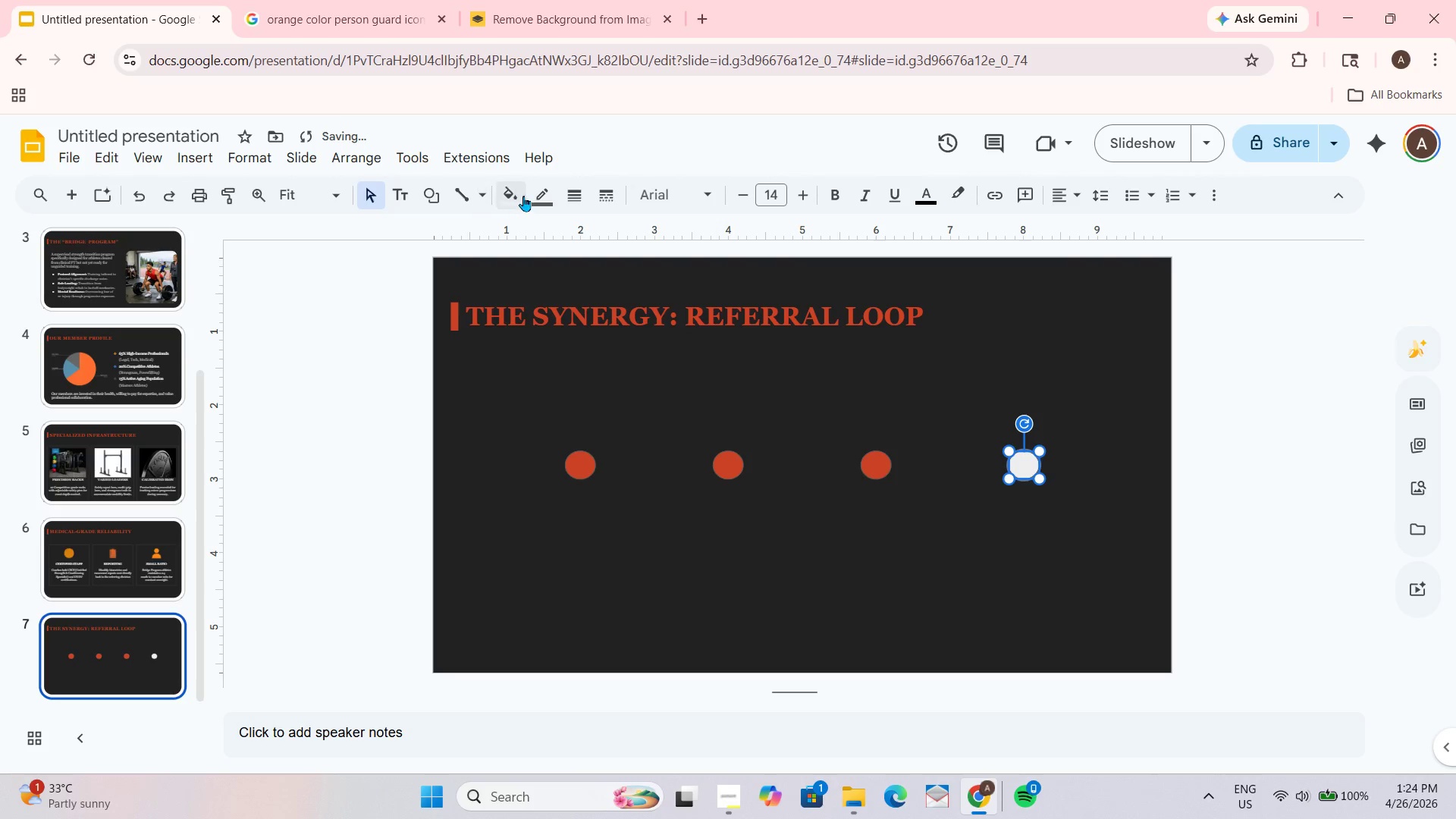 
left_click([515, 195])
 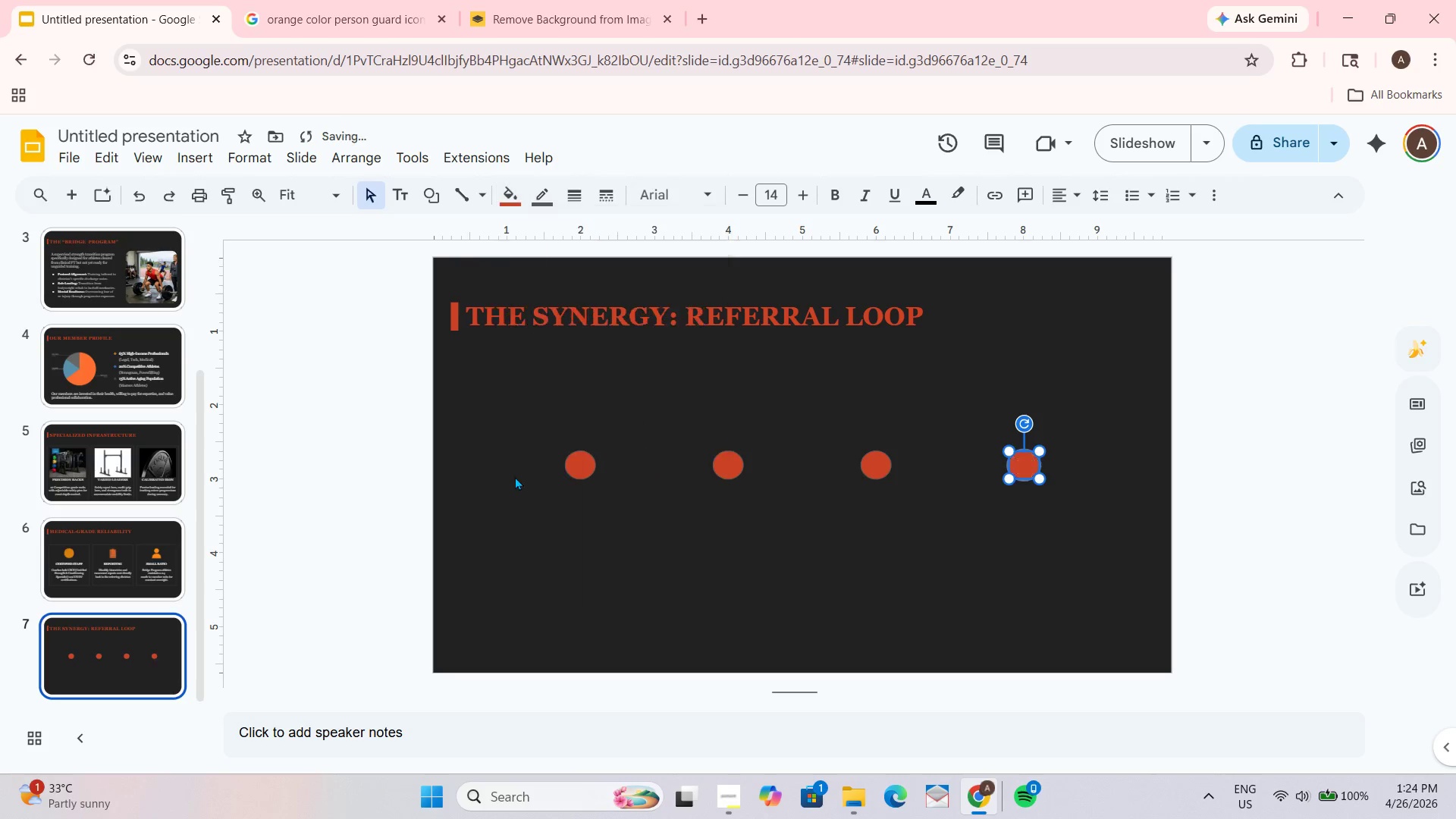 
double_click([559, 575])
 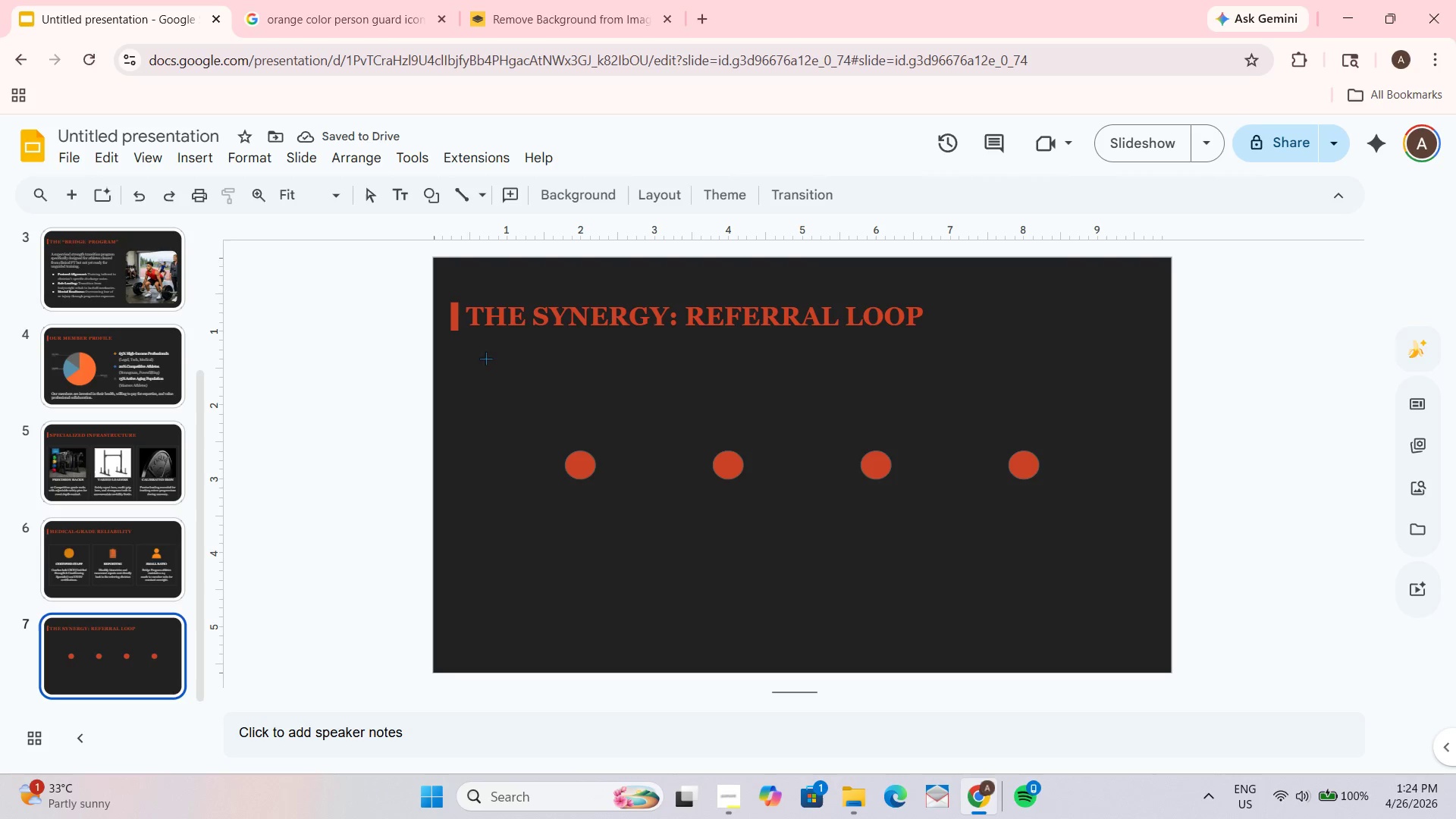 
wait(5.42)
 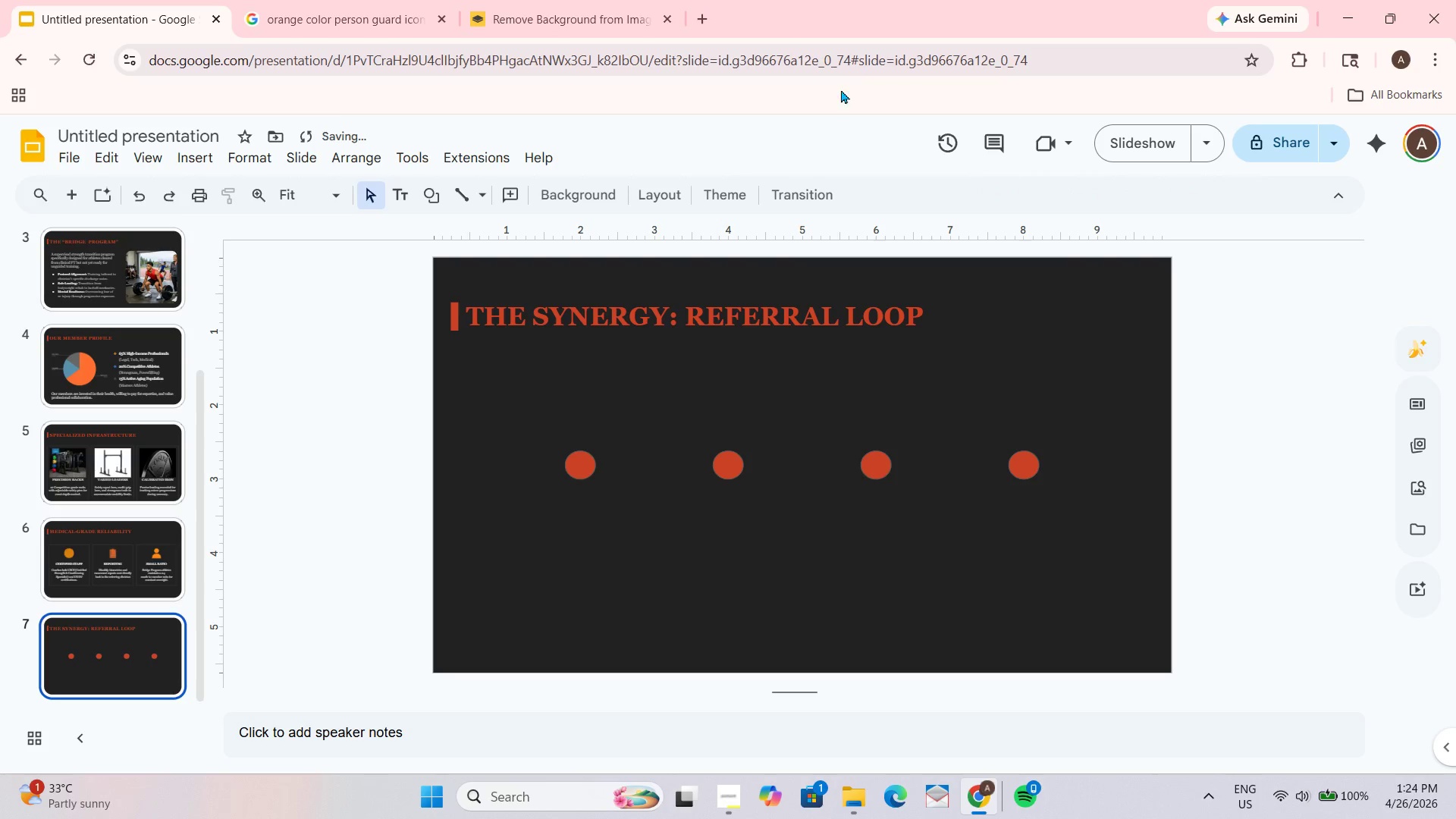 
left_click_drag(start_coordinate=[563, 466], to_coordinate=[485, 463])
 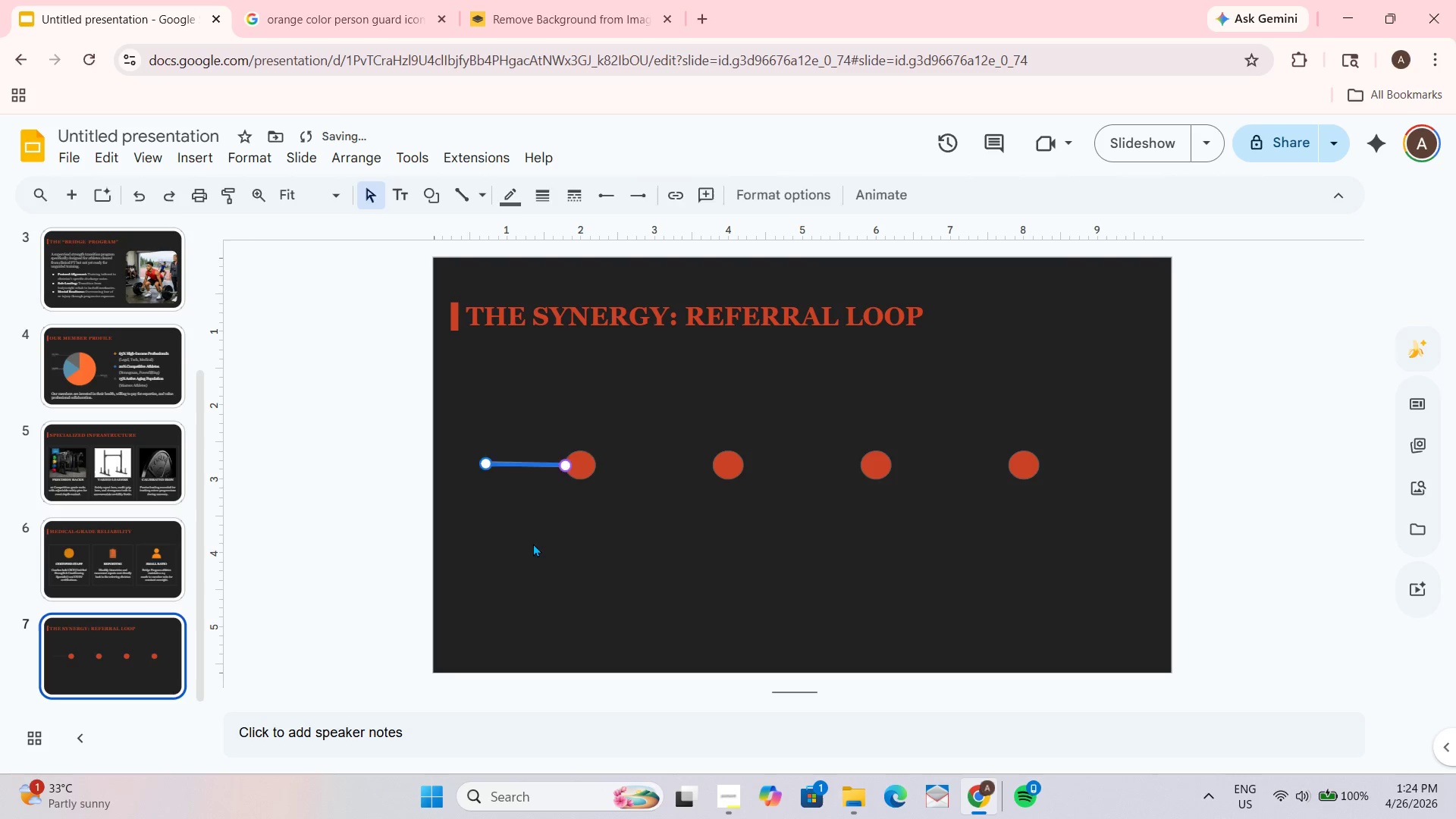 
left_click([533, 543])
 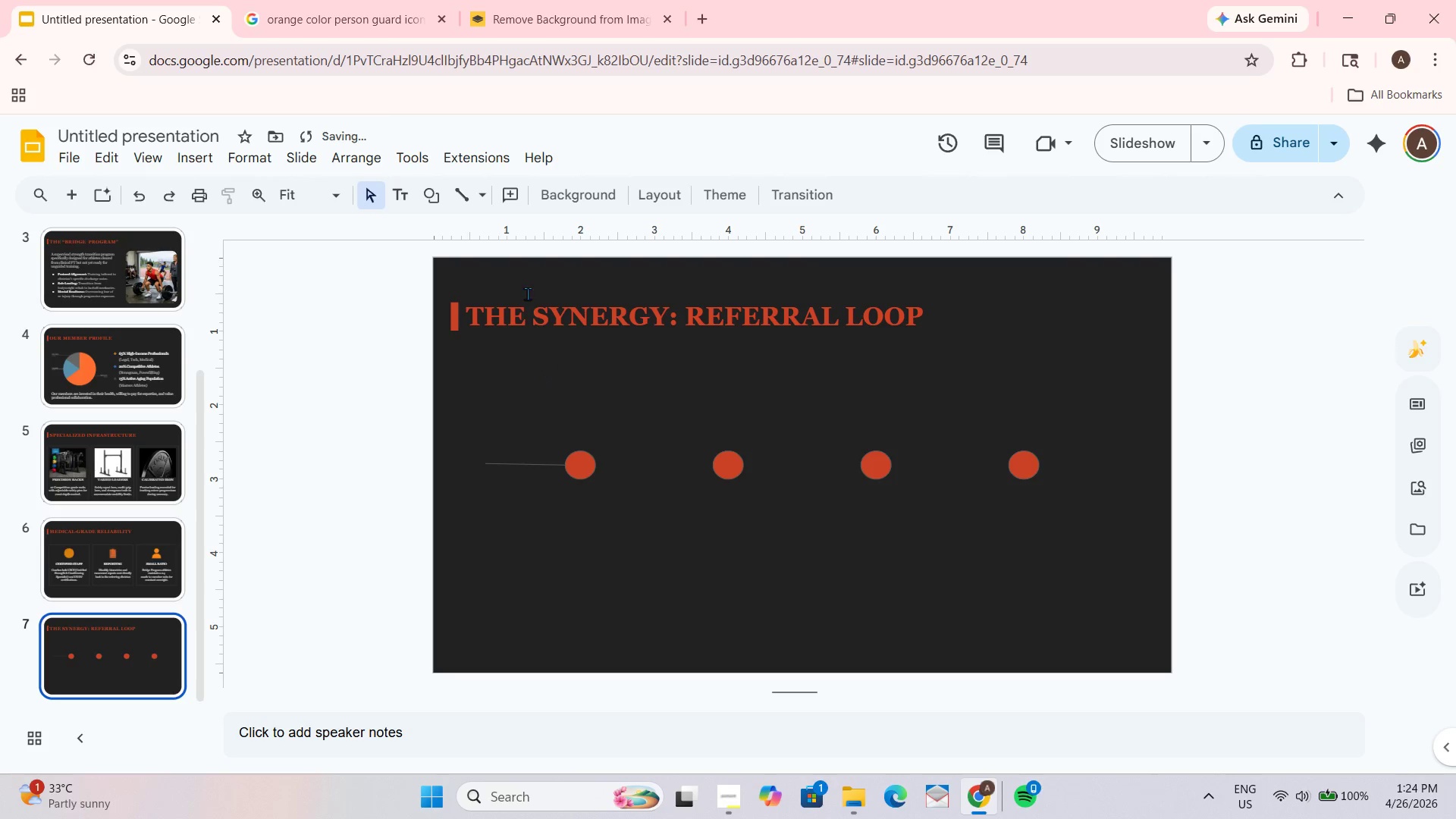 
left_click([468, 195])
 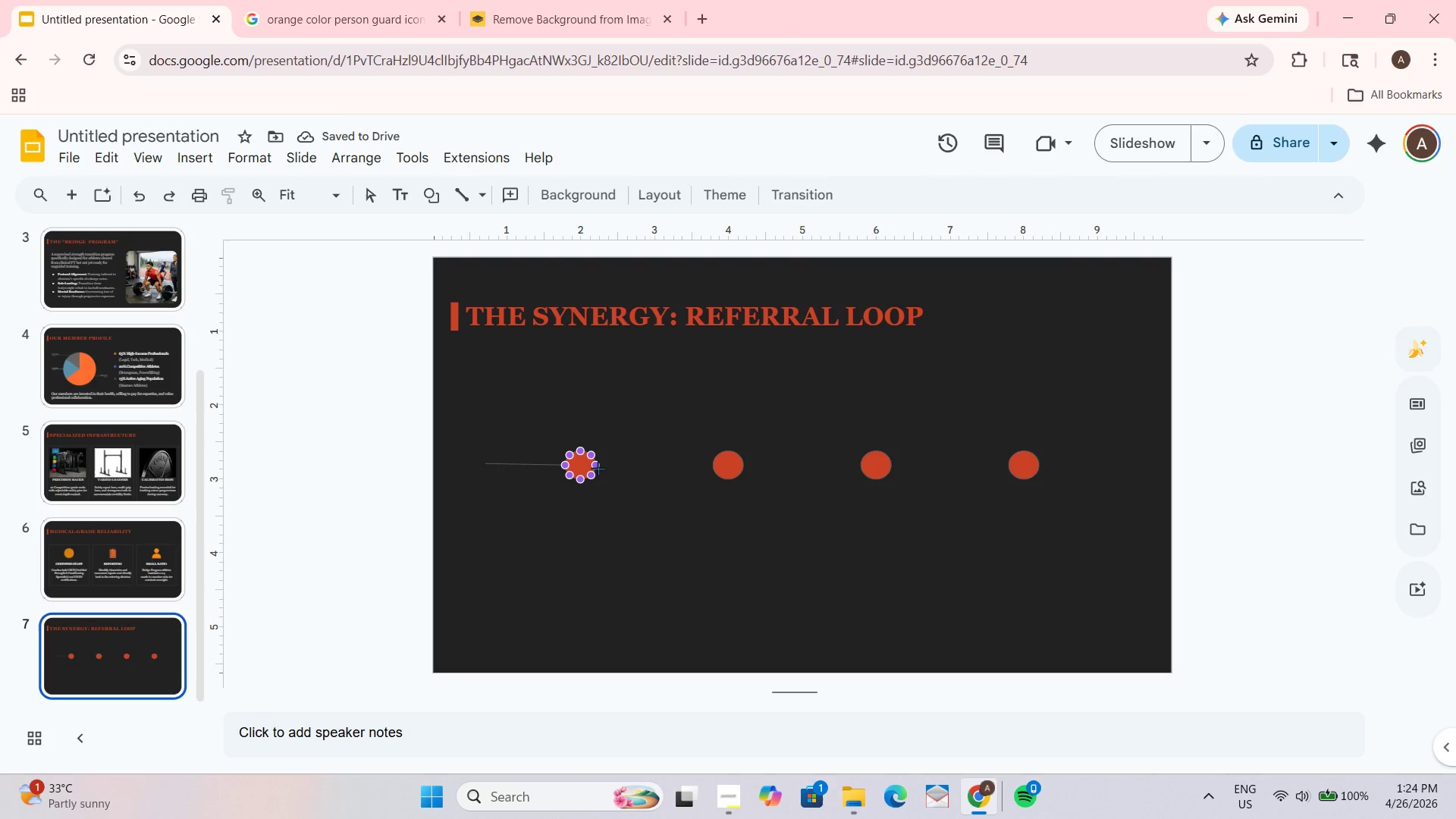 
left_click_drag(start_coordinate=[596, 465], to_coordinate=[714, 462])
 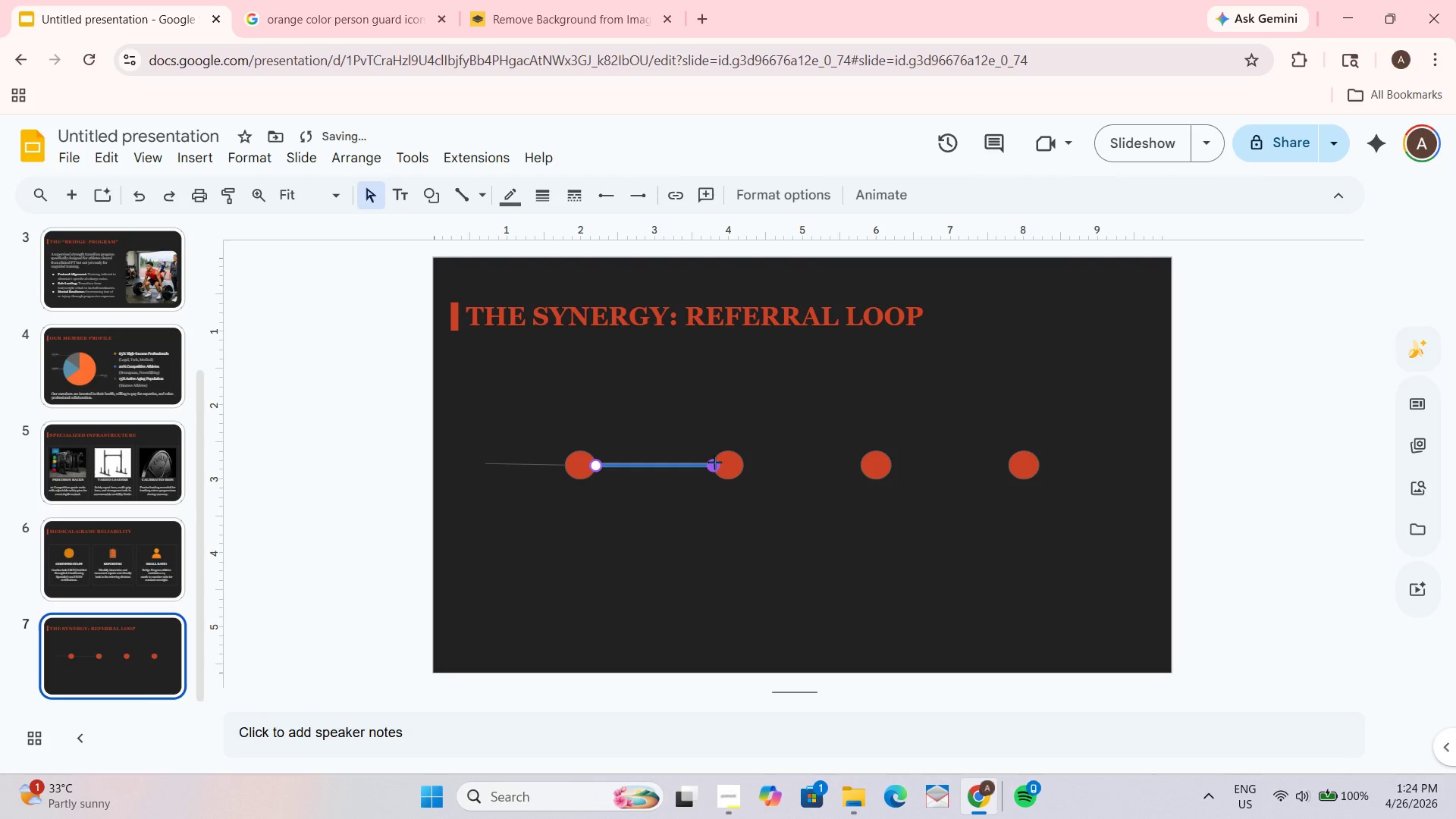 
left_click_drag(start_coordinate=[714, 462], to_coordinate=[713, 466])
 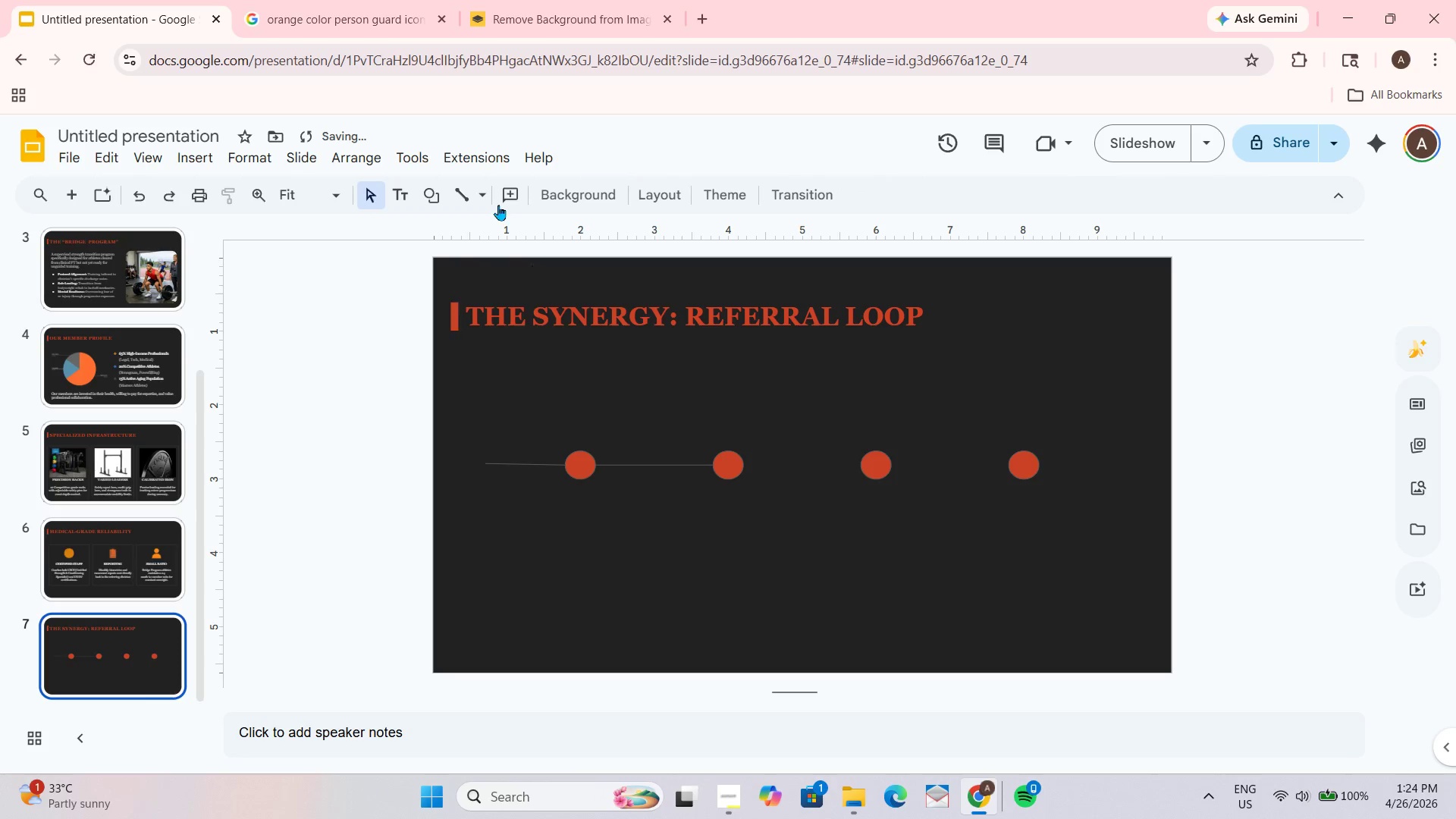 
left_click([469, 203])
 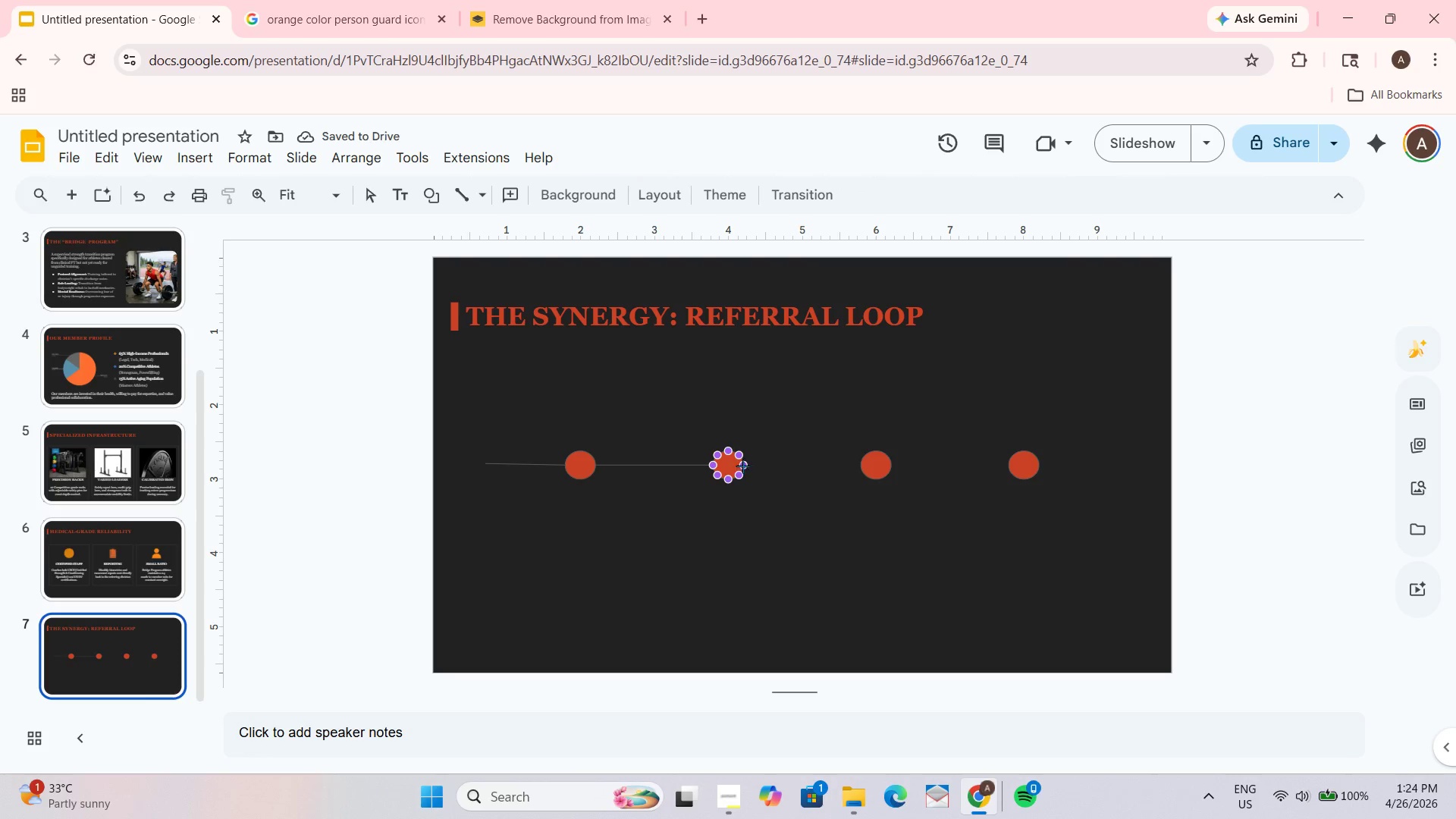 
left_click_drag(start_coordinate=[746, 464], to_coordinate=[864, 463])
 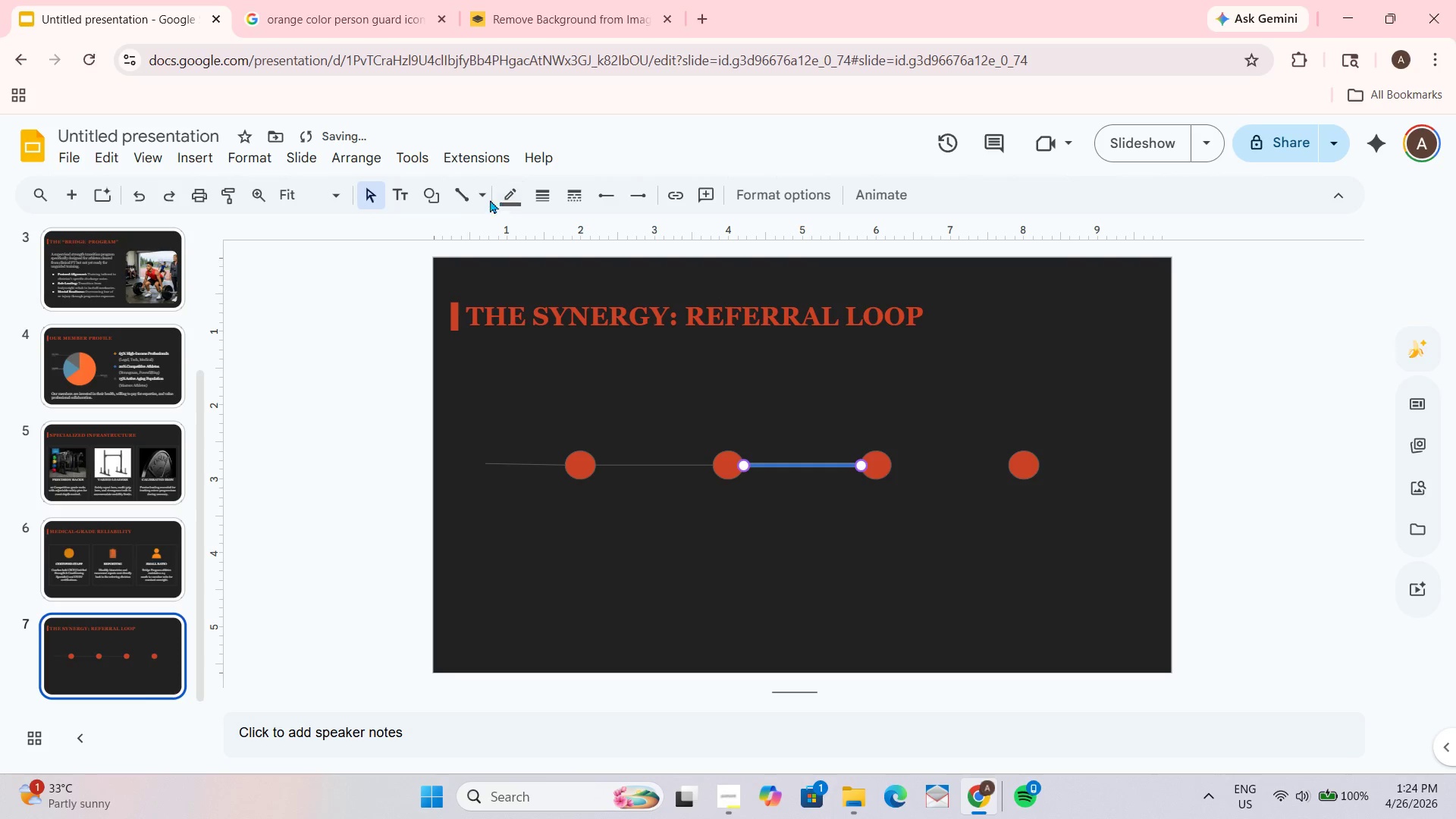 
left_click([470, 198])
 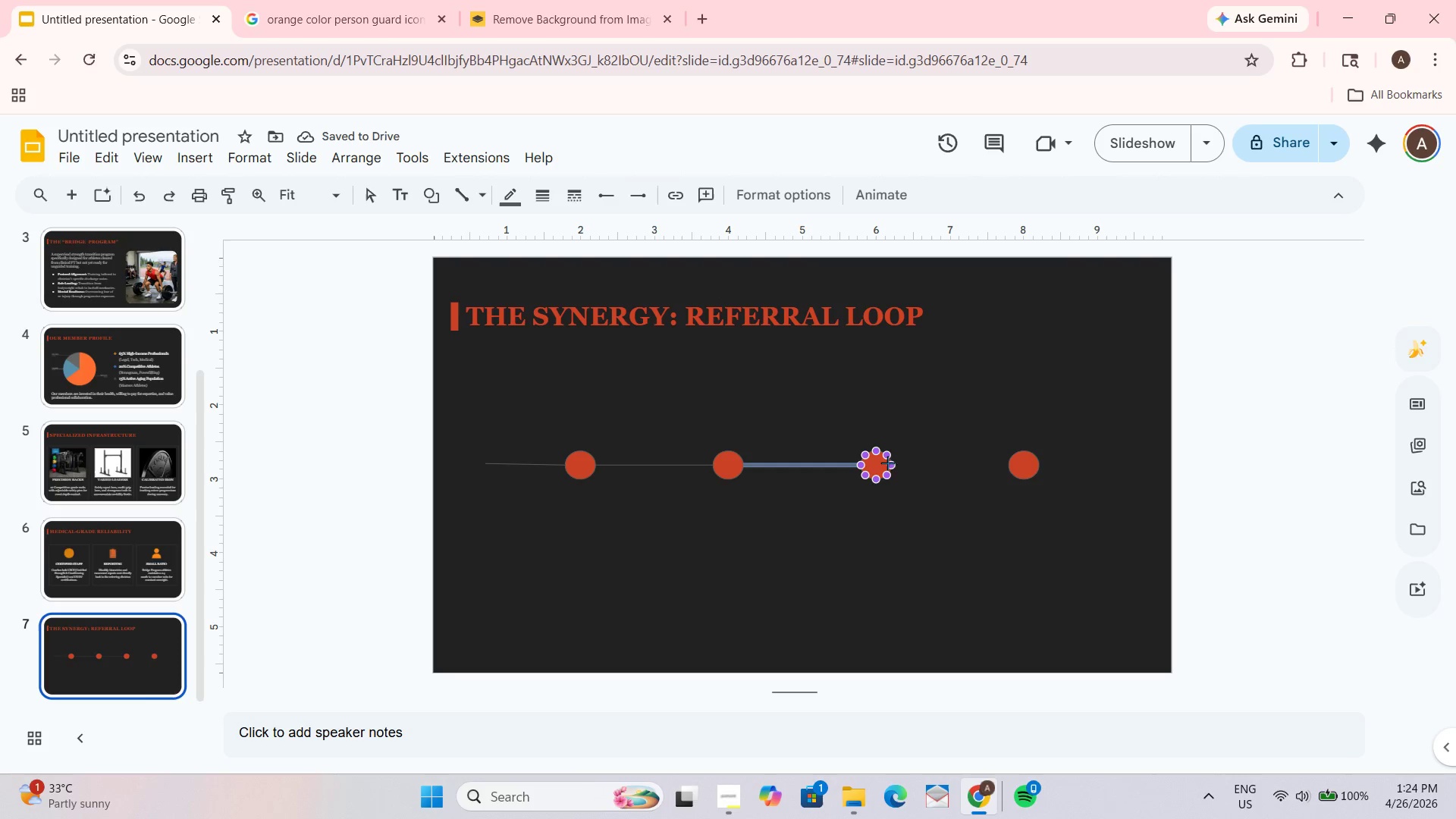 
left_click_drag(start_coordinate=[895, 465], to_coordinate=[1004, 469])
 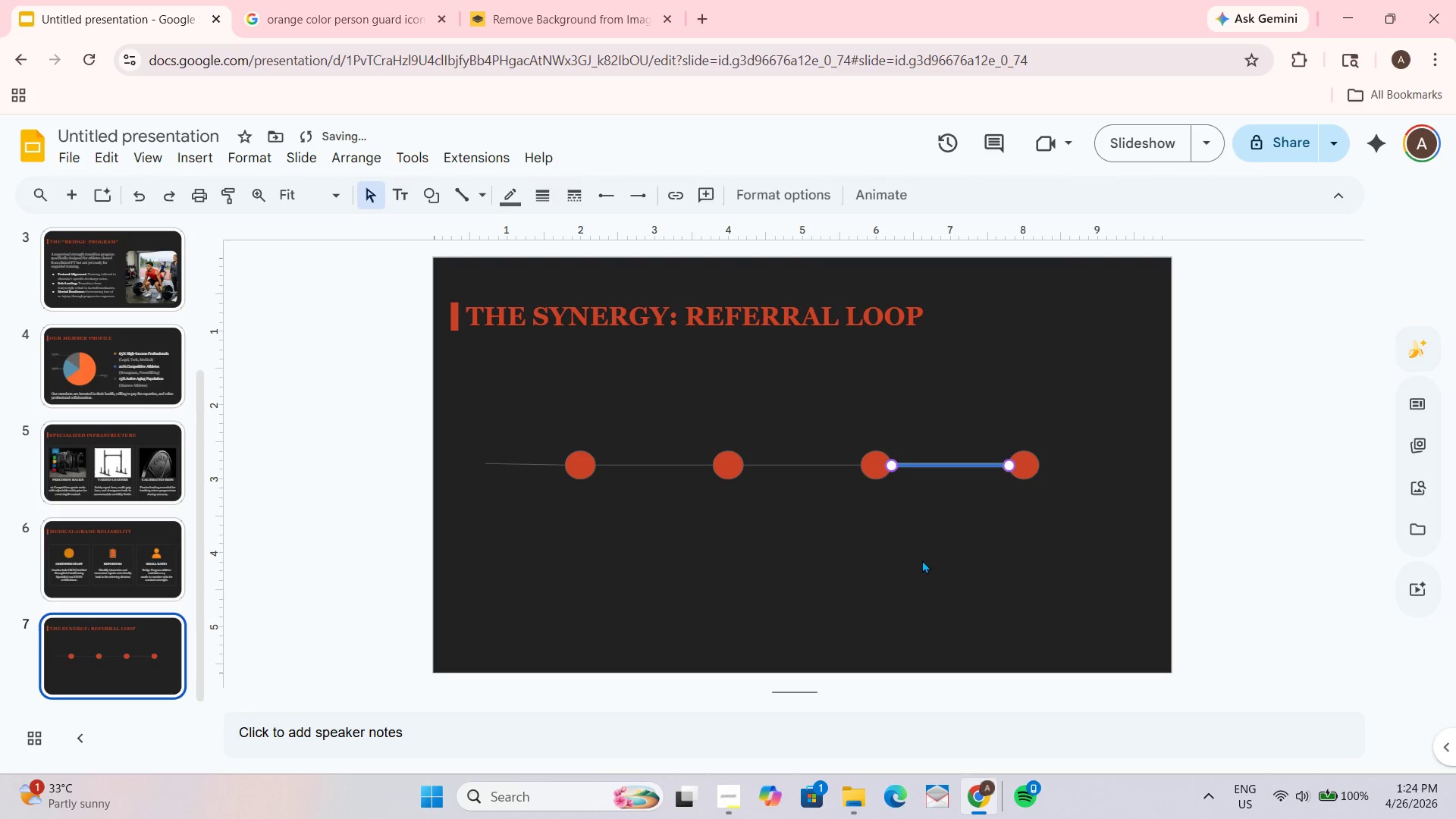 
left_click([922, 560])
 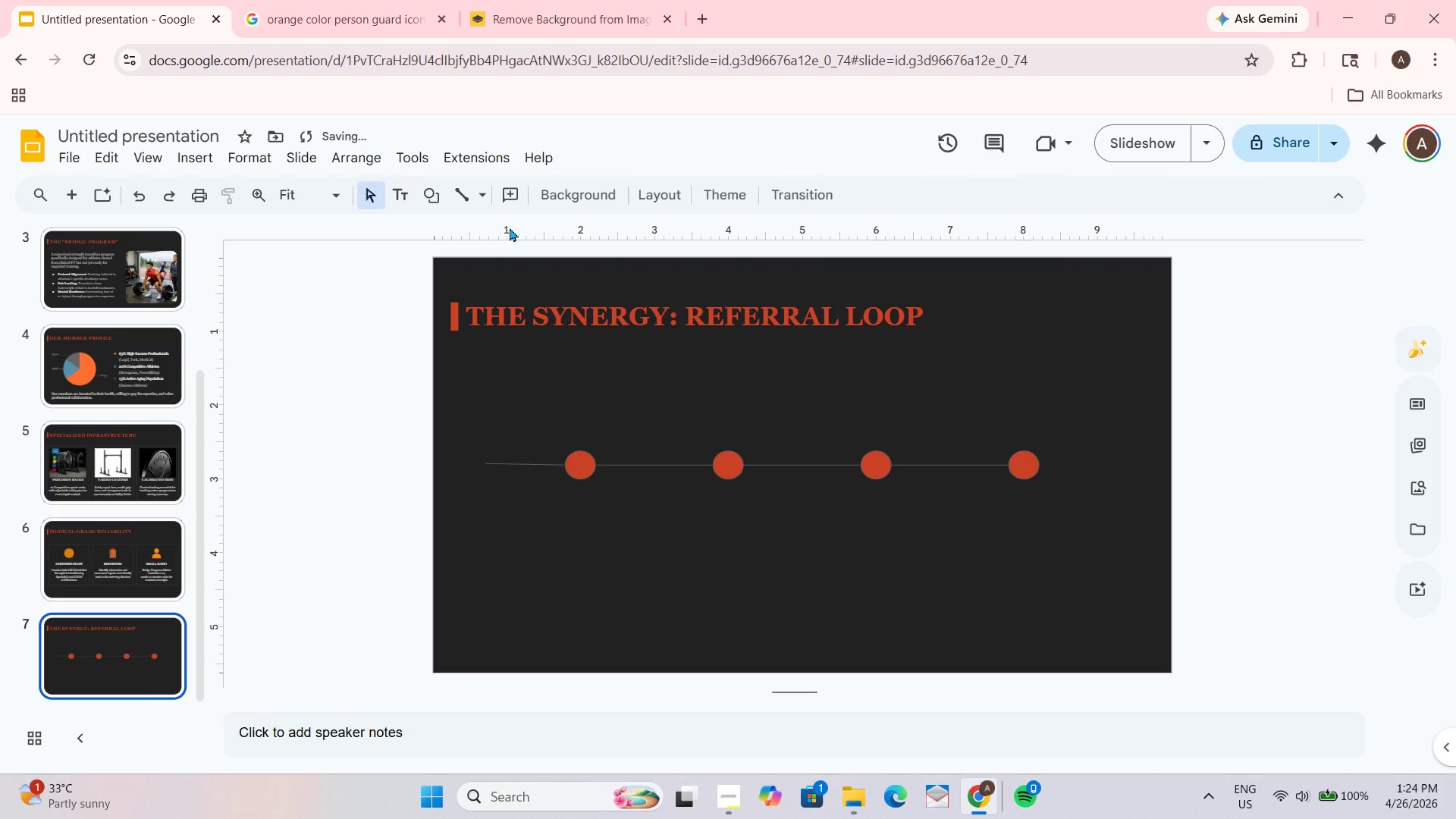 
left_click([470, 202])
 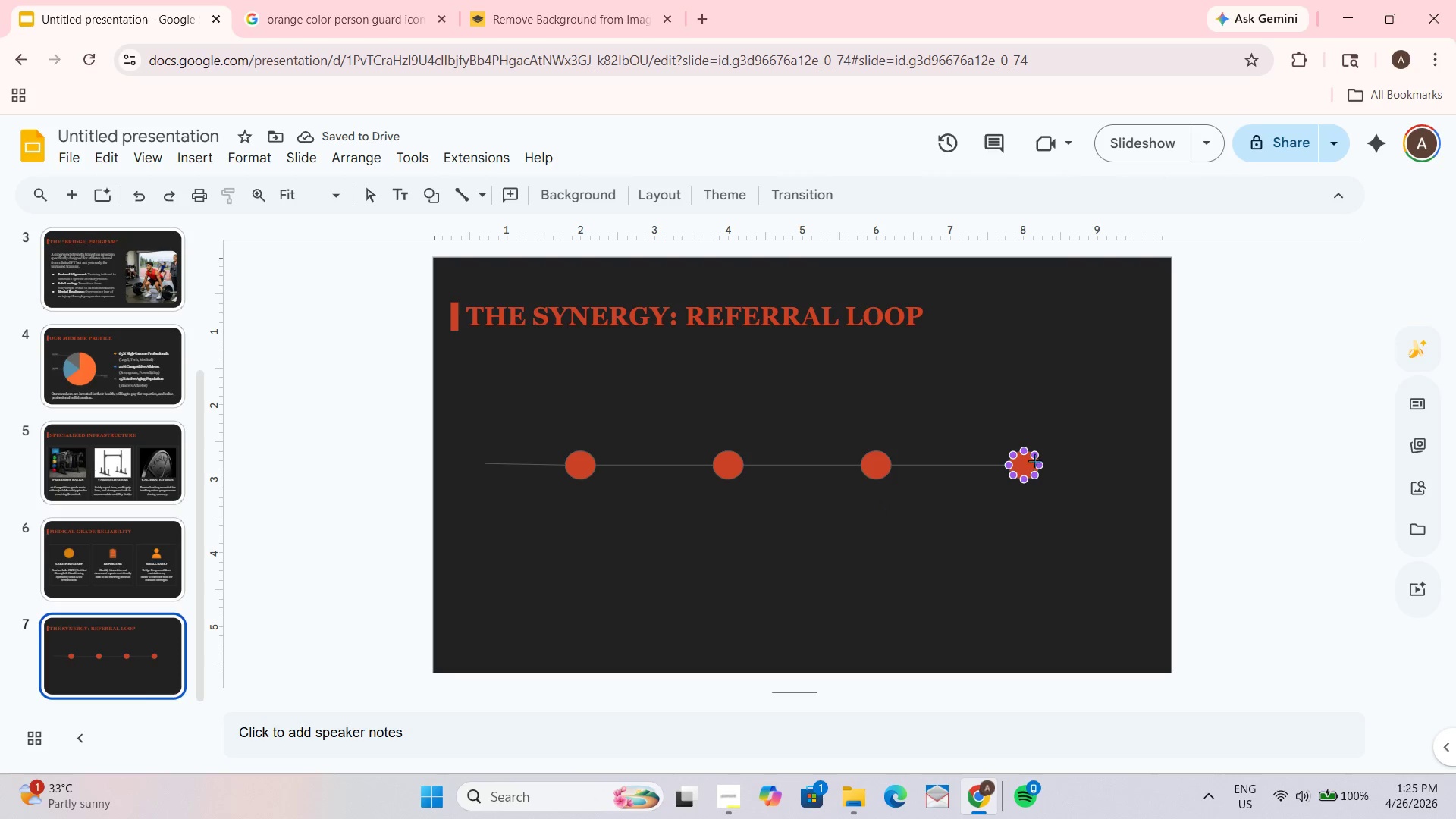 
left_click_drag(start_coordinate=[1040, 463], to_coordinate=[1107, 463])
 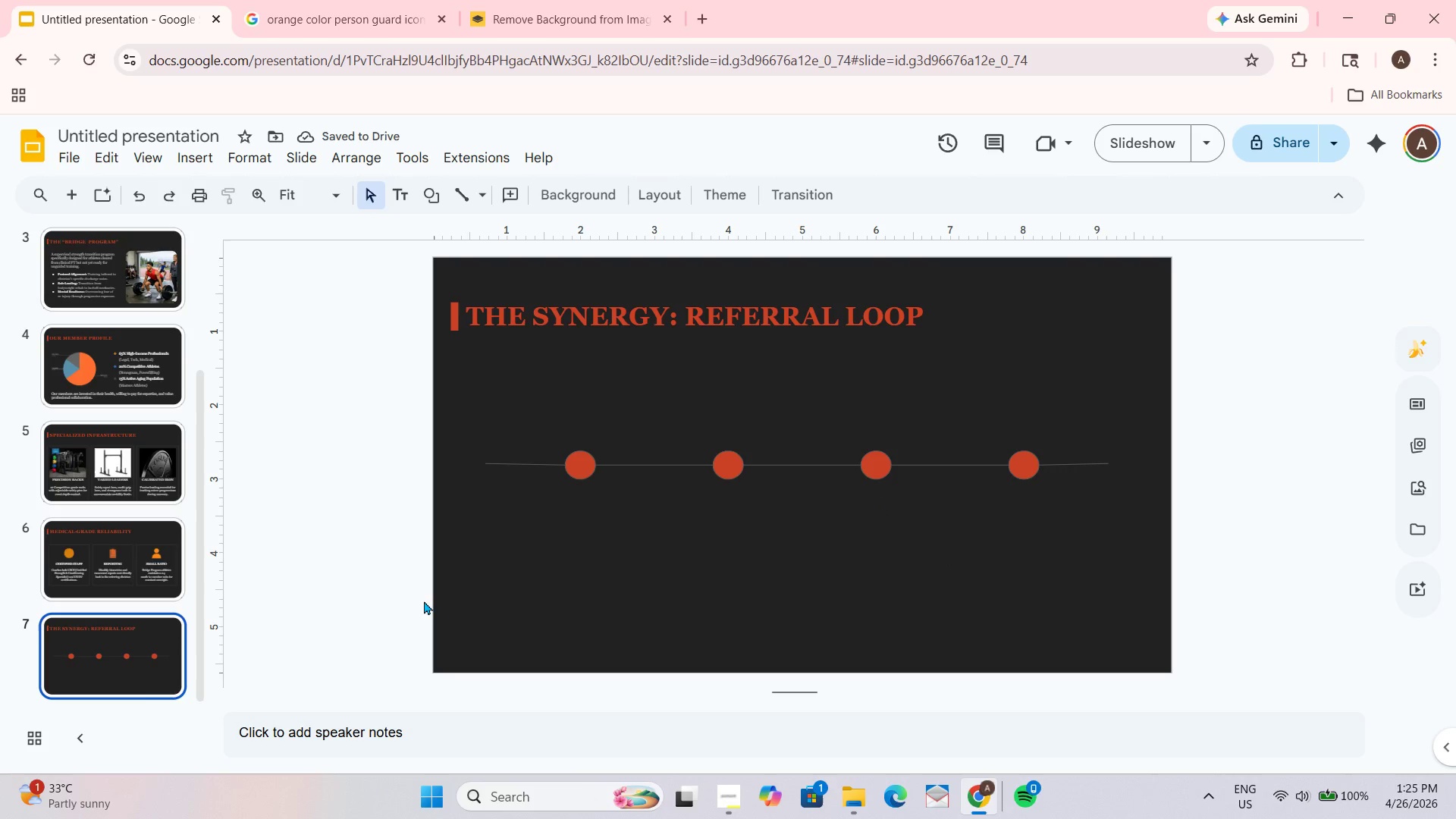 
left_click([500, 457])
 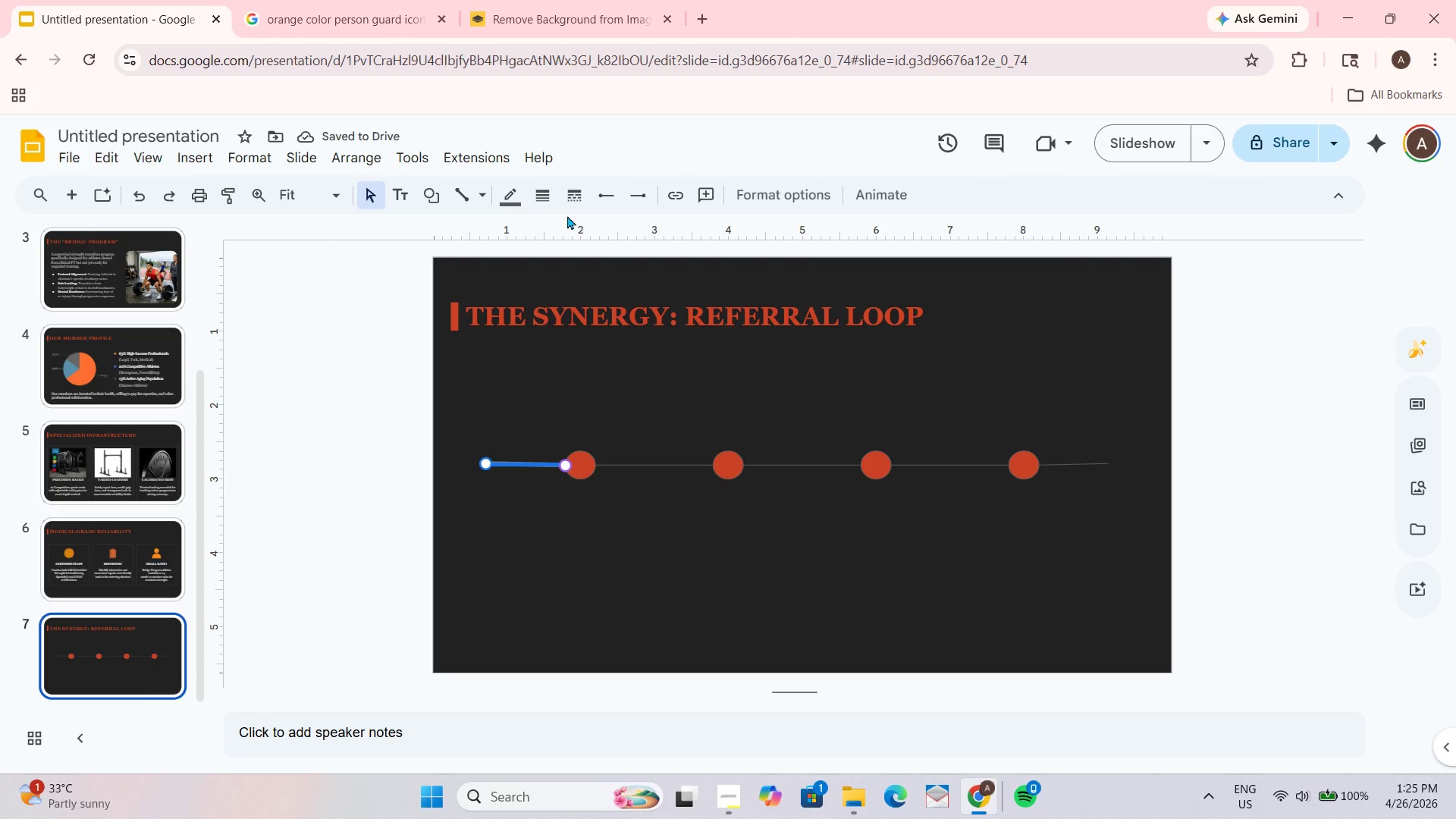 
left_click([538, 193])
 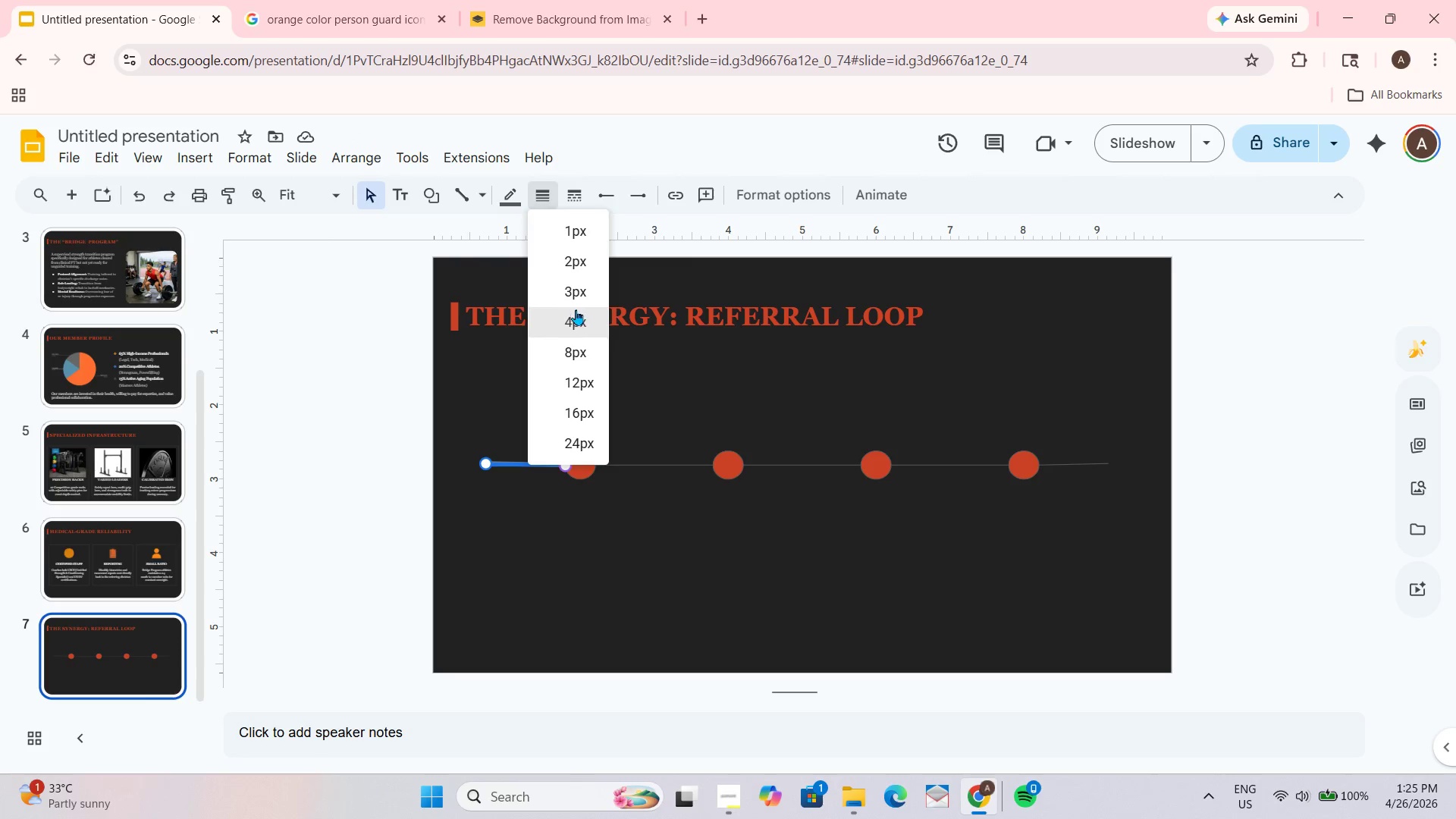 
left_click([577, 294])
 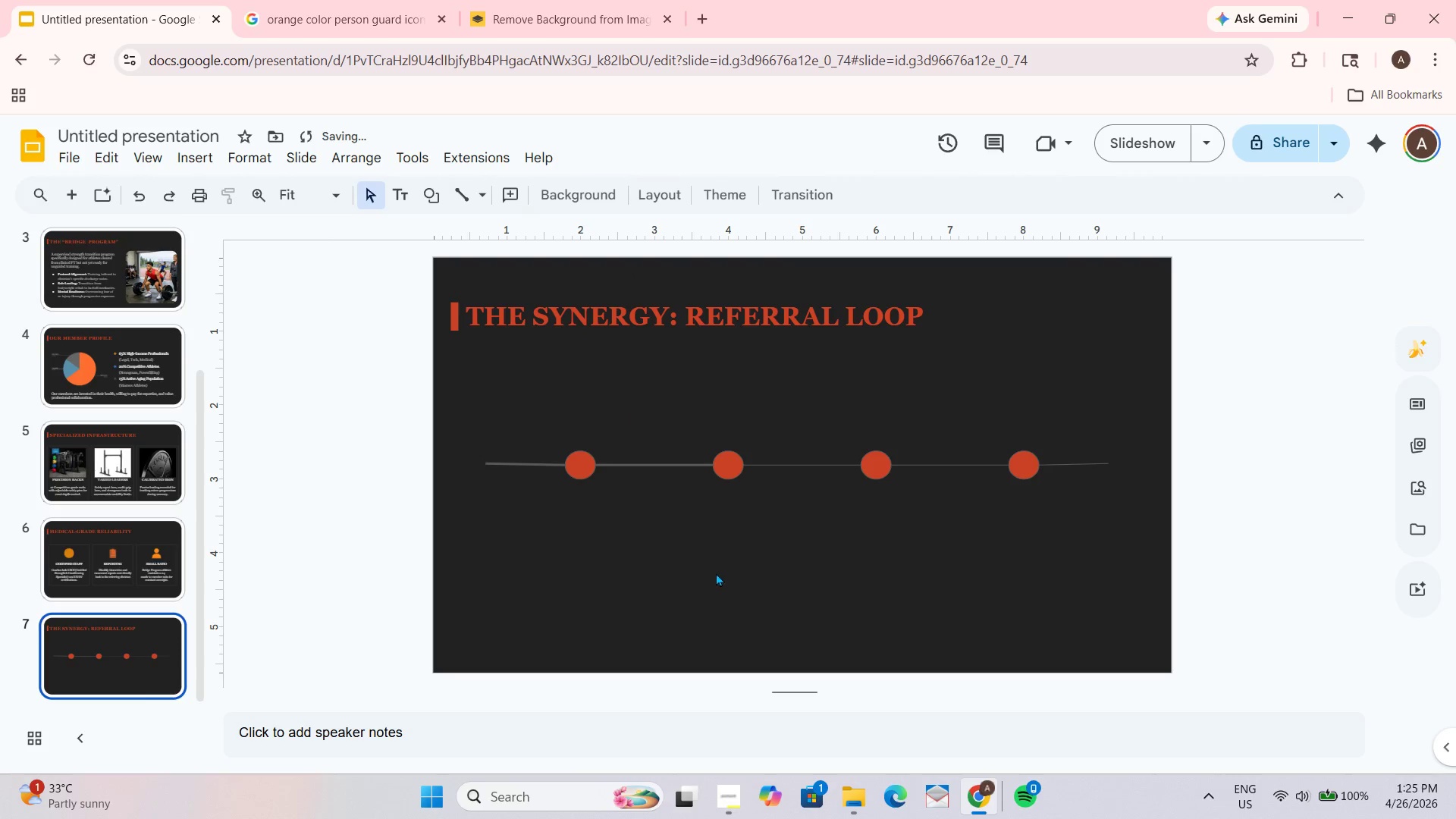 
wait(7.12)
 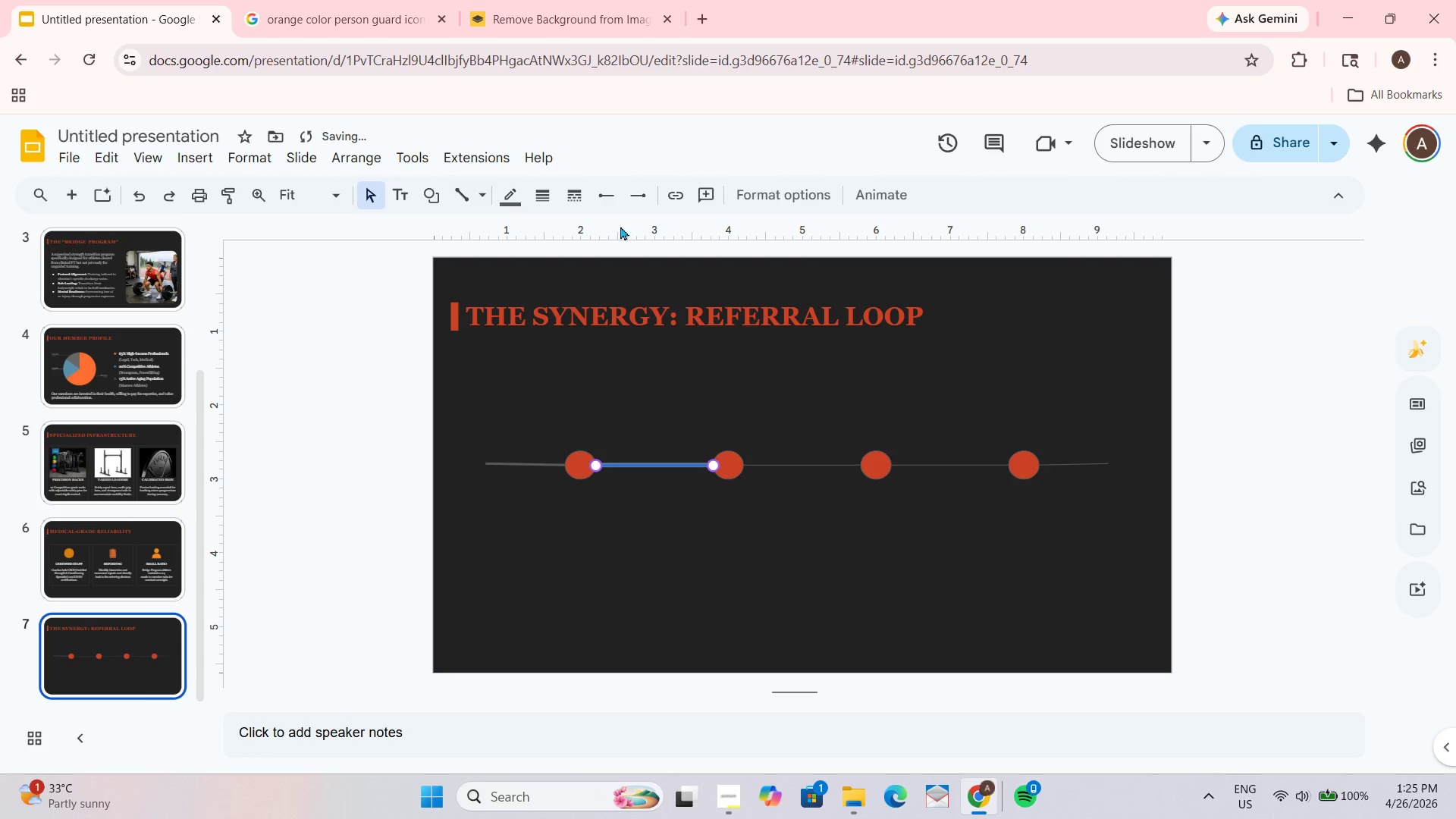 
left_click([516, 453])
 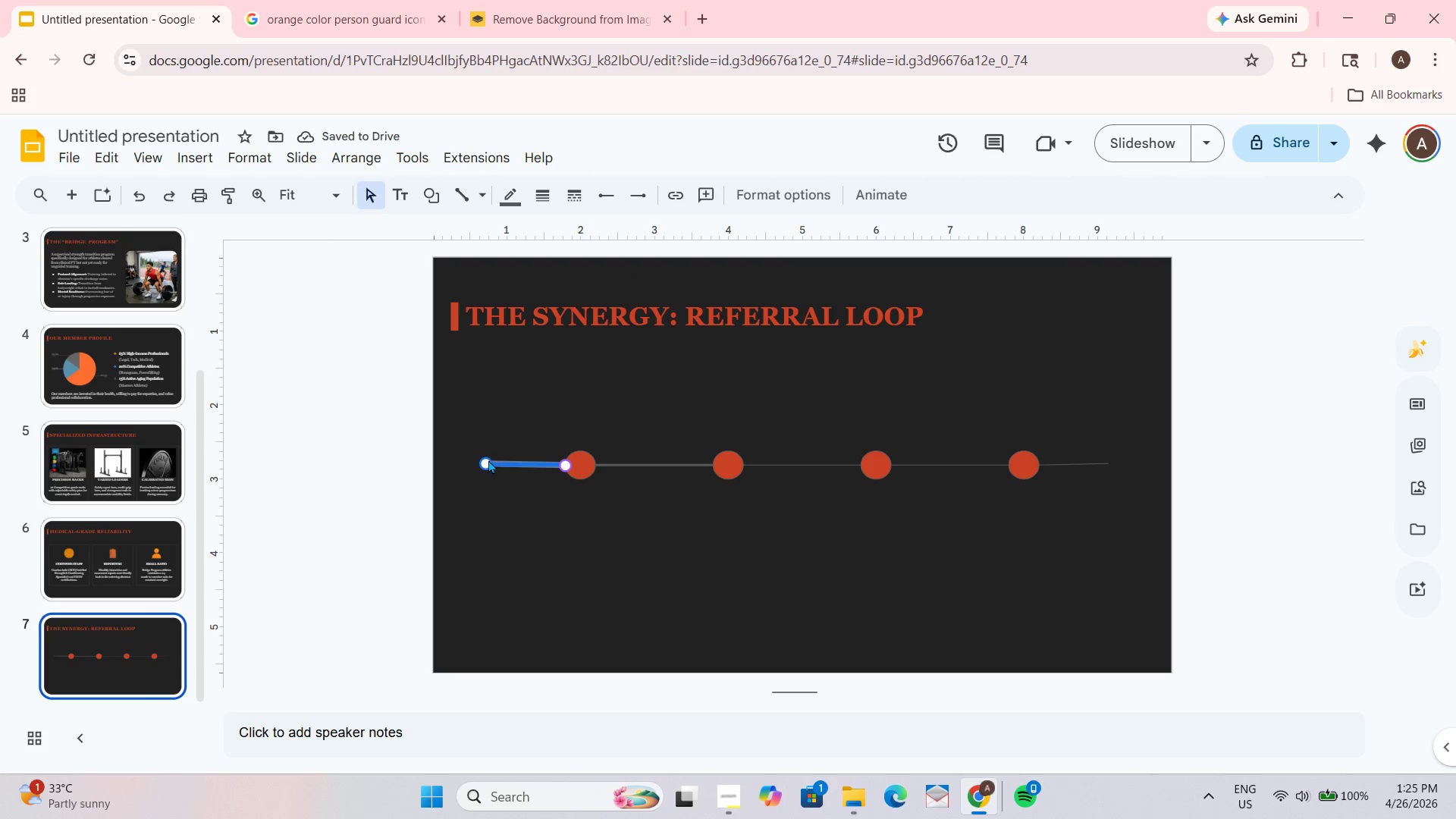 
left_click_drag(start_coordinate=[488, 460], to_coordinate=[488, 463])
 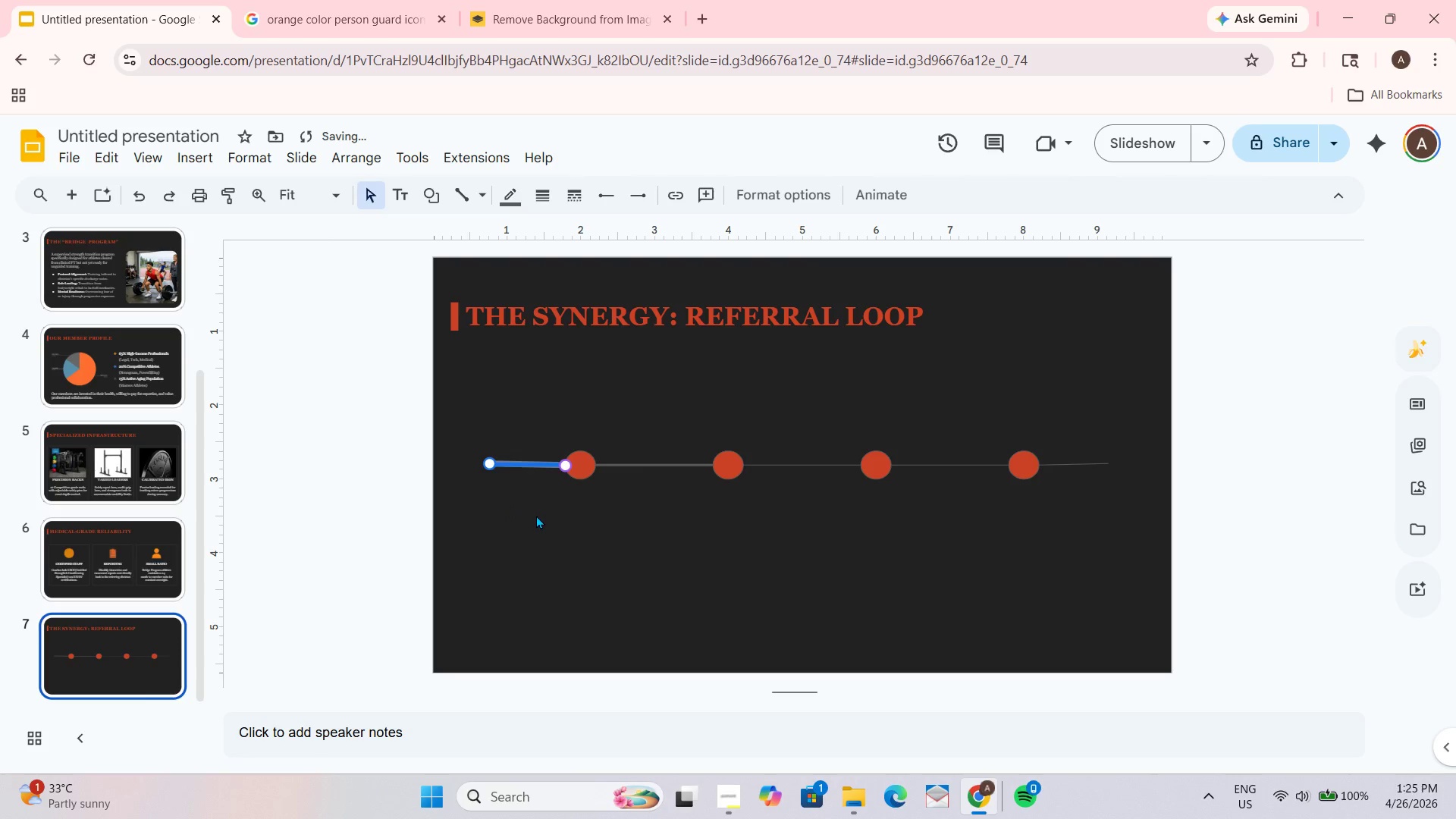 
left_click([536, 515])
 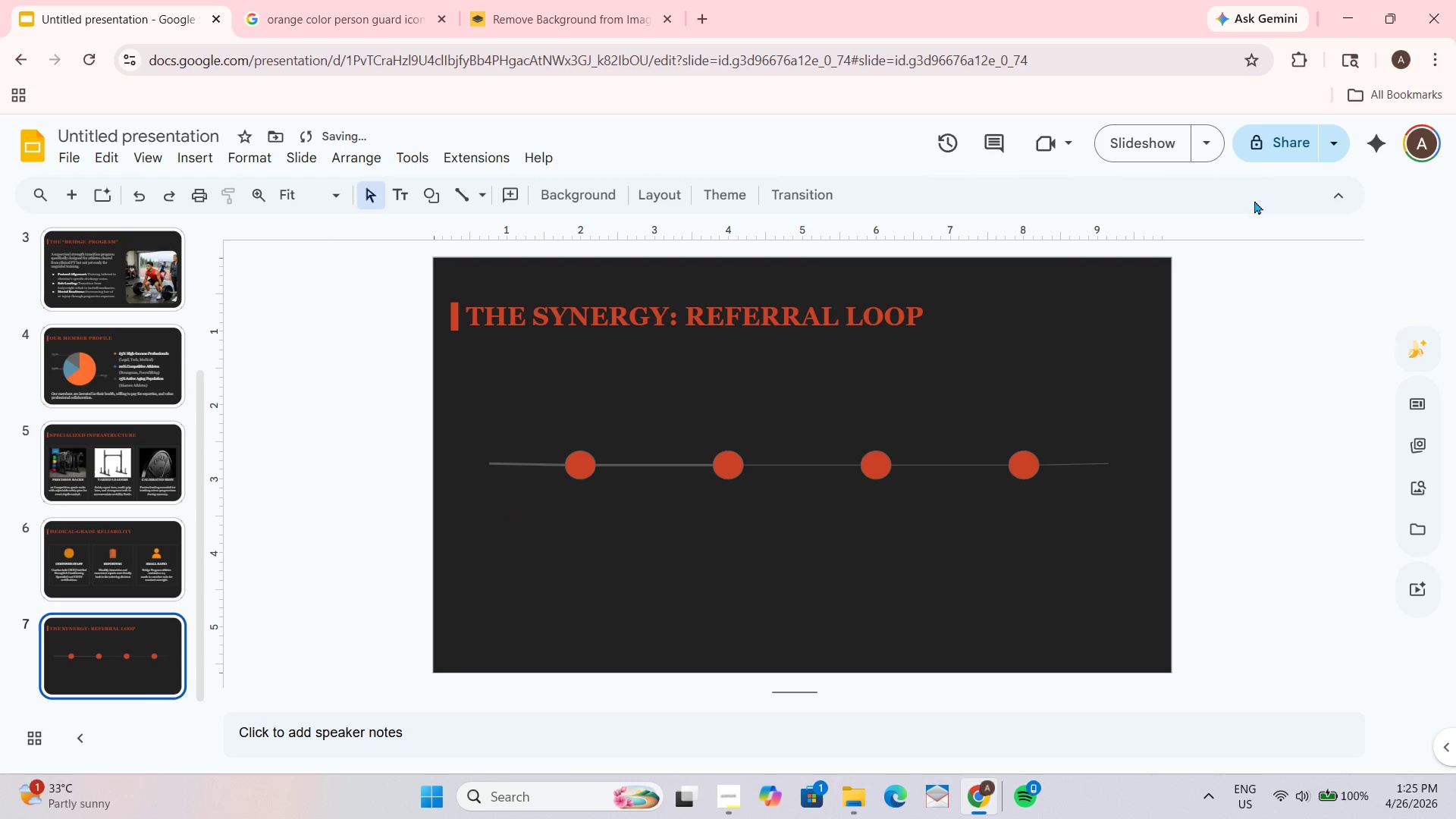 
left_click([1149, 152])
 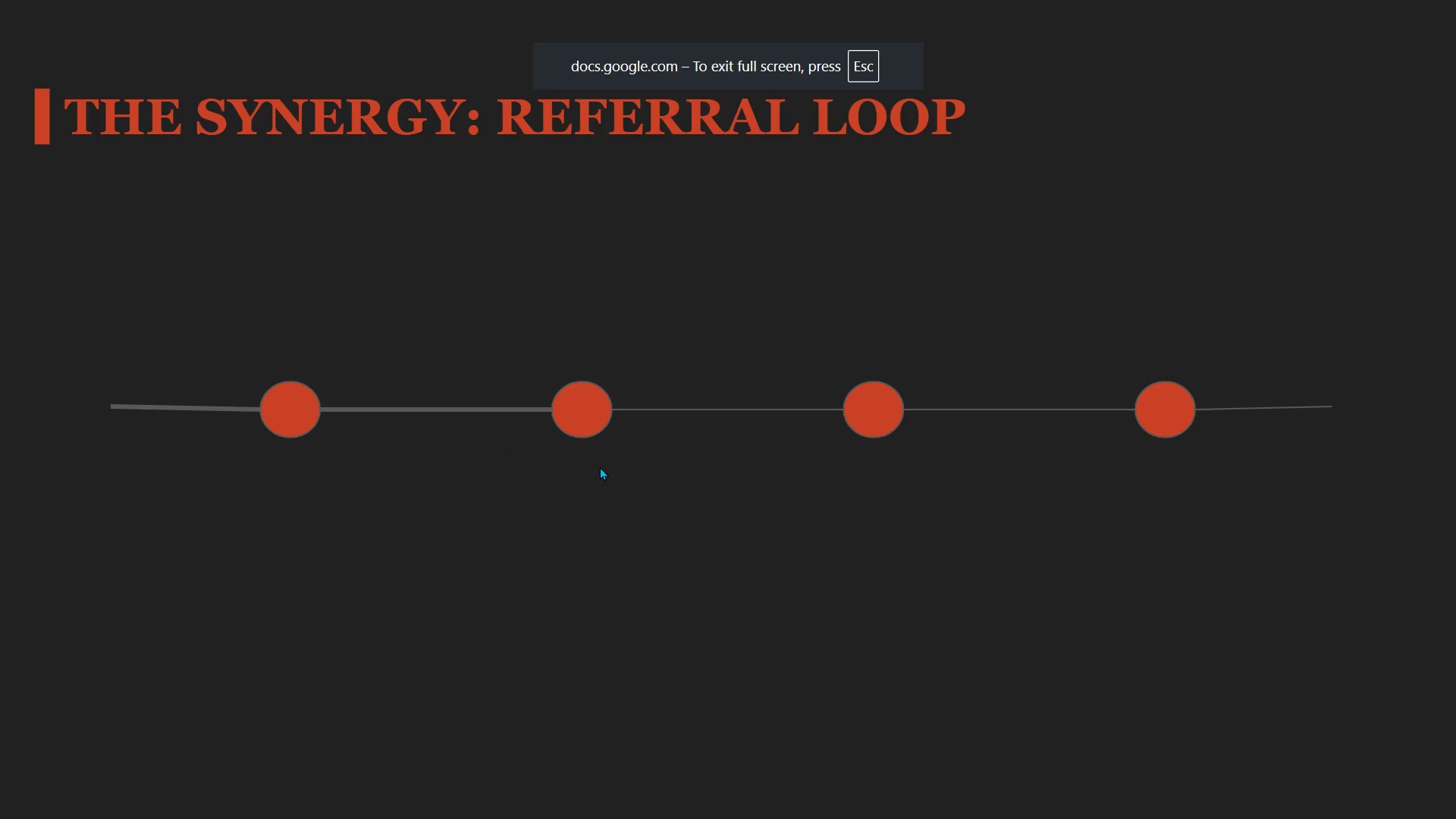 
key(Escape)
 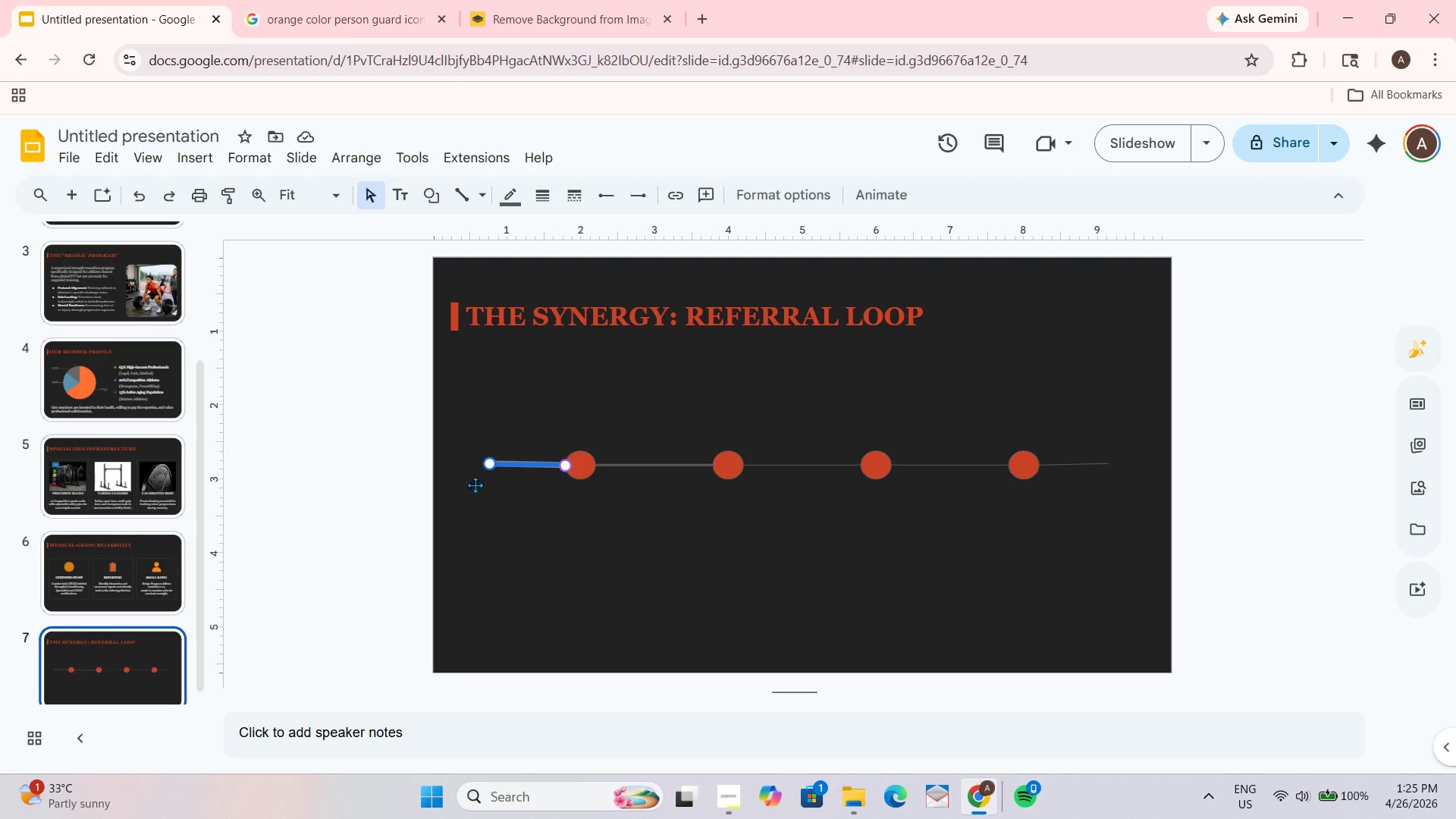 
left_click_drag(start_coordinate=[485, 466], to_coordinate=[475, 465])
 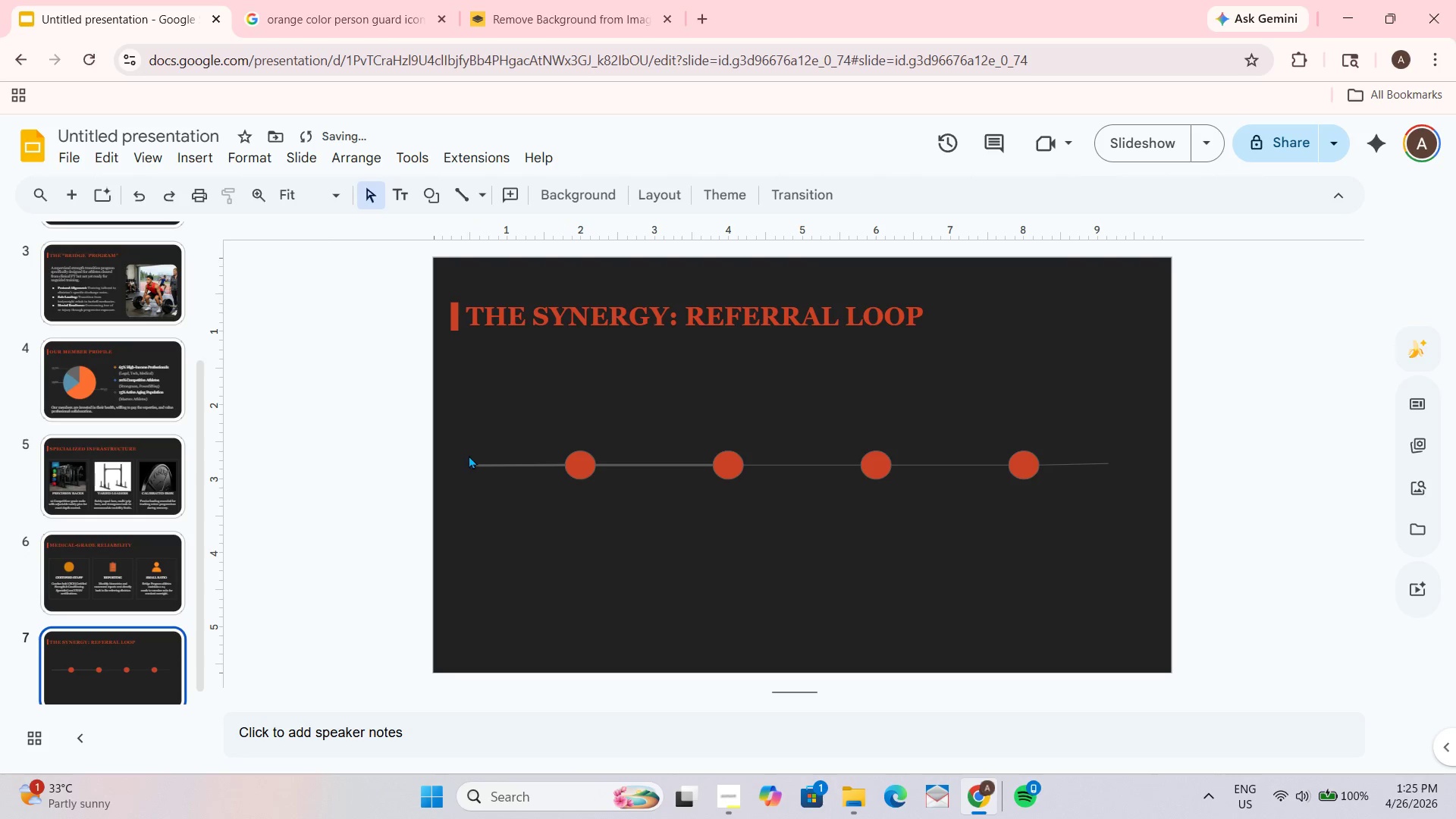 
key(Control+Z)
 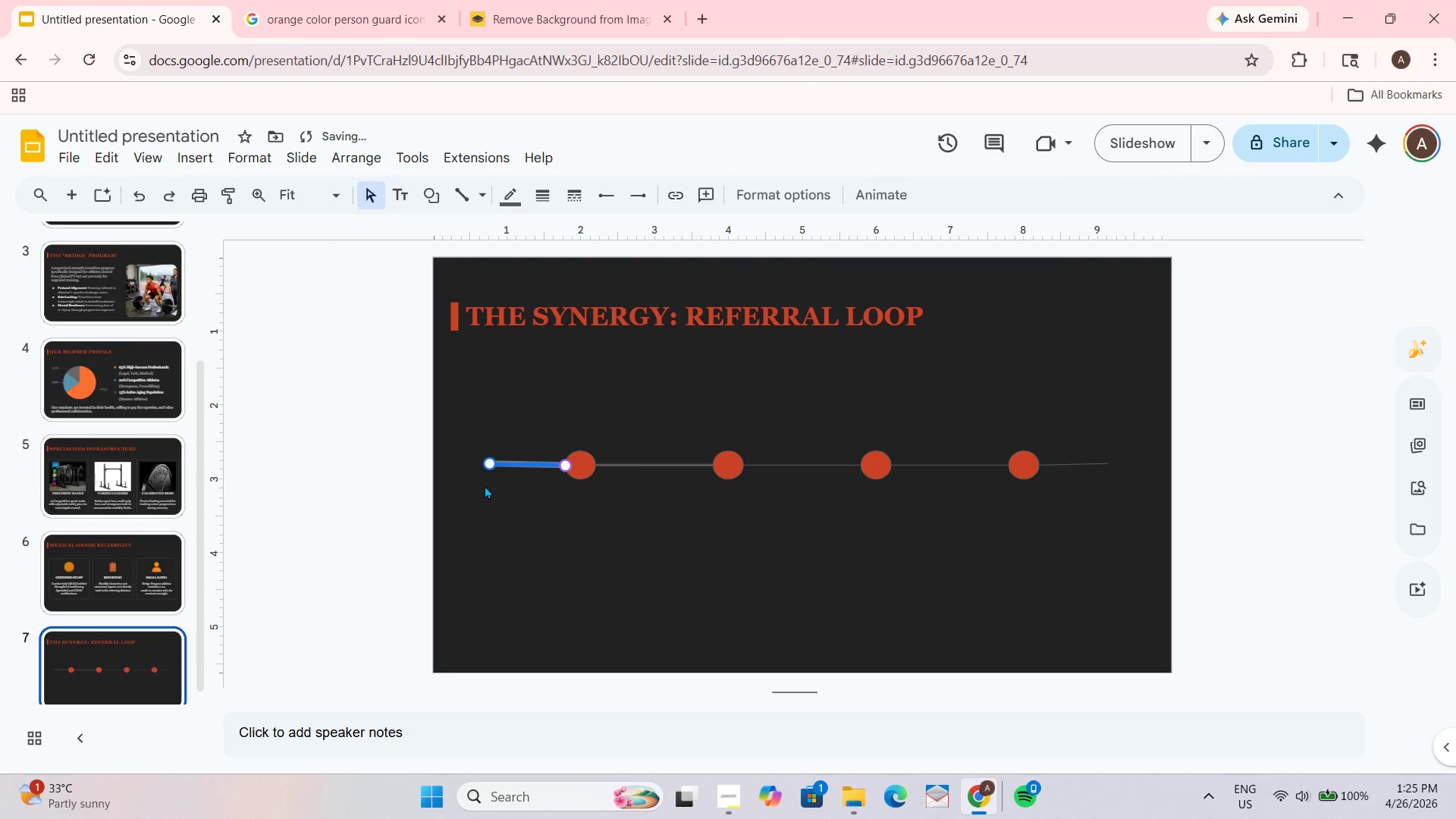 
left_click([495, 512])
 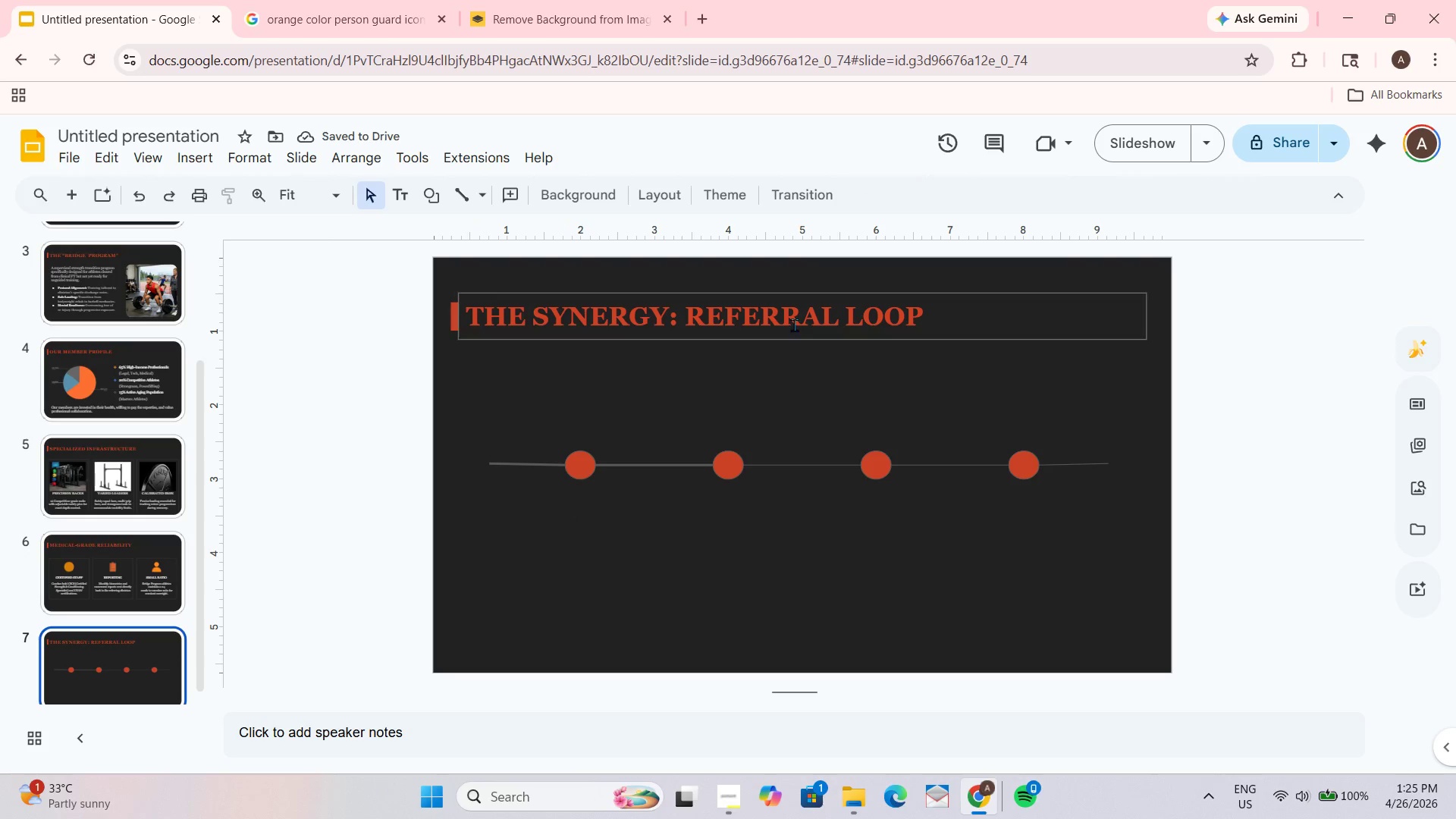 
wait(5.69)
 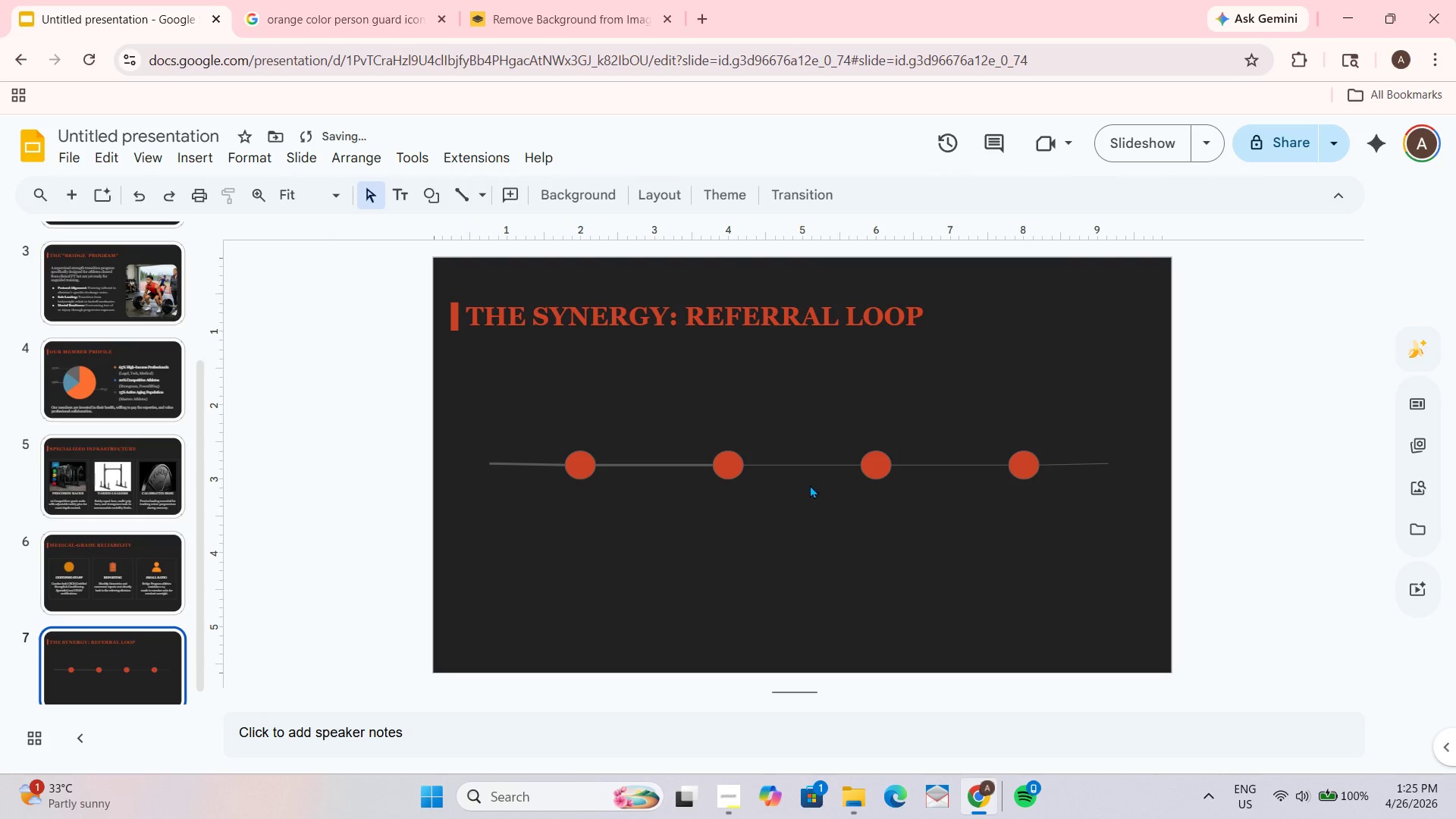 
left_click_drag(start_coordinate=[489, 464], to_coordinate=[482, 475])
 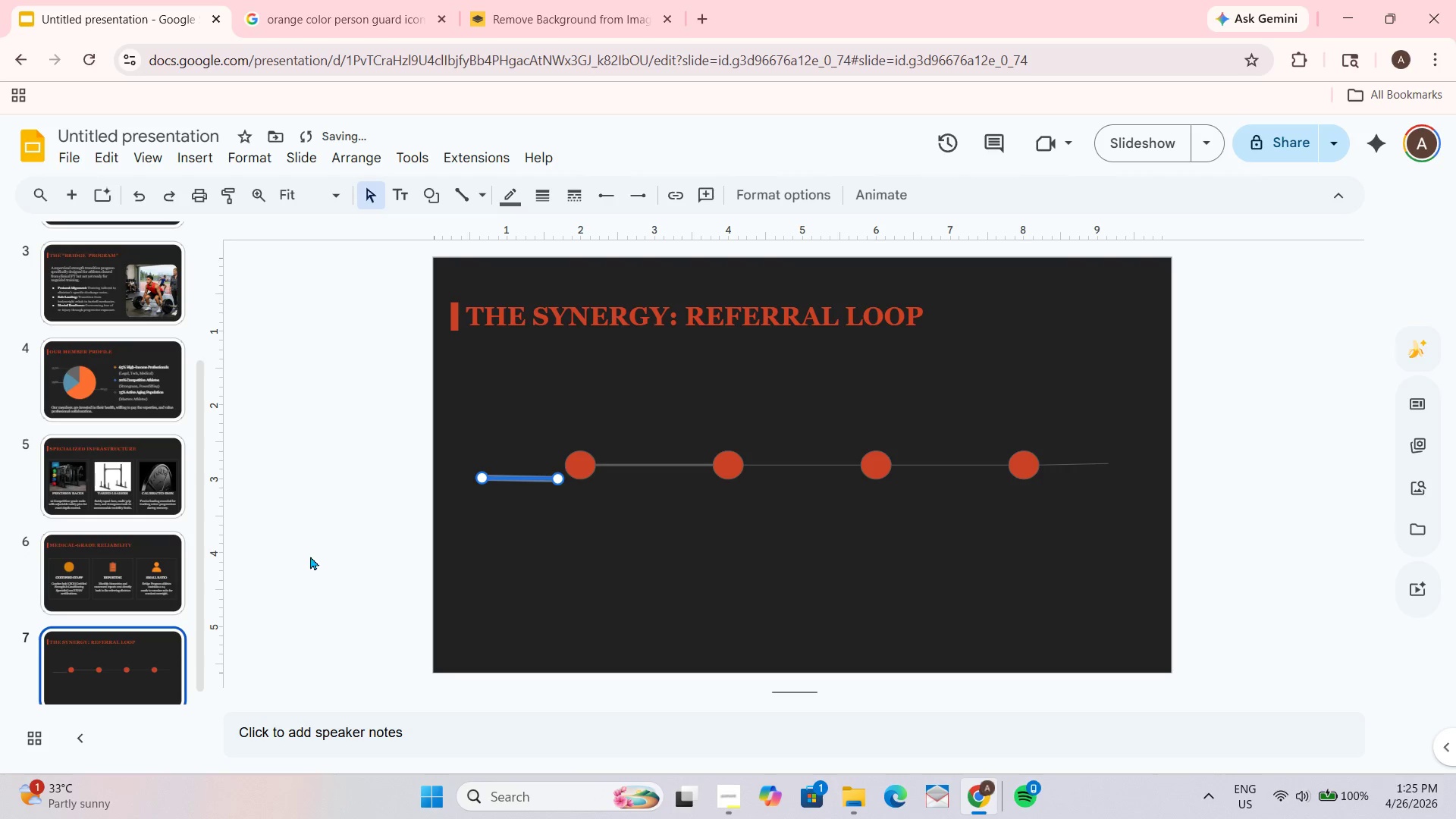 
key(Control+ControlLeft)
 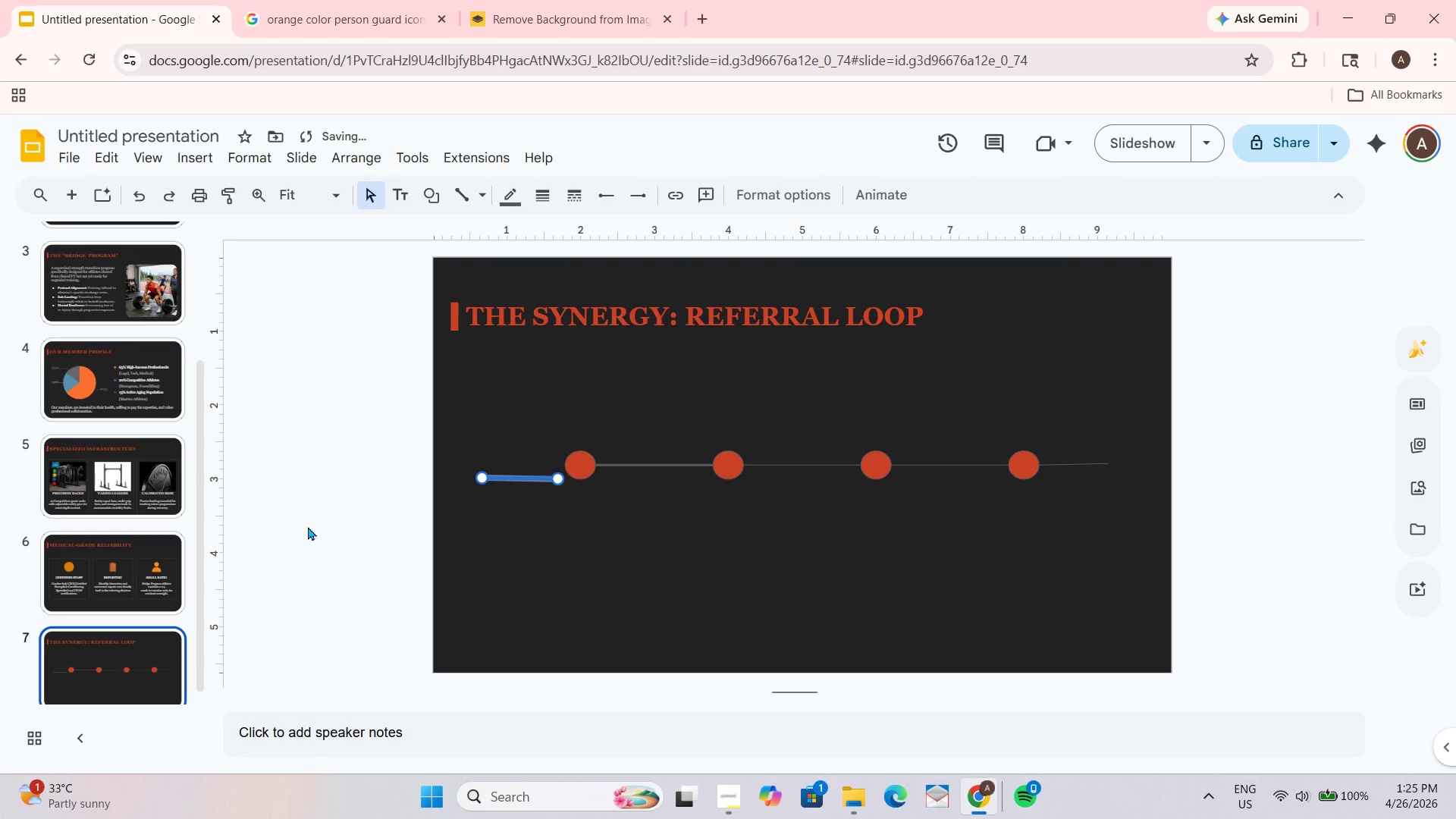 
key(Control+Z)
 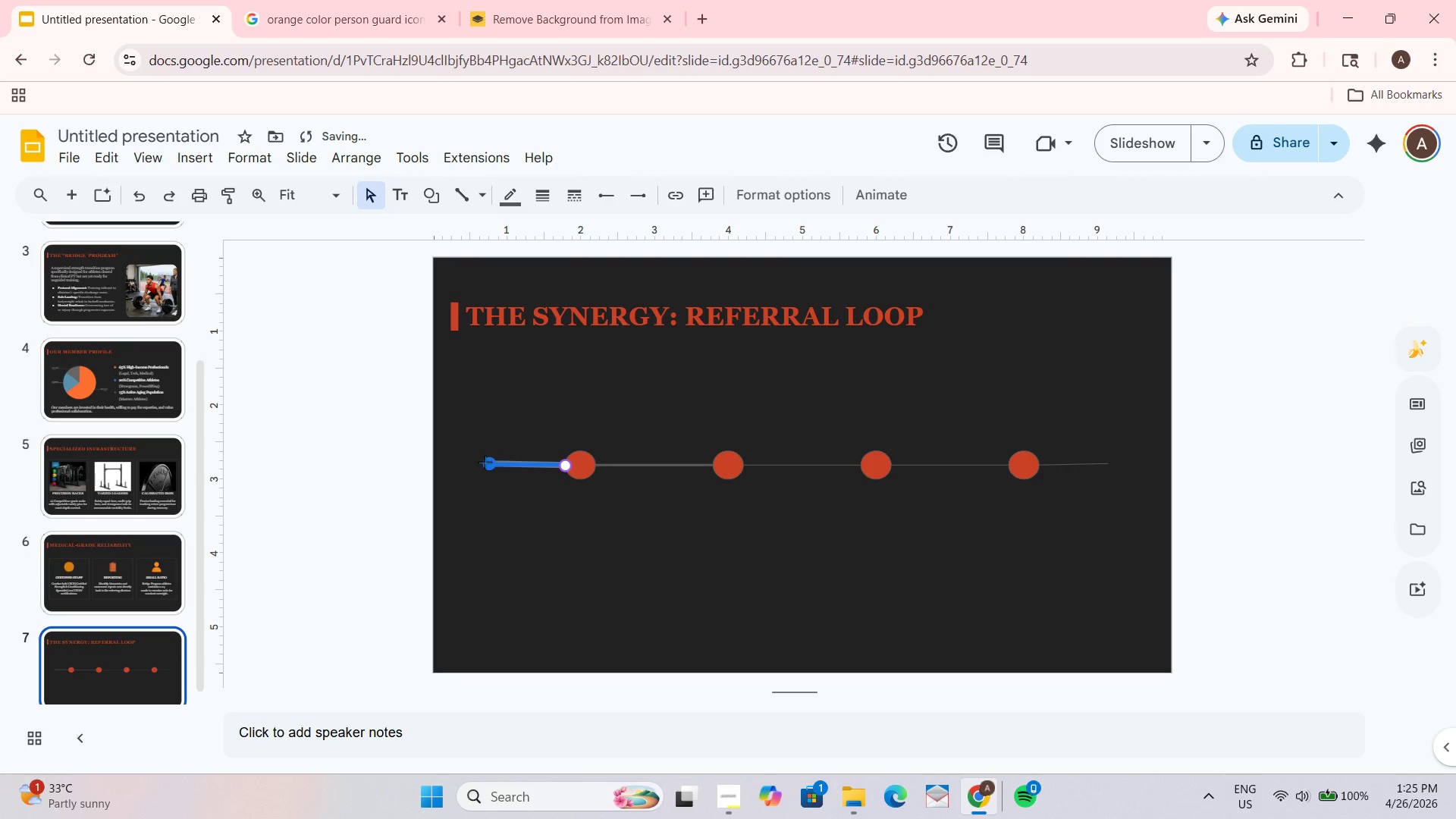 
left_click_drag(start_coordinate=[486, 462], to_coordinate=[475, 465])
 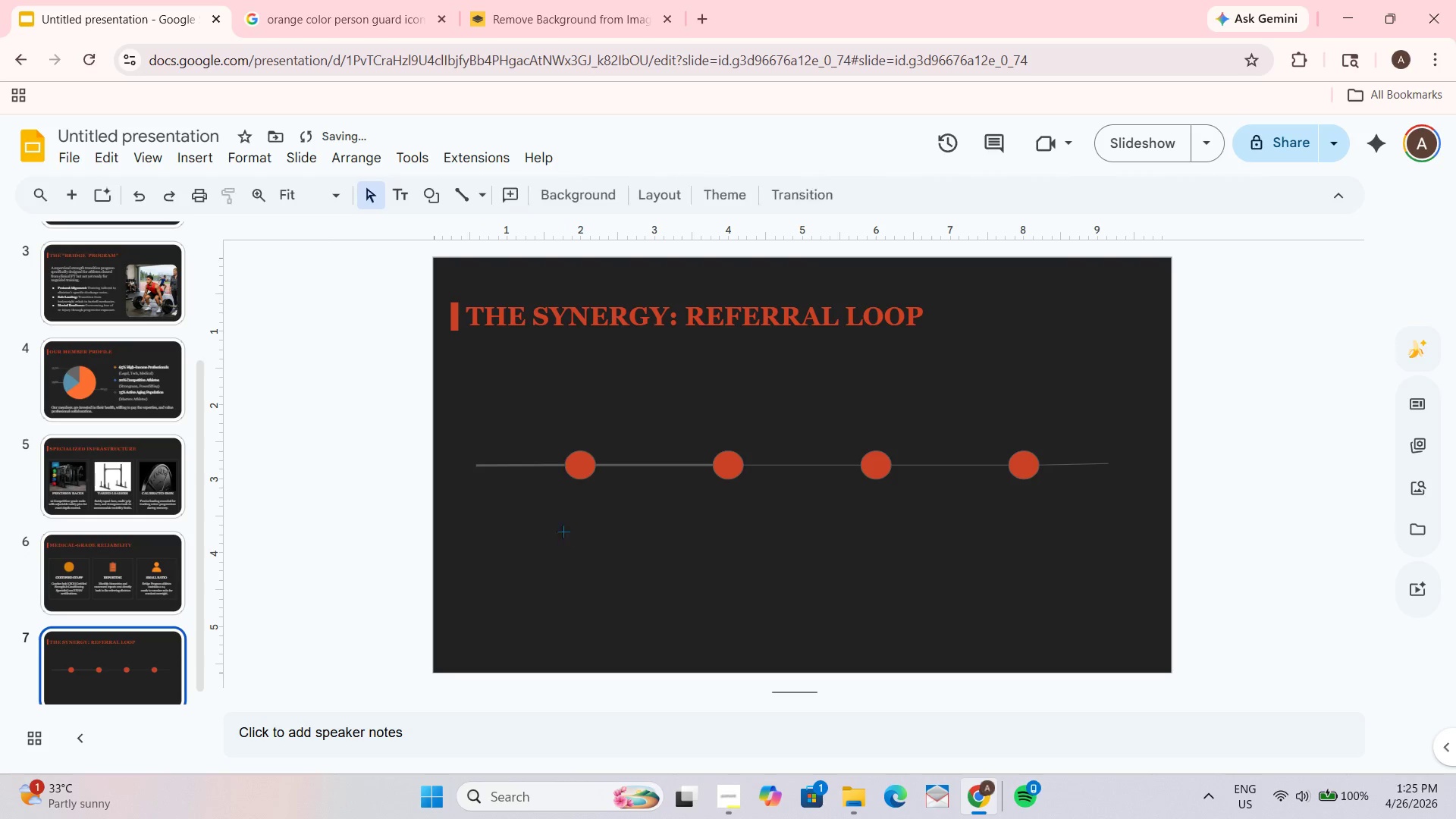 
left_click_drag(start_coordinate=[563, 535], to_coordinate=[563, 531])
 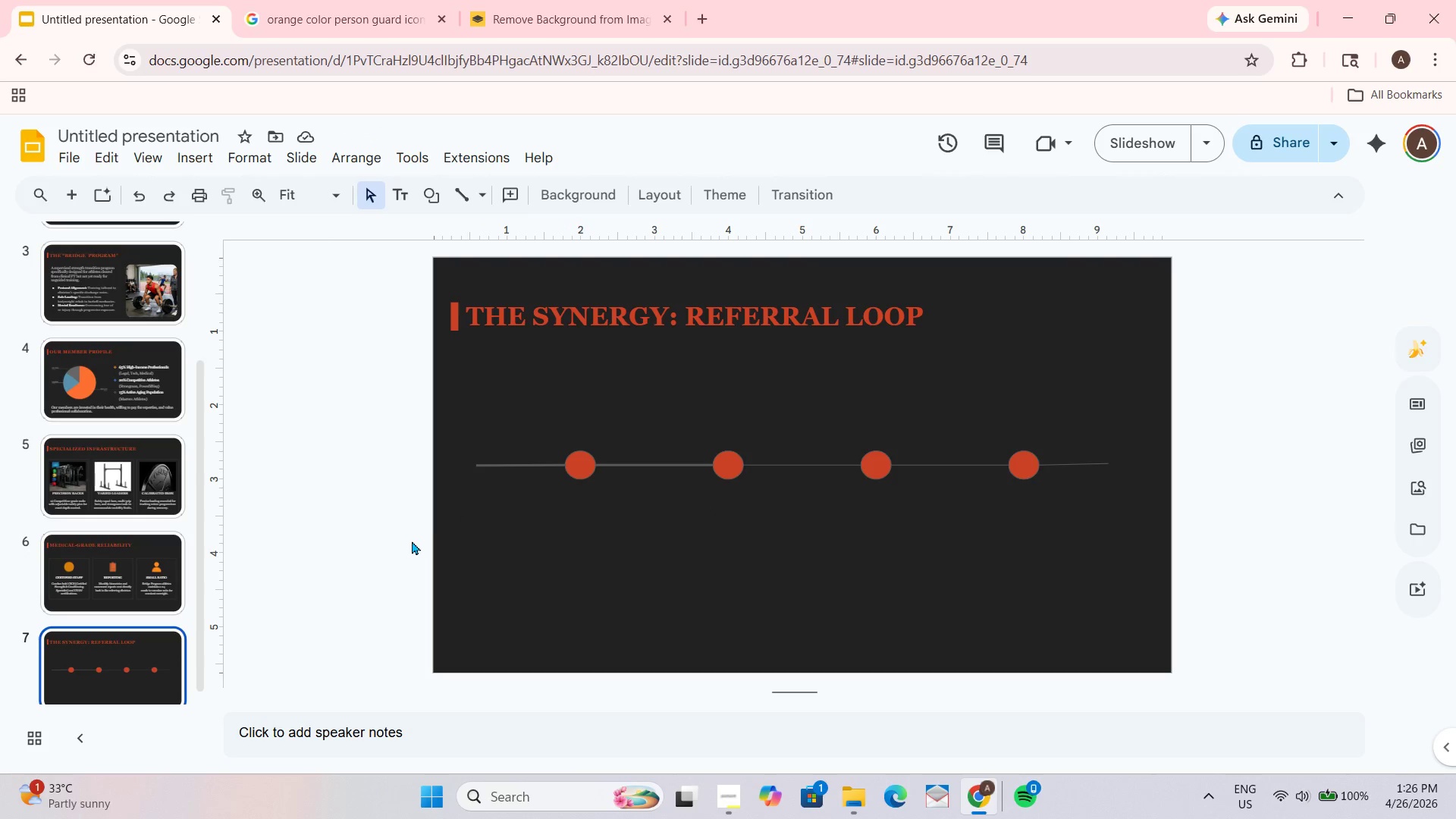 
wait(7.31)
 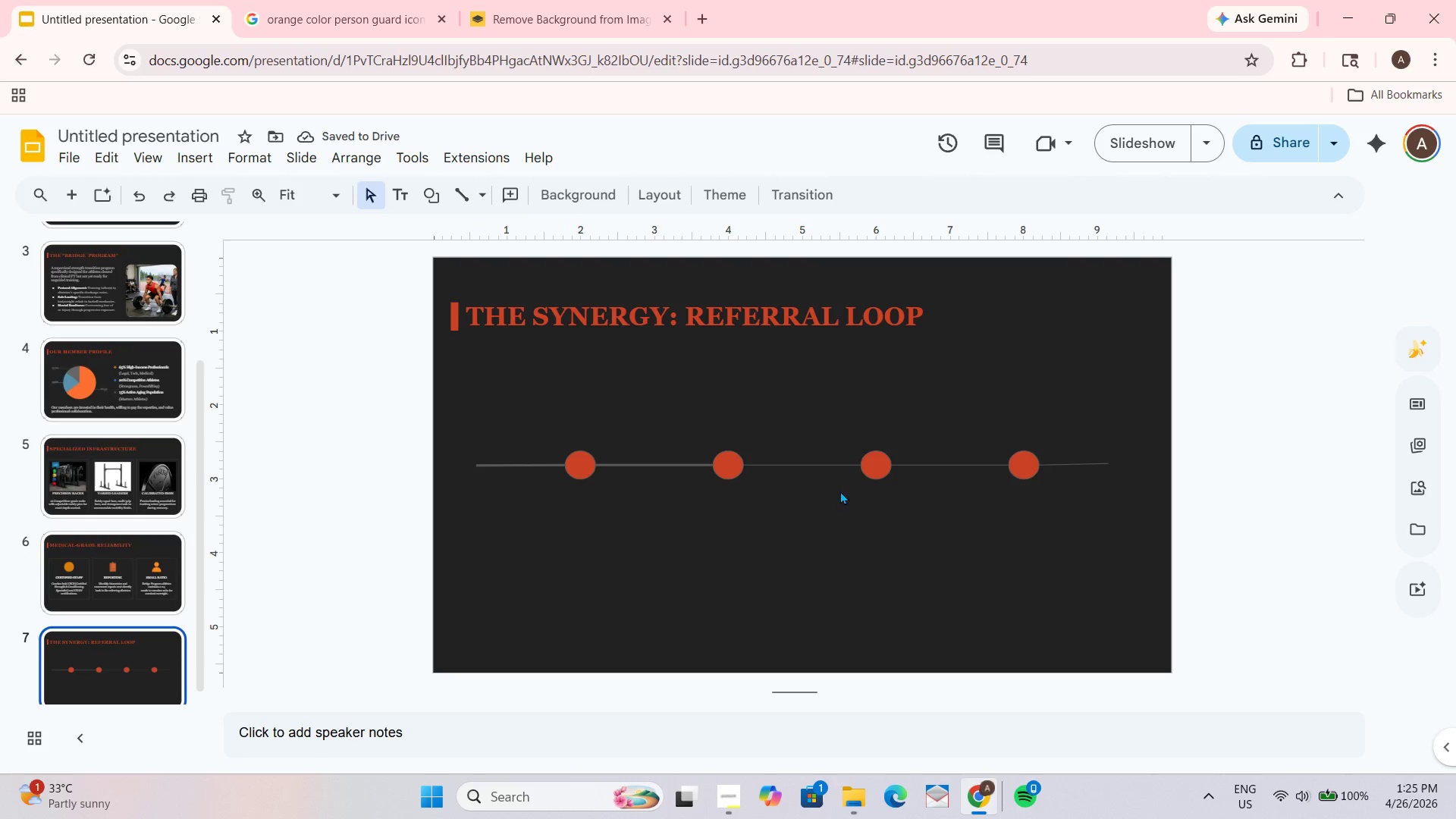 
left_click_drag(start_coordinate=[510, 539], to_coordinate=[514, 537])
 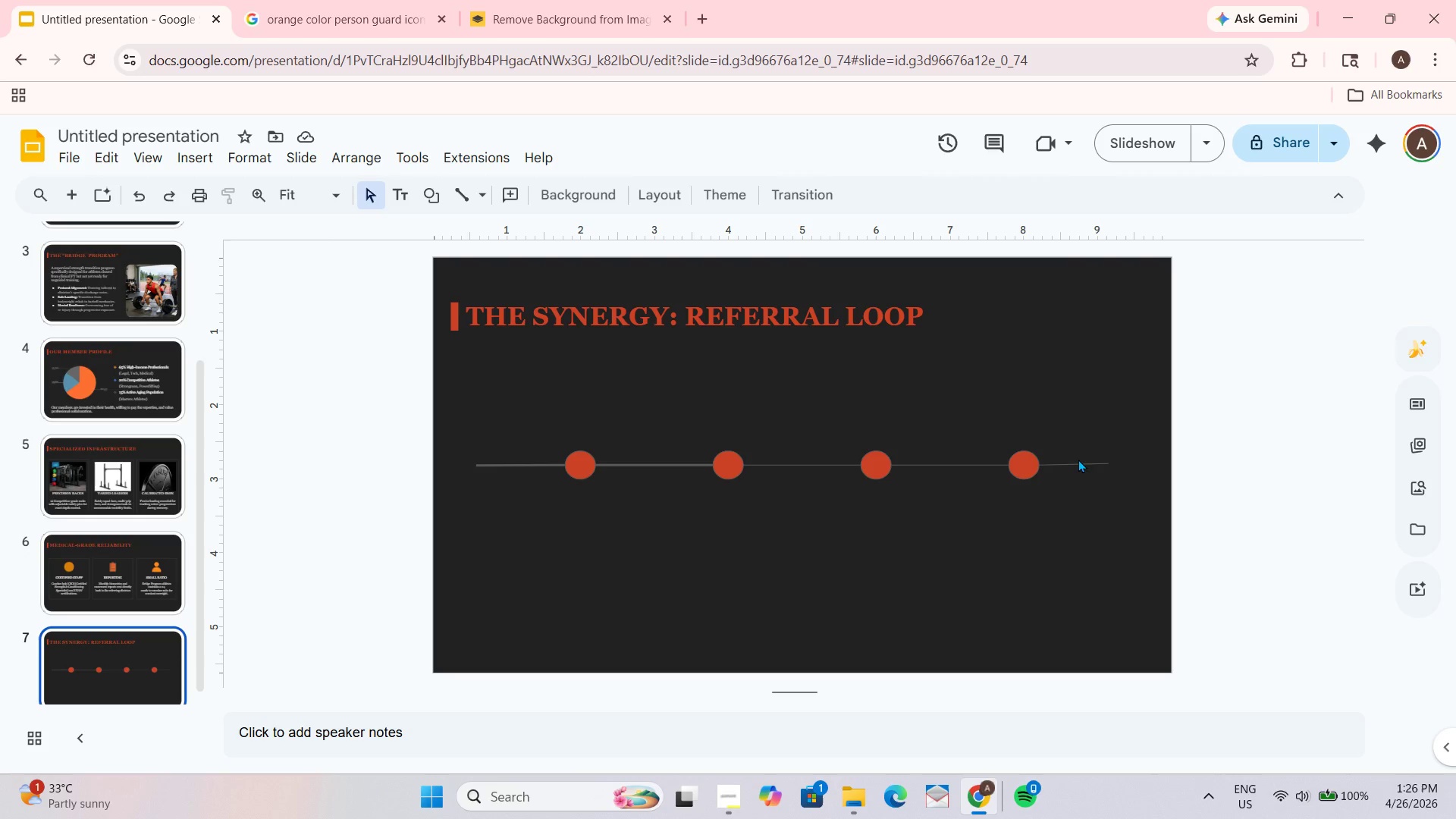 
double_click([1085, 474])
 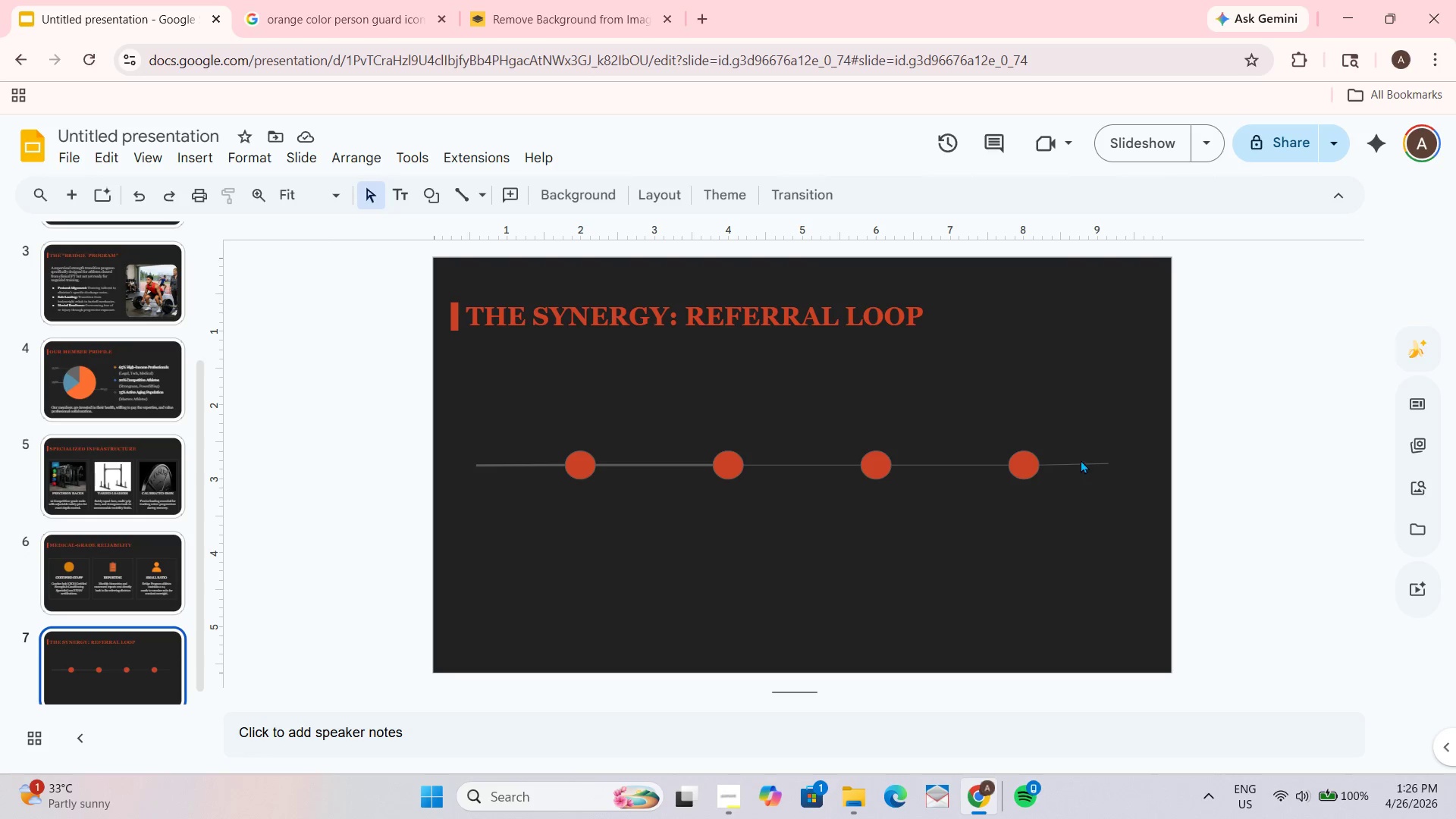 
triple_click([1081, 458])
 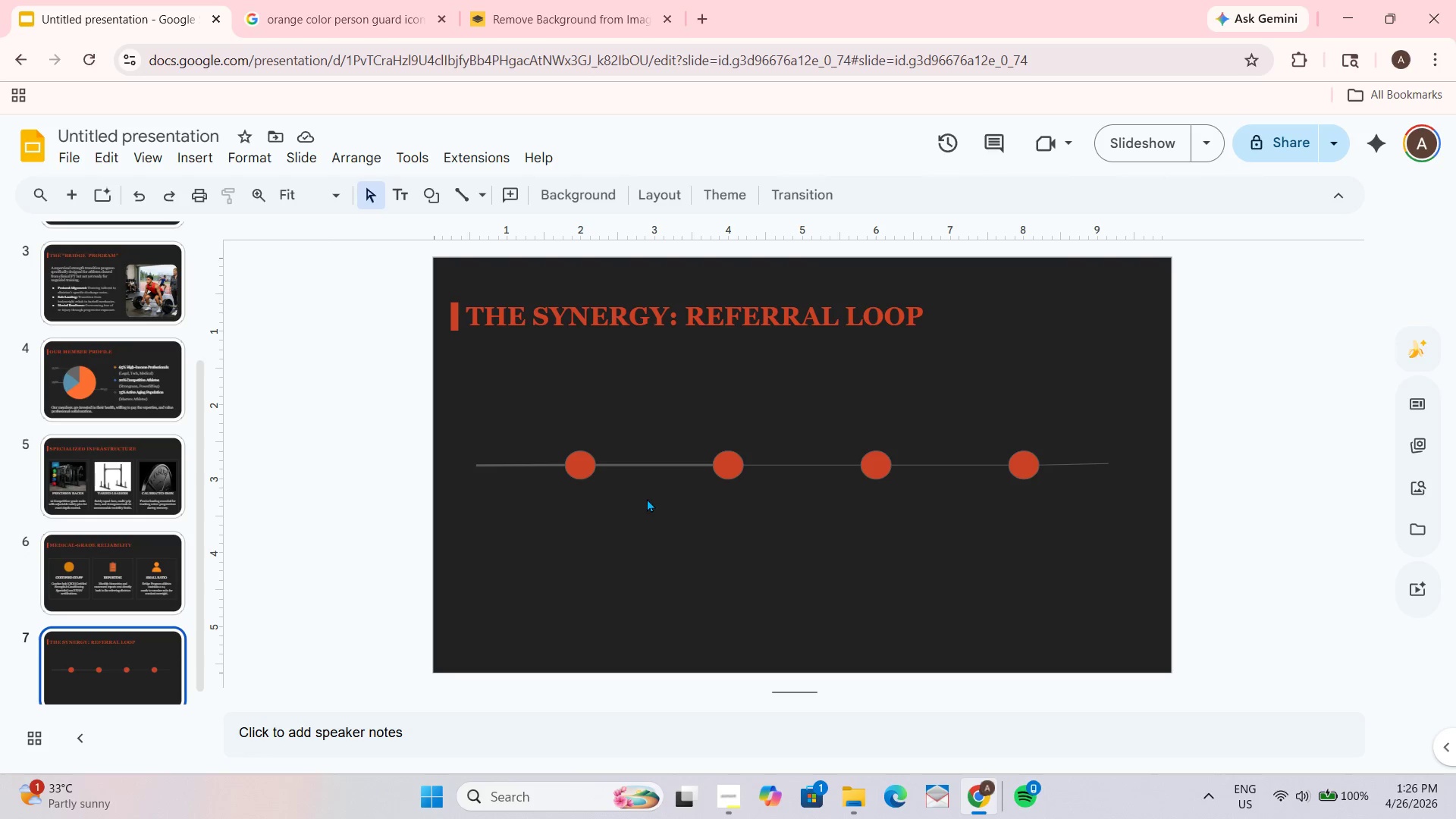 
double_click([604, 472])
 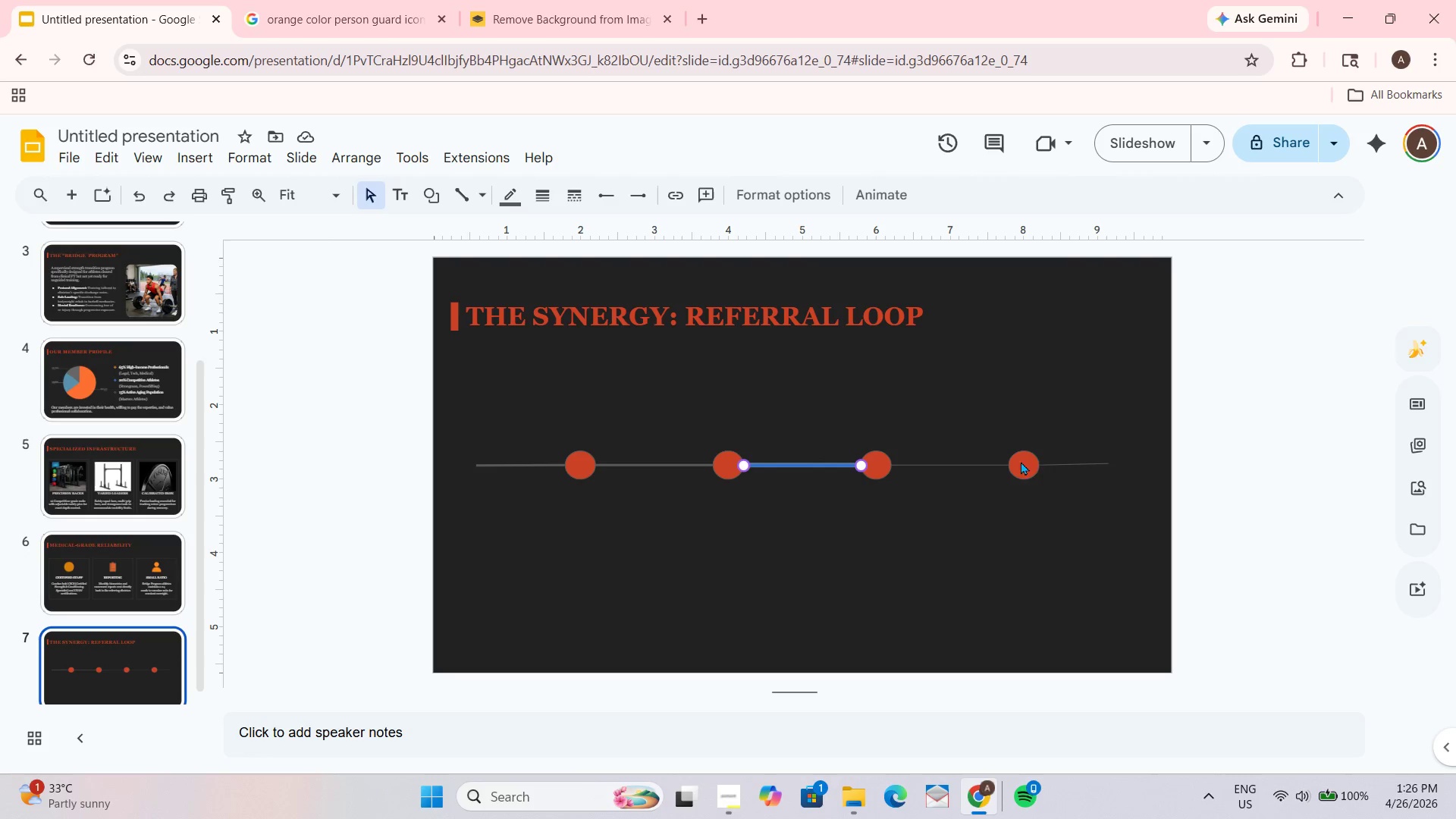 
left_click([1066, 460])
 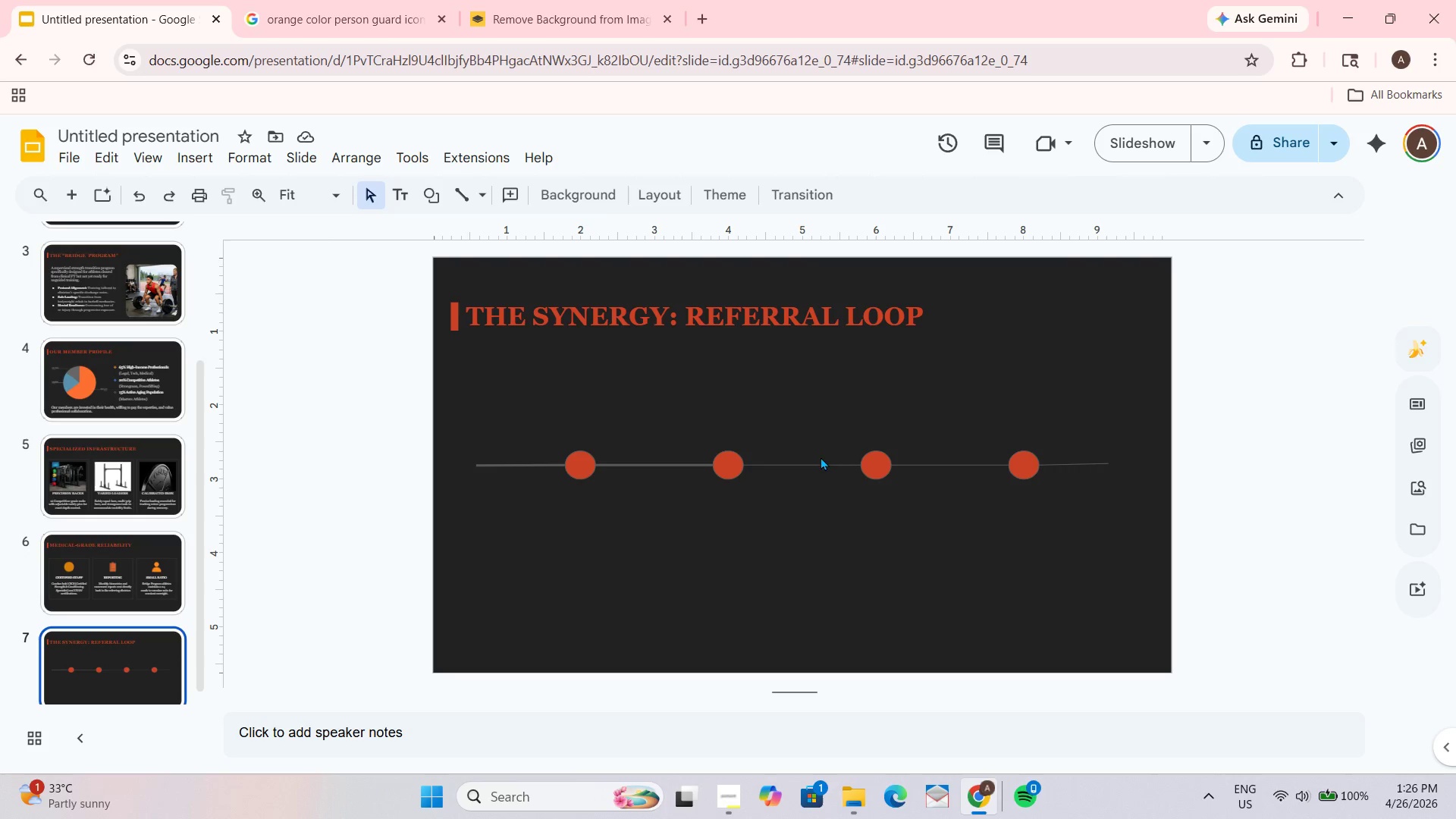 
double_click([799, 465])
 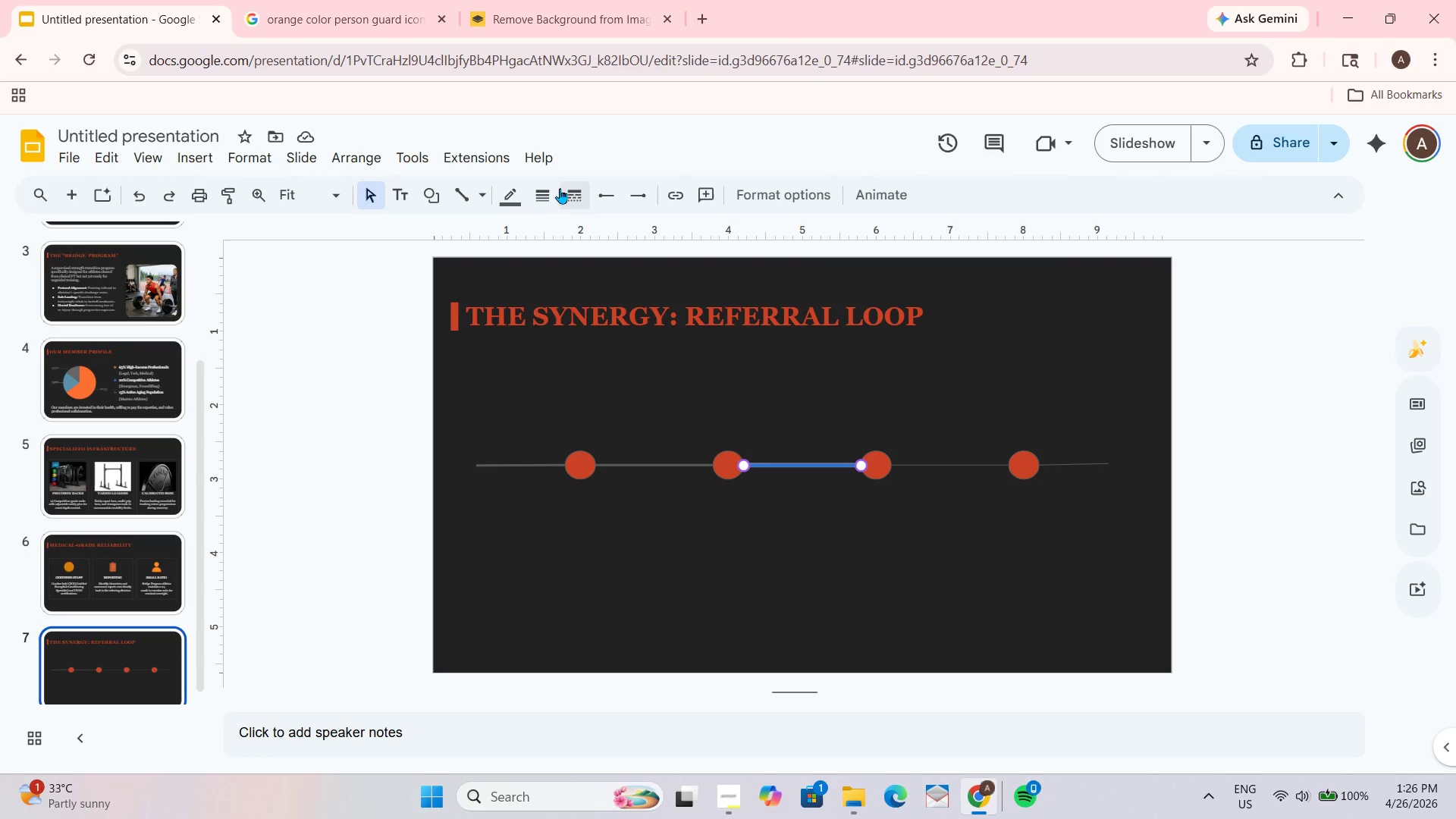 
left_click([546, 191])
 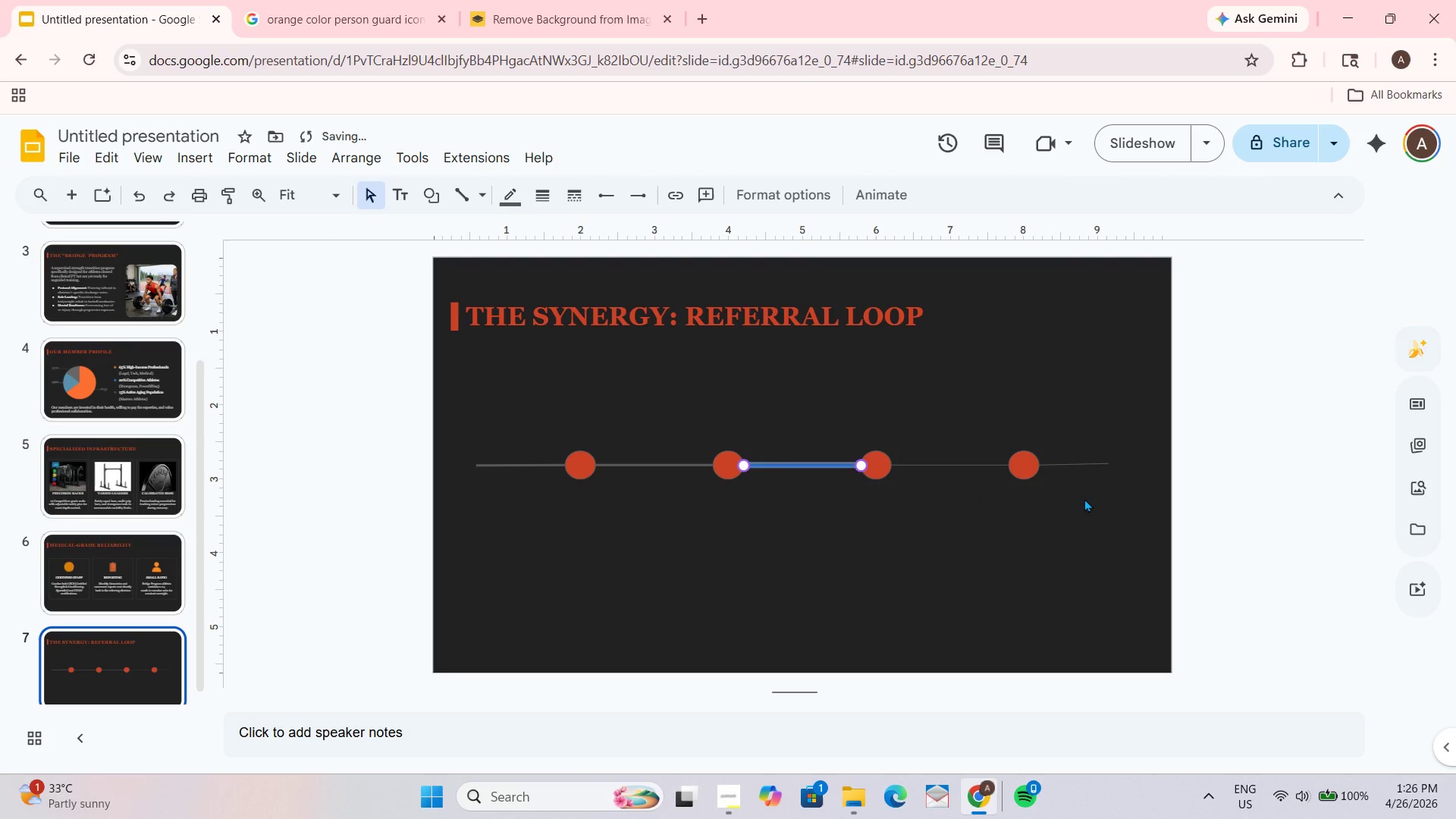 
double_click([940, 468])
 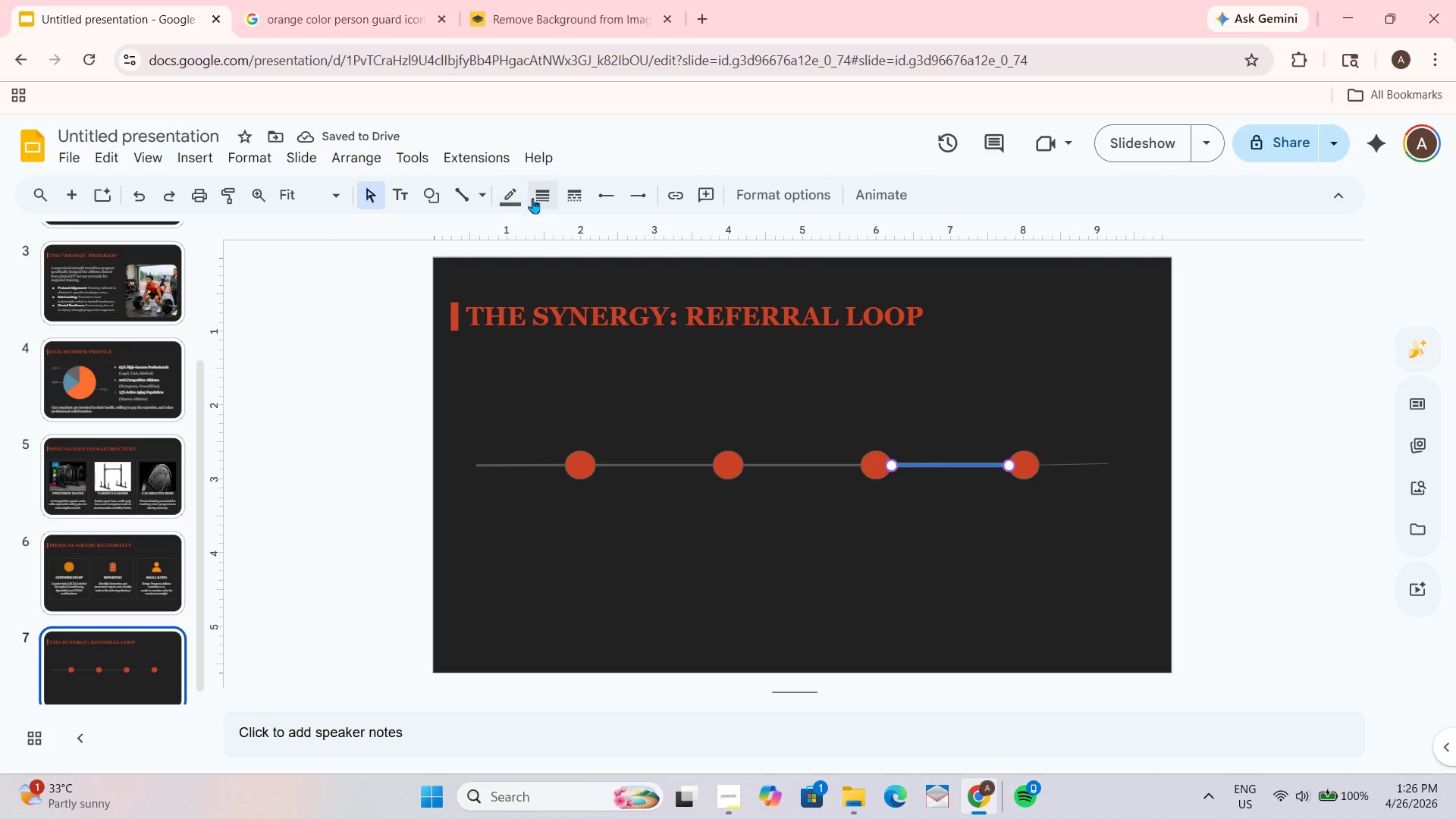 
left_click([533, 194])
 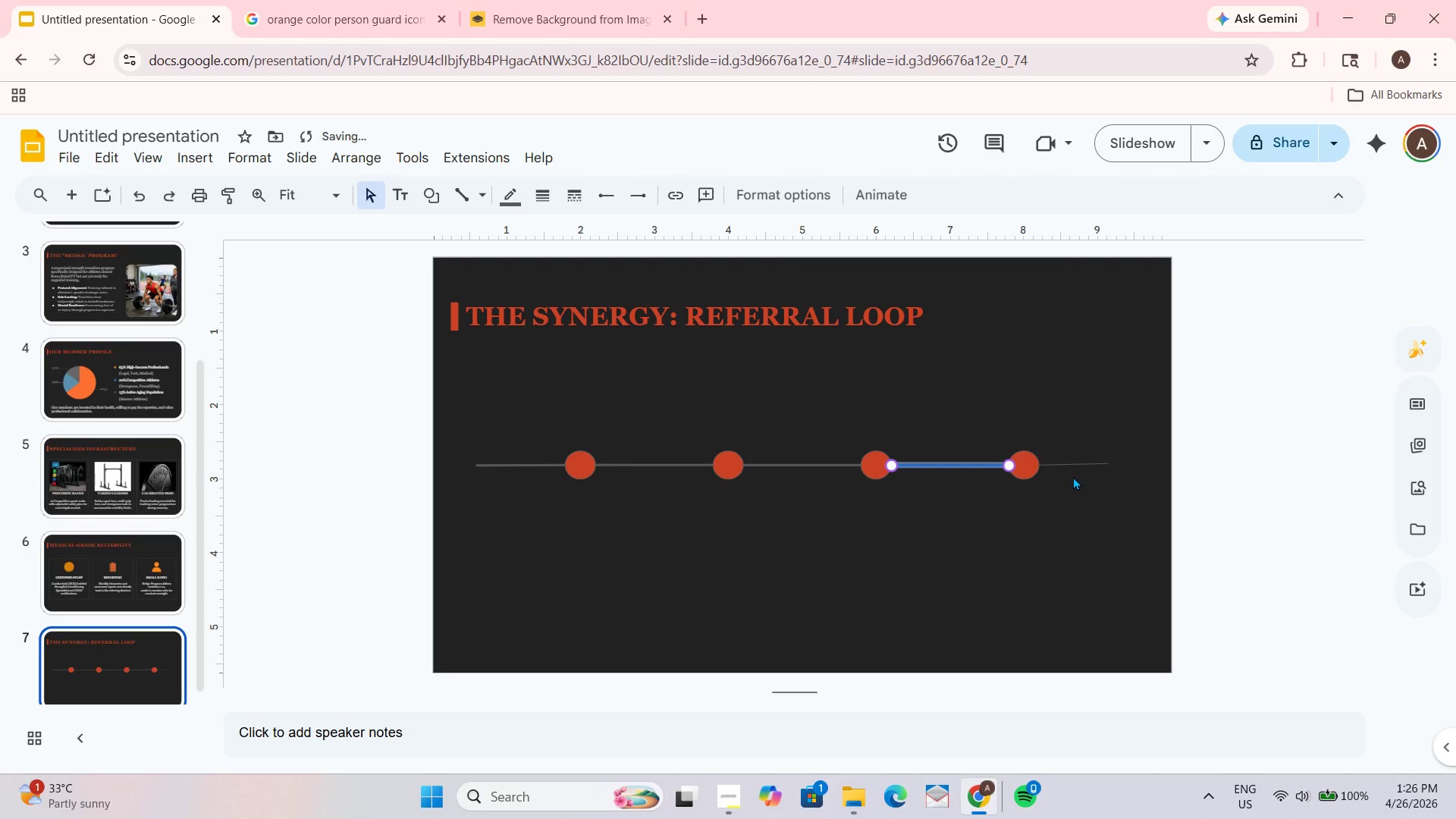 
double_click([1073, 461])
 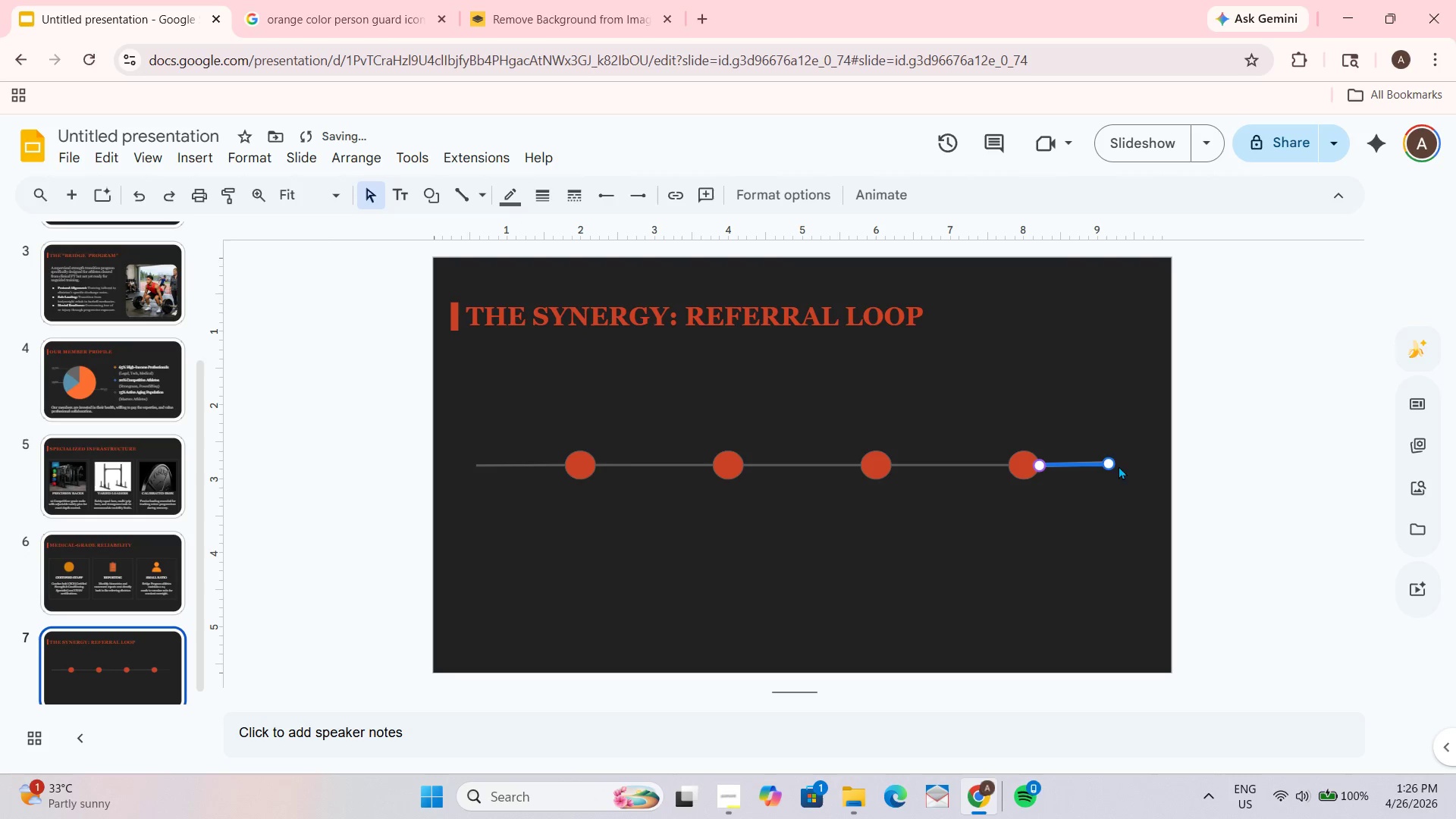 
left_click_drag(start_coordinate=[1108, 463], to_coordinate=[1147, 463])
 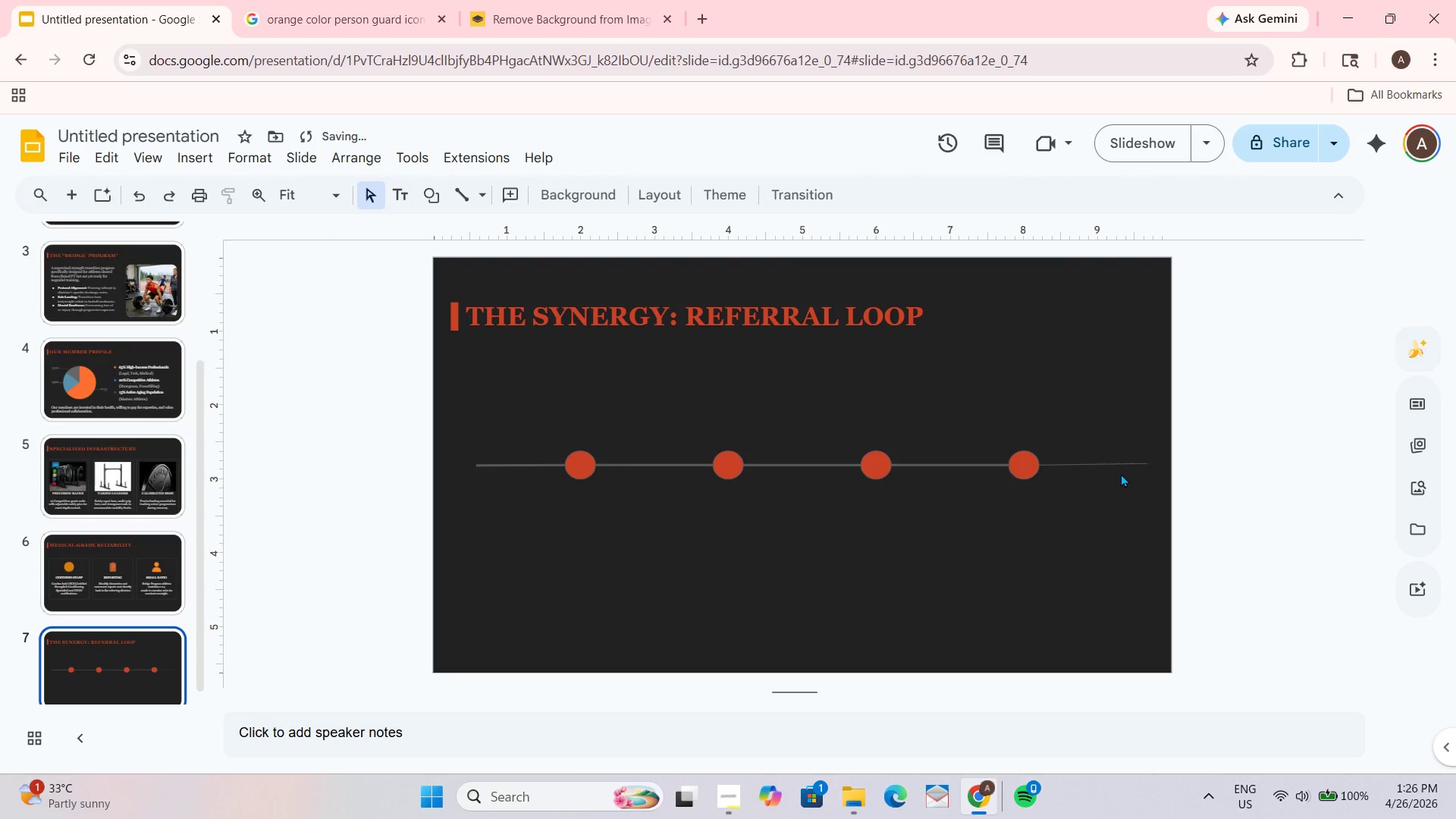 
left_click([1102, 458])
 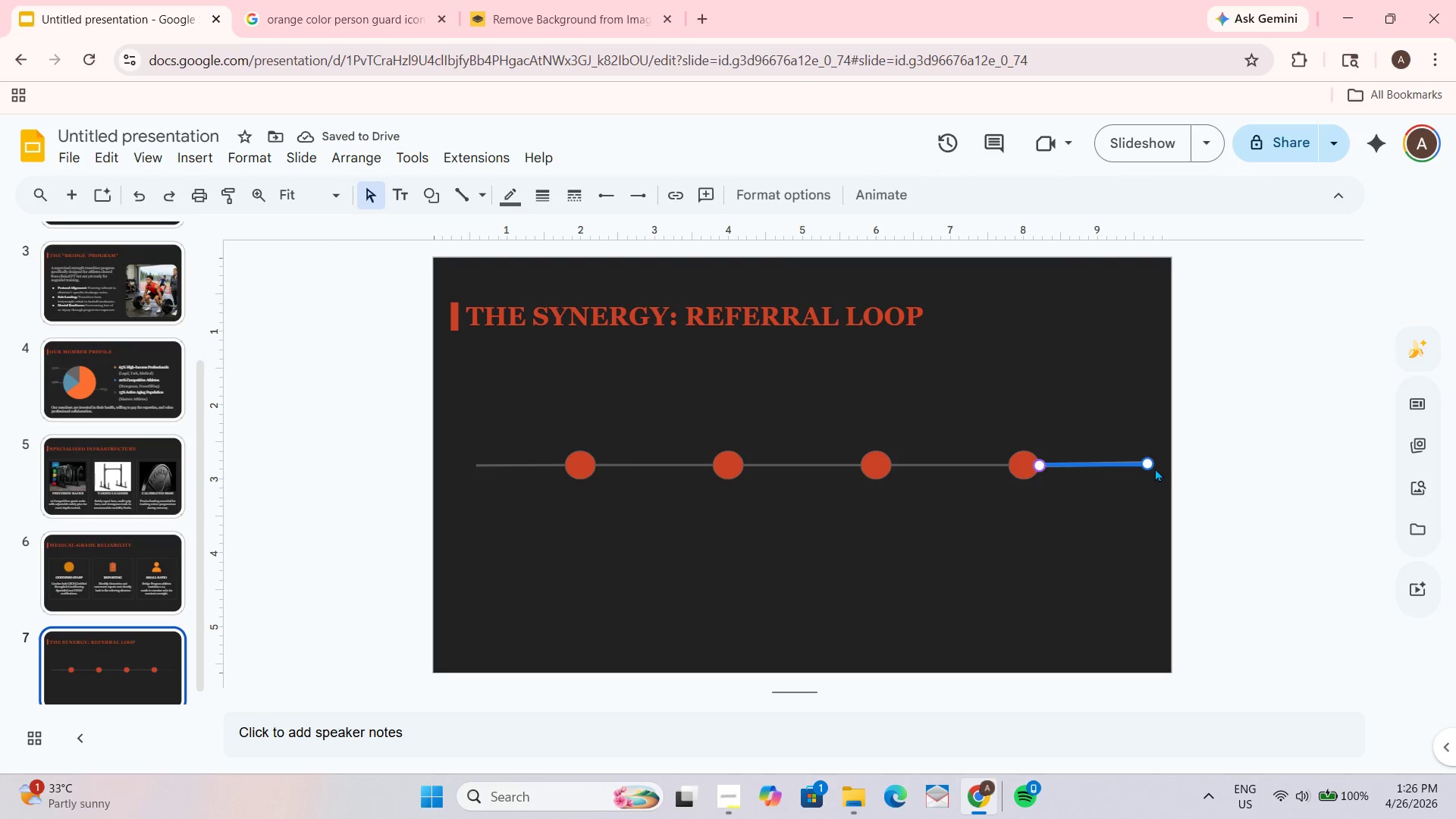 
left_click_drag(start_coordinate=[1146, 462], to_coordinate=[1135, 465])
 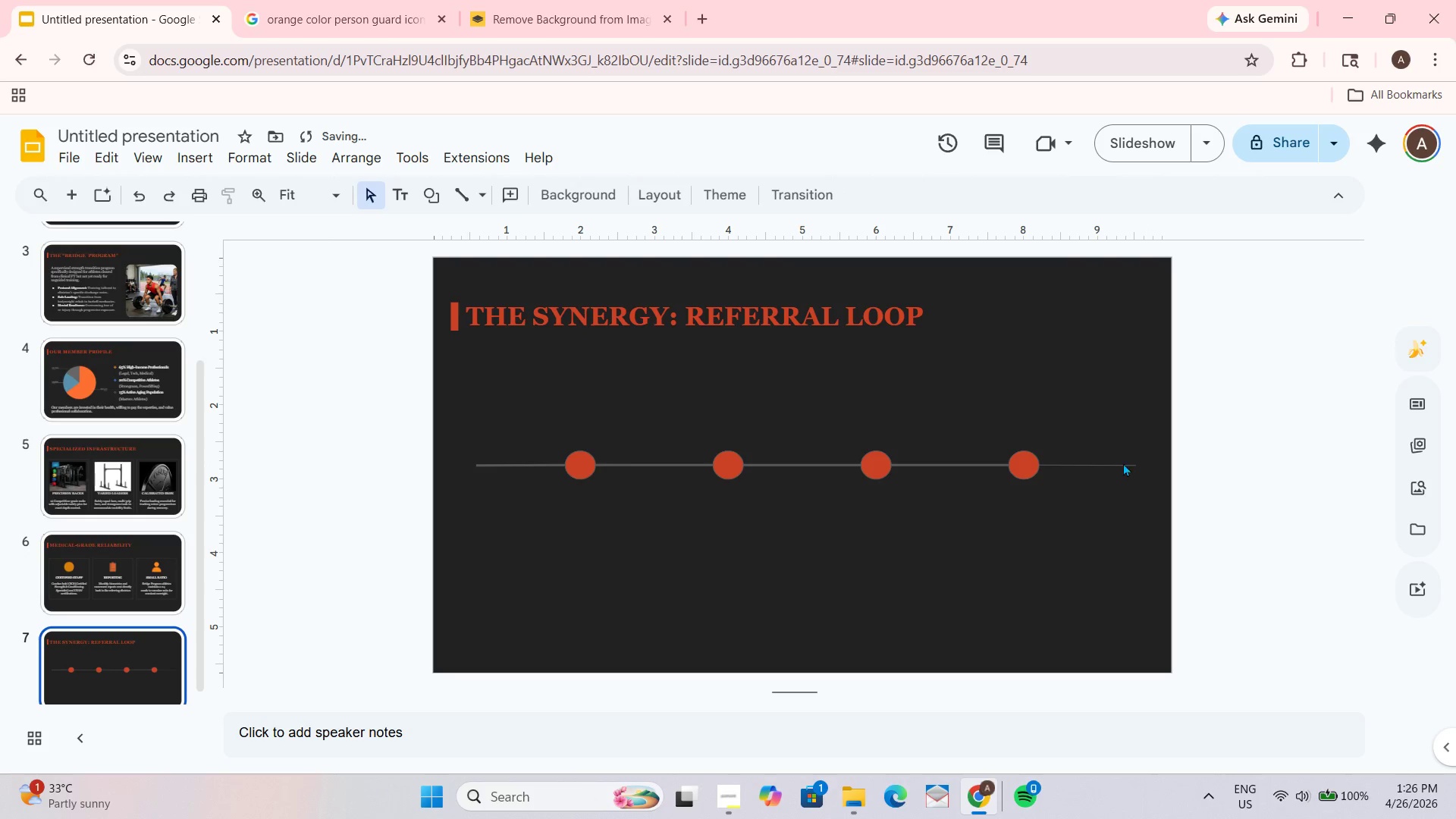 
left_click([1123, 462])
 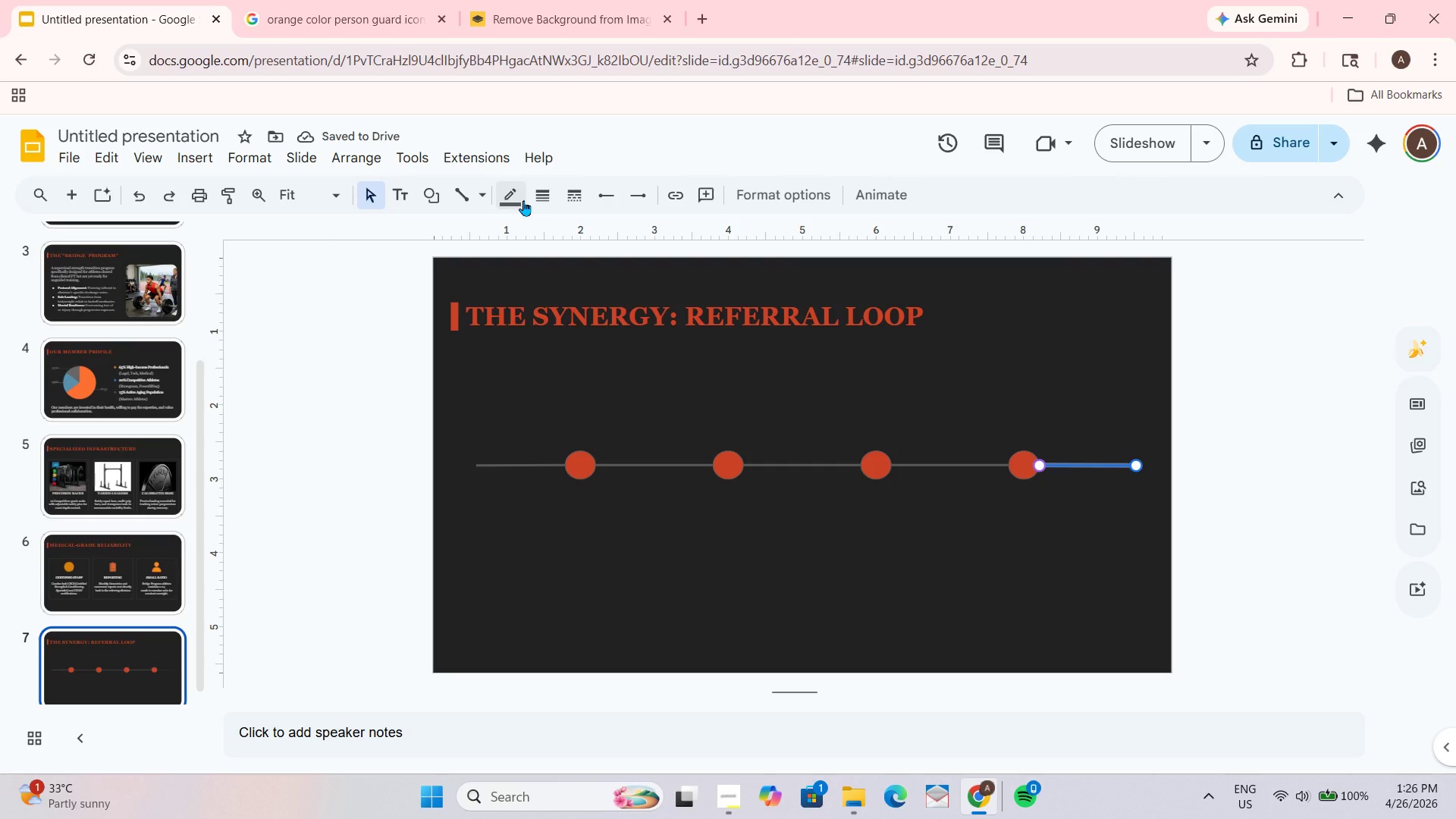 
left_click([553, 193])
 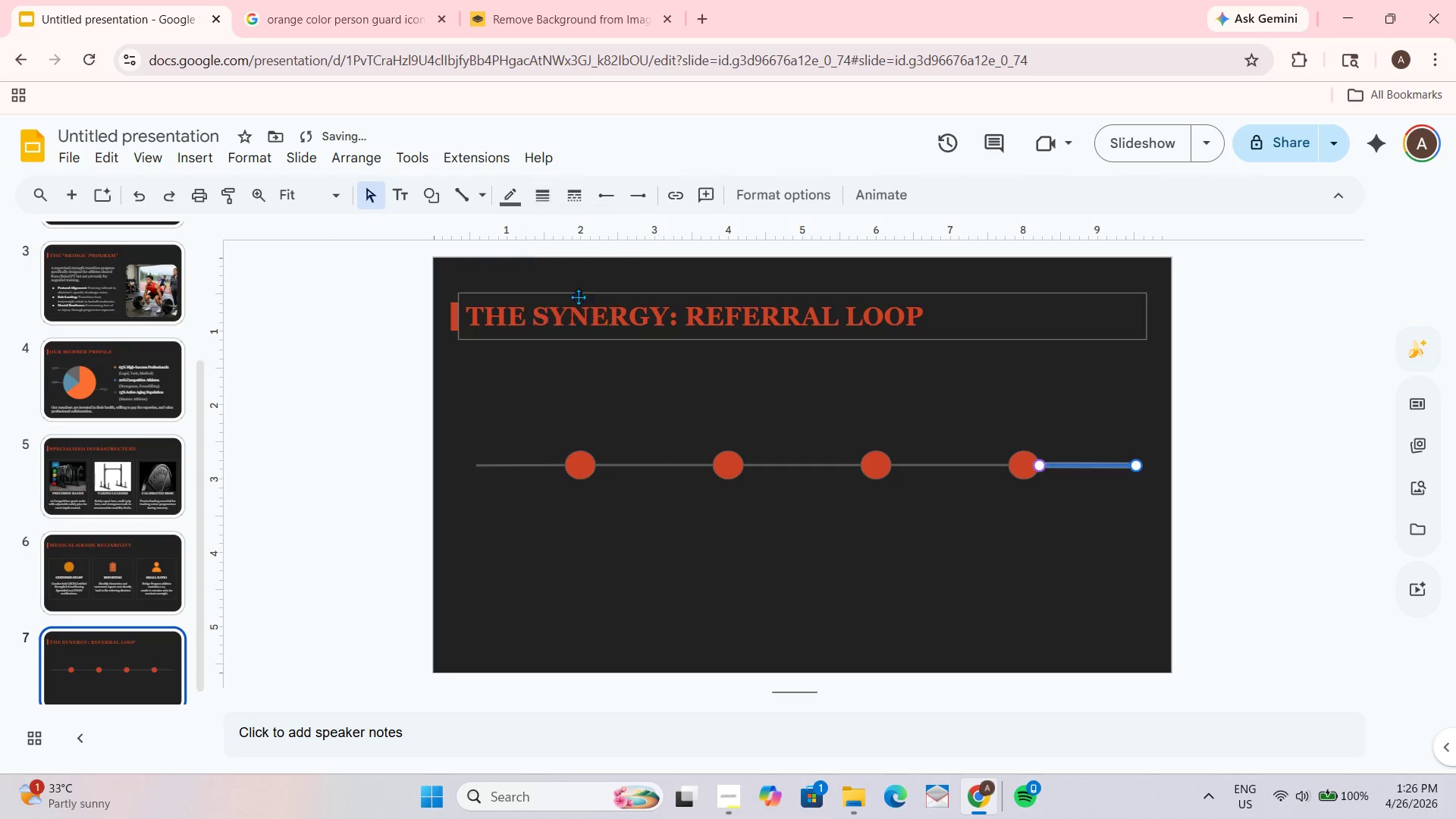 
double_click([1241, 450])
 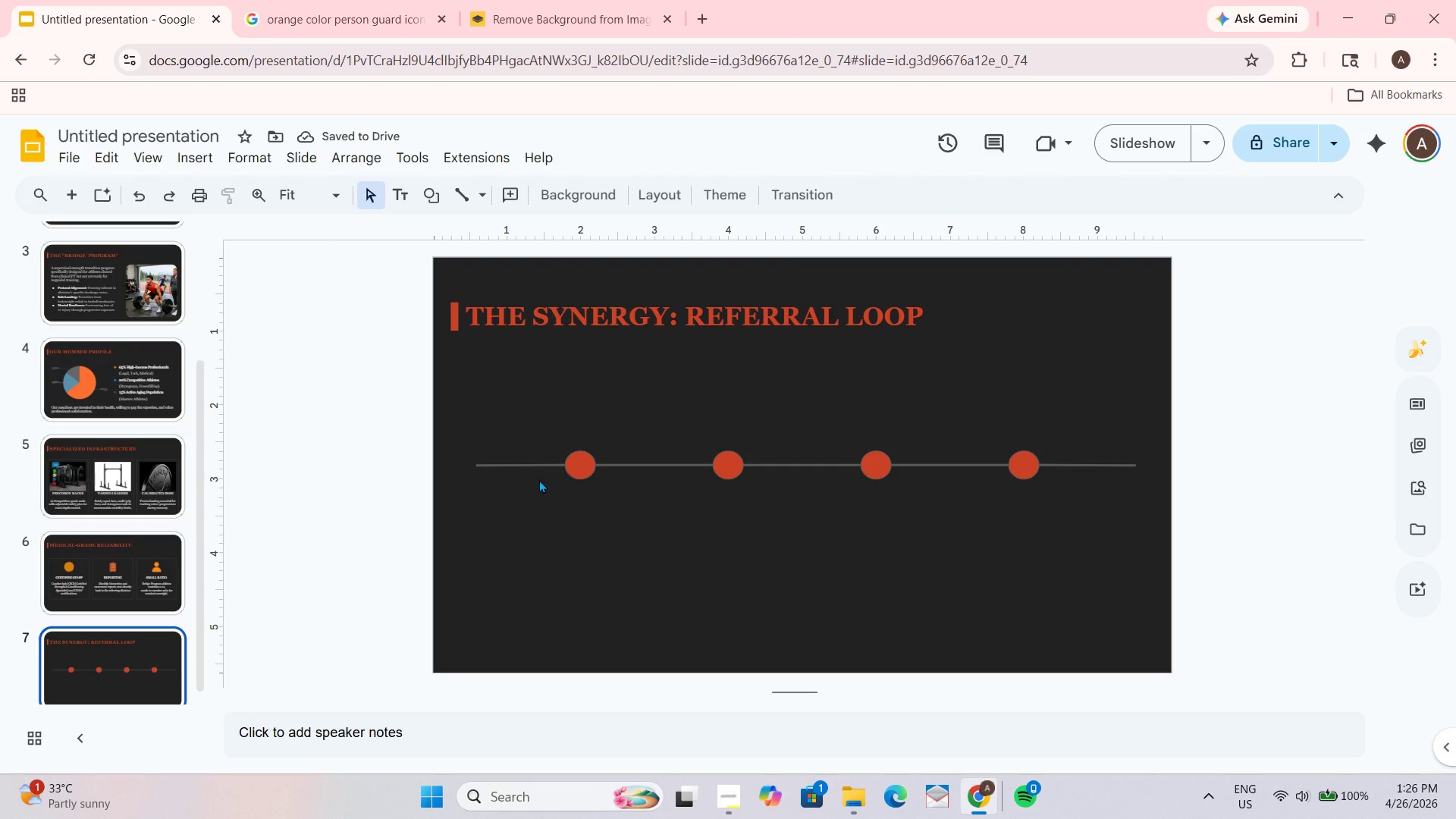 
wait(5.41)
 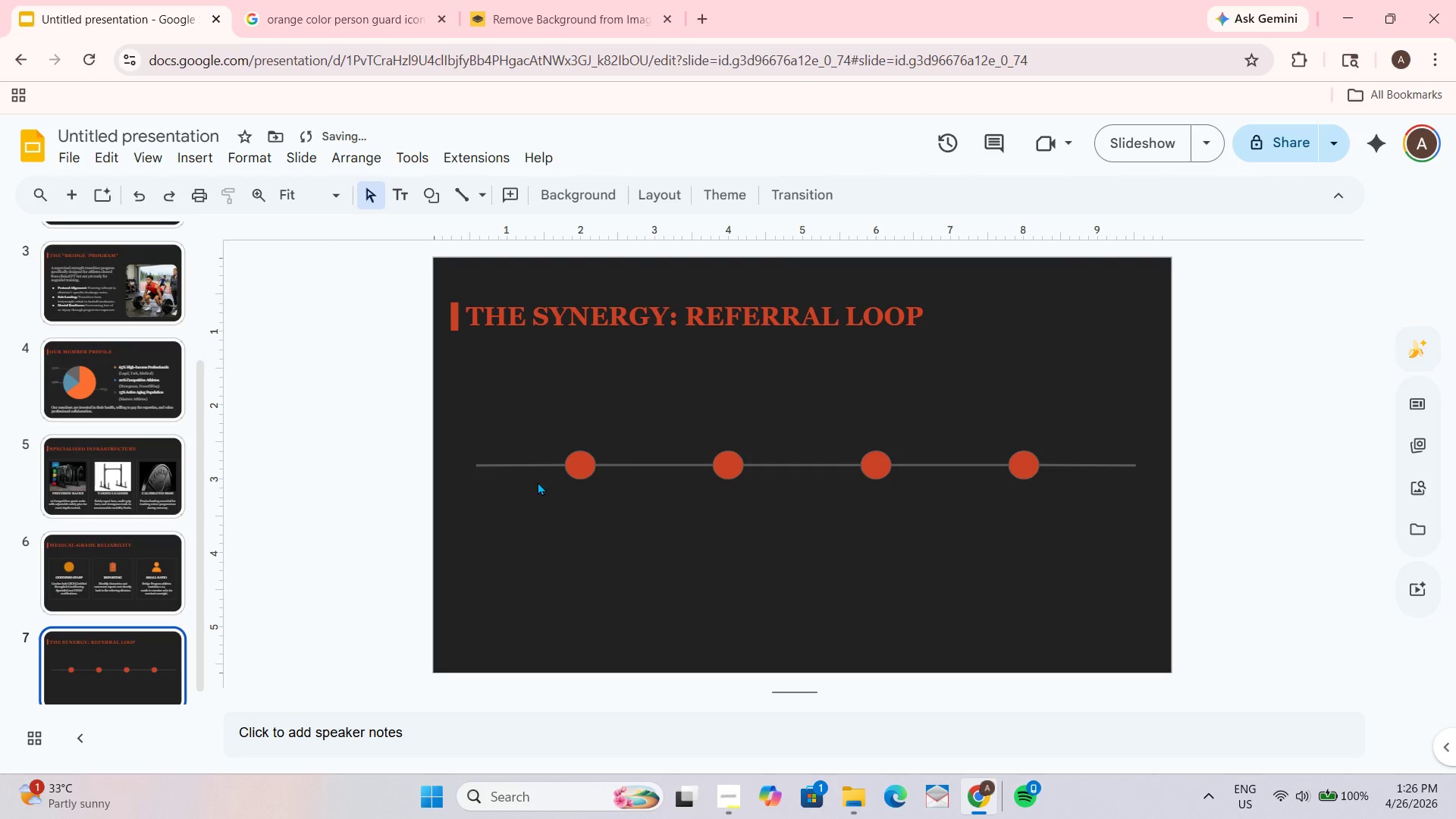 
left_click([537, 462])
 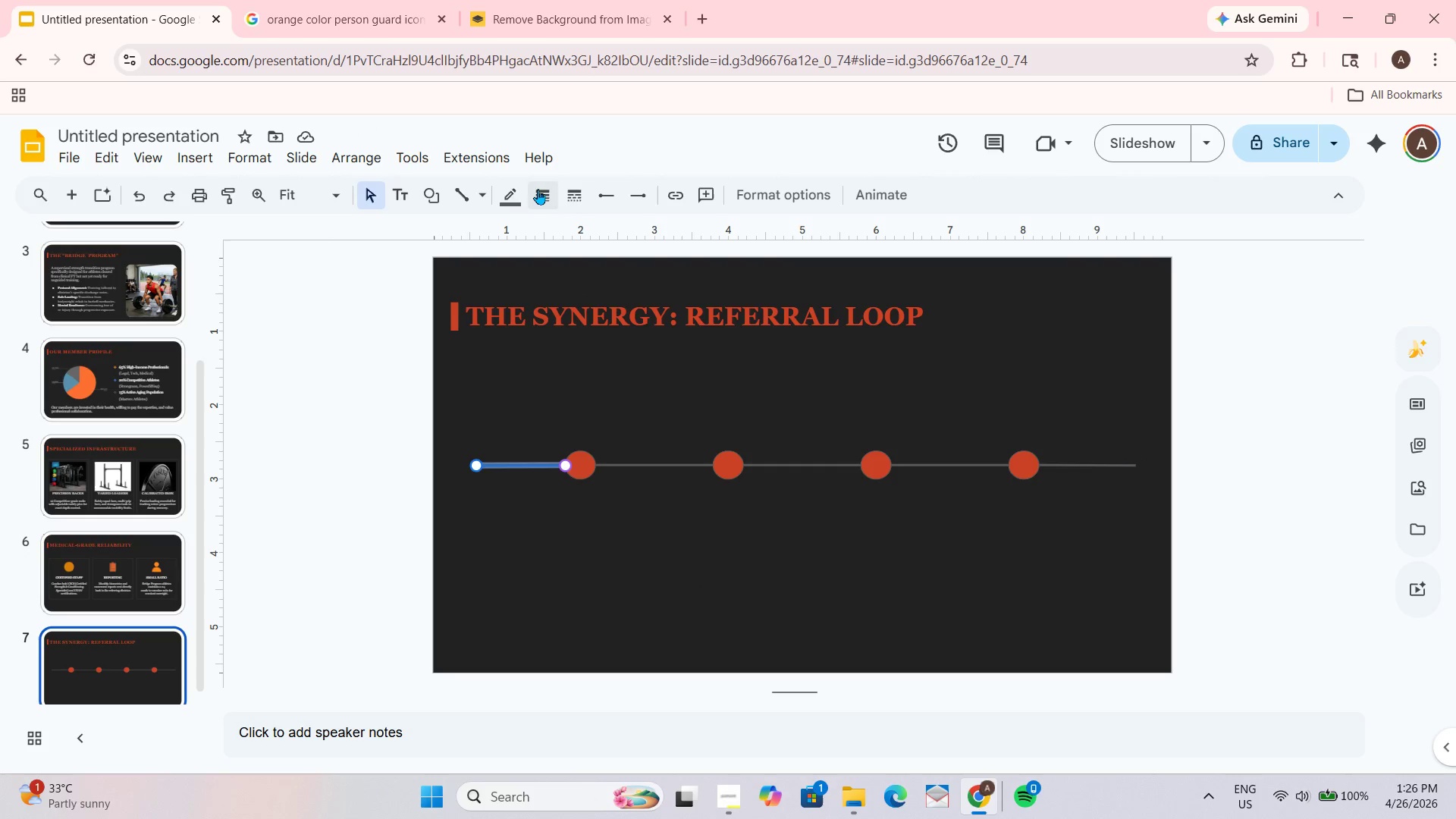 
left_click([510, 196])
 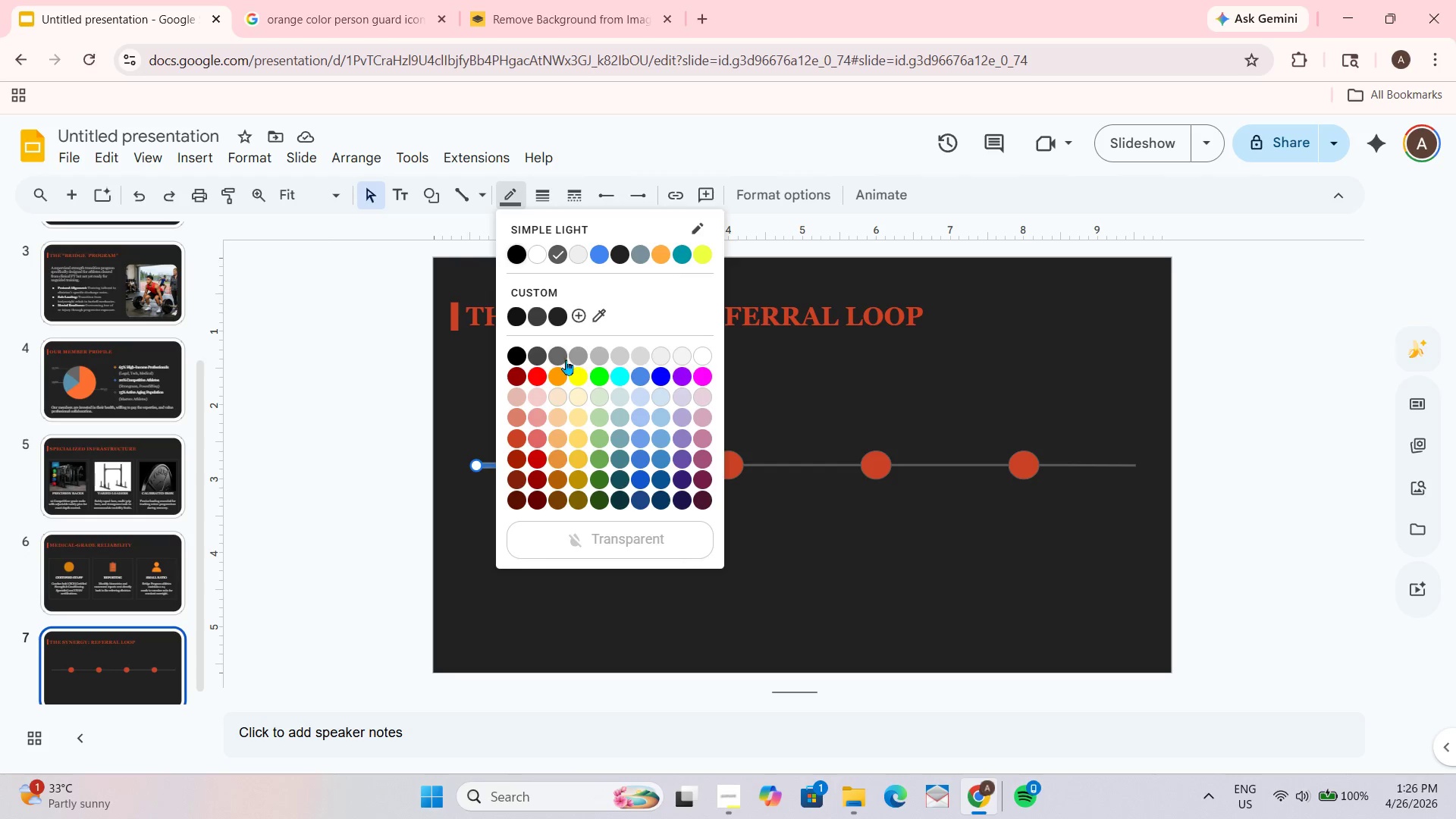 
double_click([570, 542])
 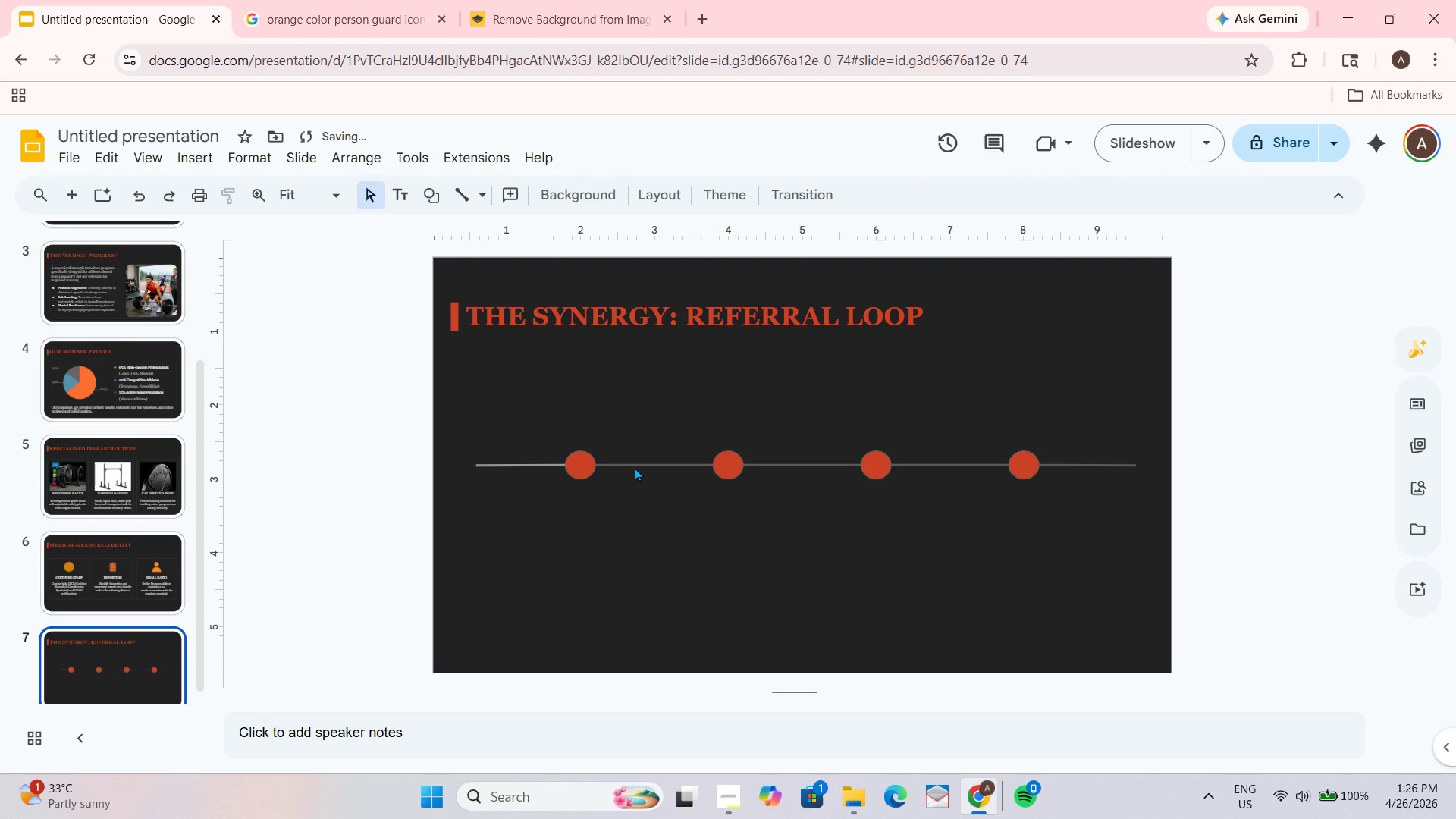 
left_click([635, 468])
 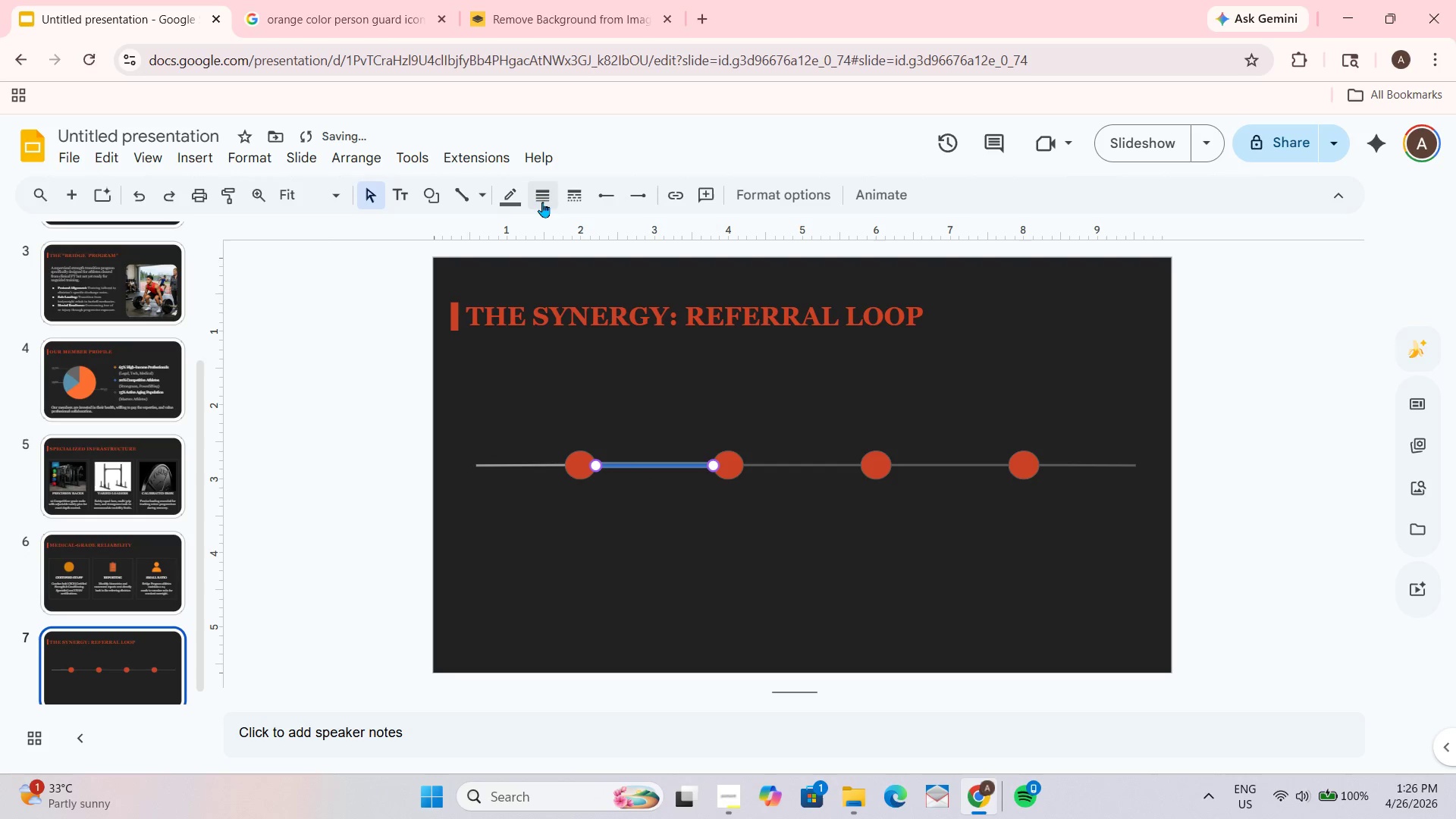 
left_click([513, 199])
 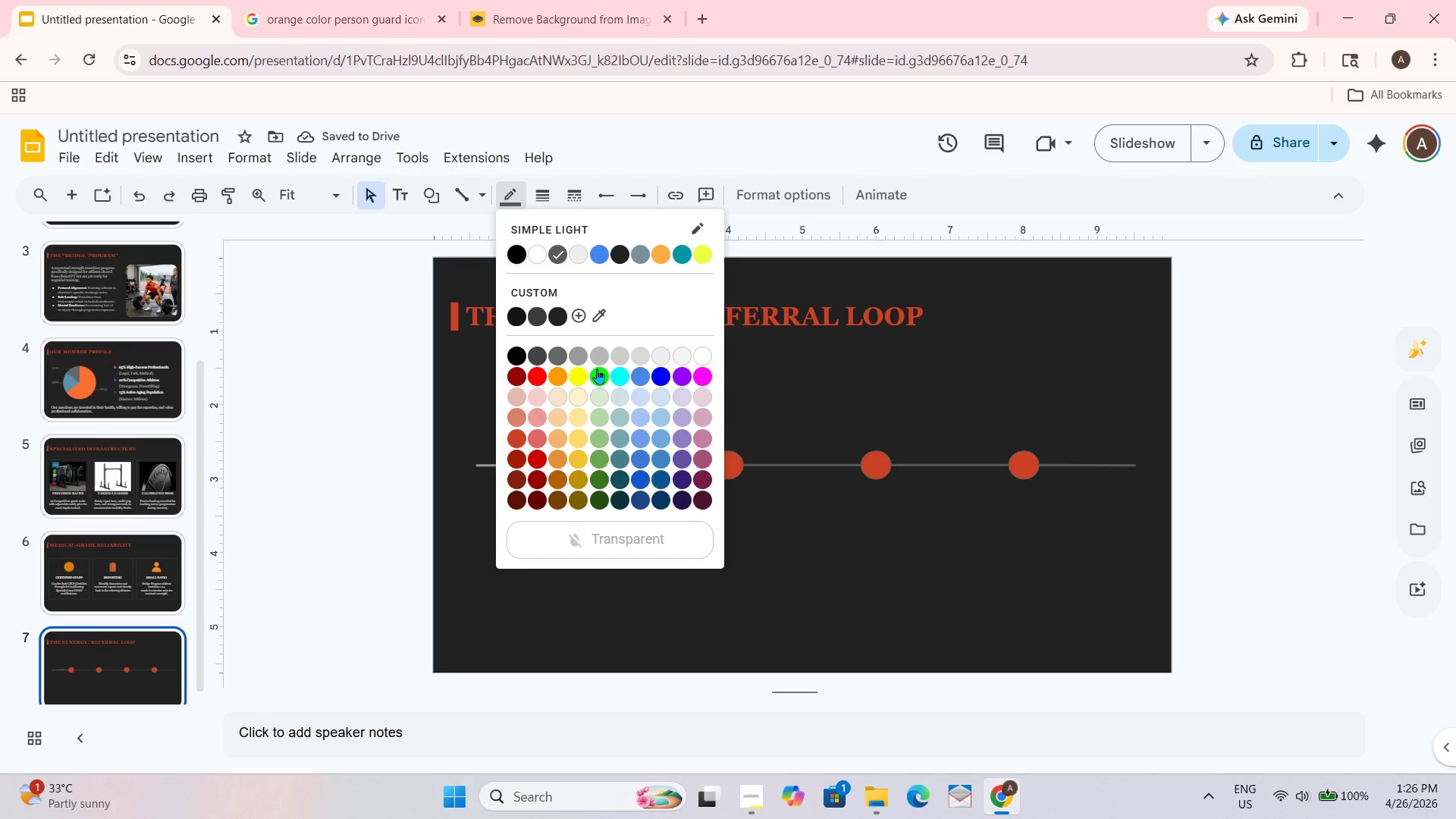 
left_click([607, 353])
 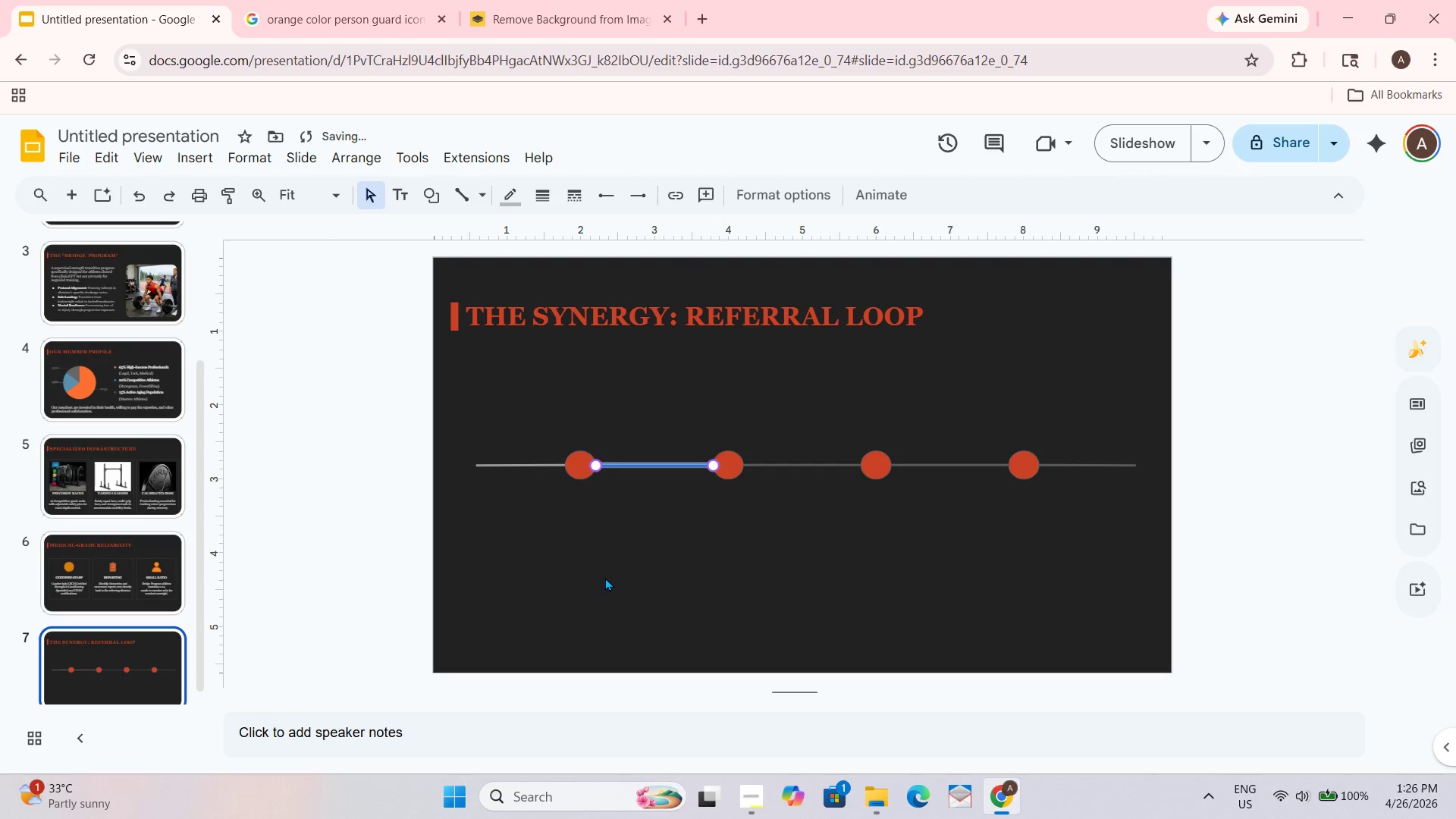 
double_click([605, 582])
 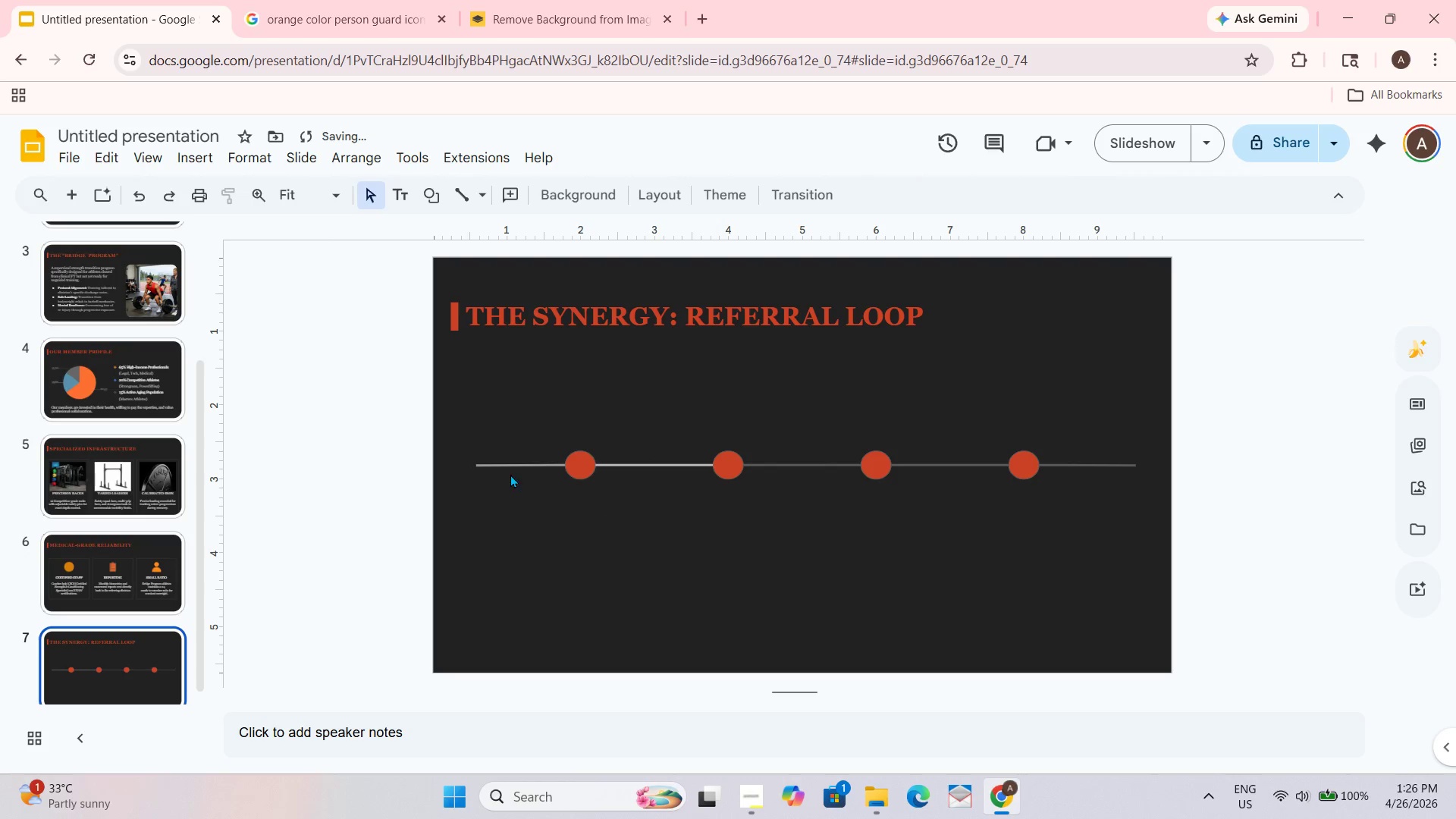 
left_click([513, 467])
 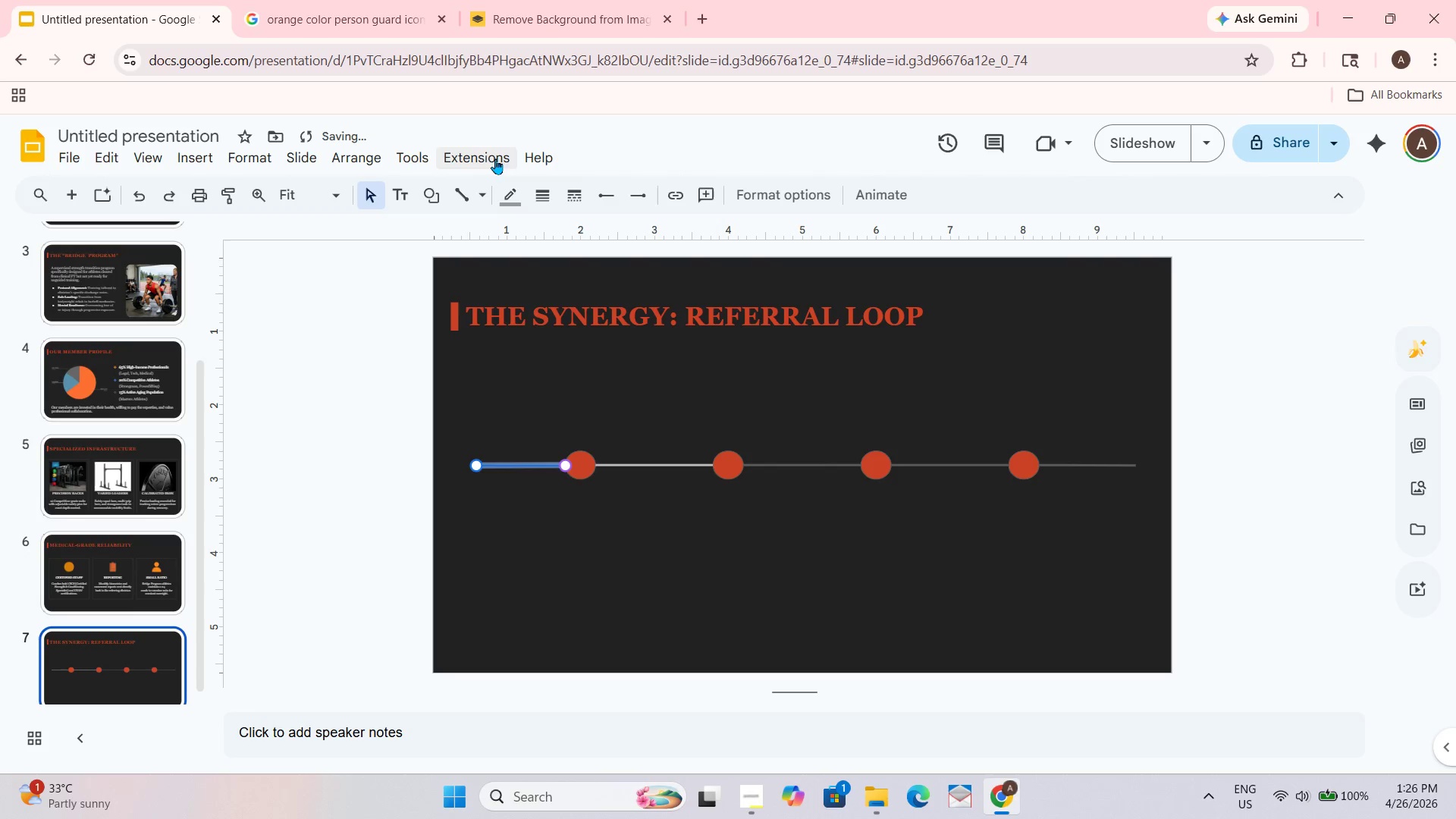 
left_click([522, 199])
 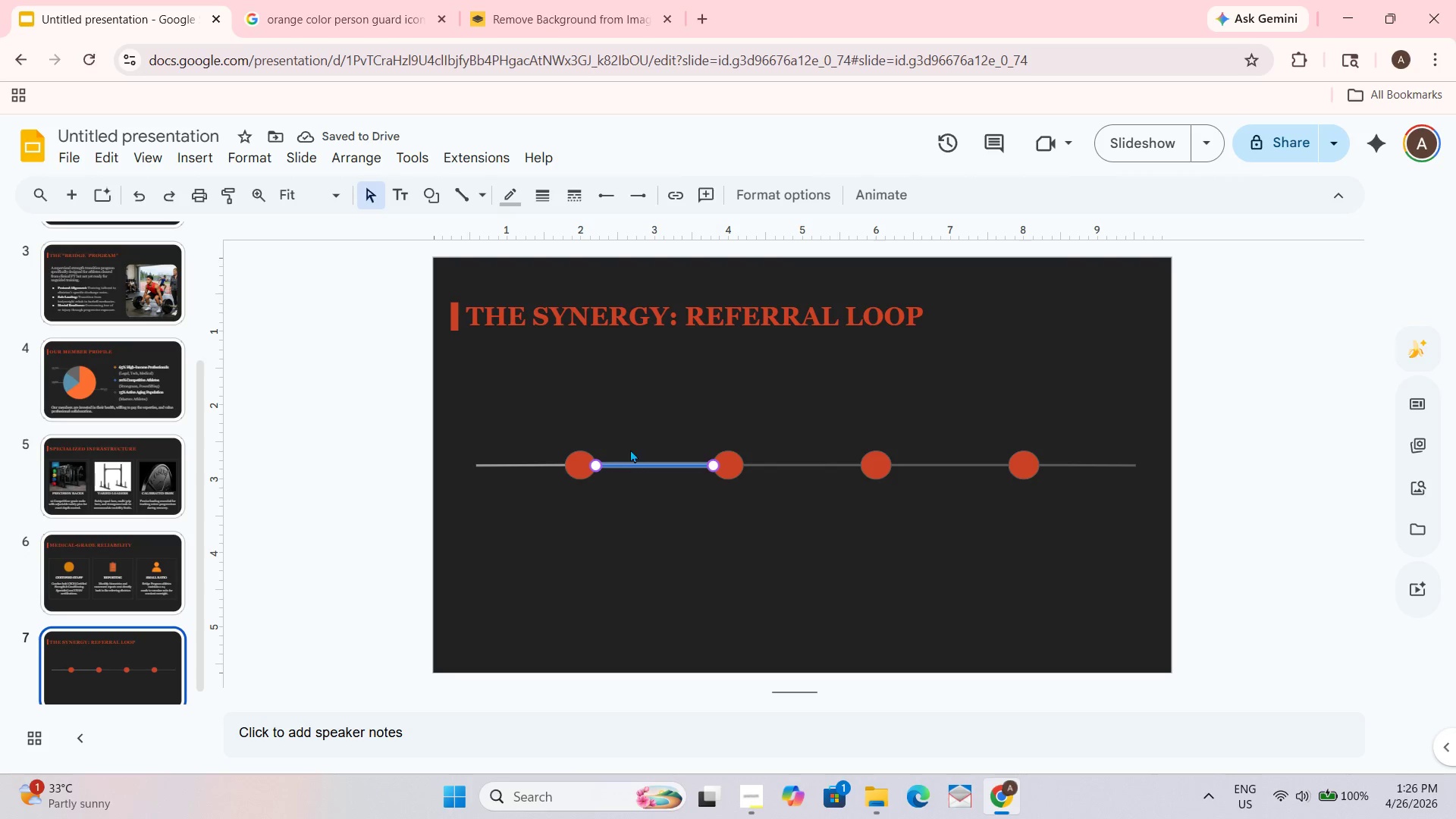 
left_click([531, 199])
 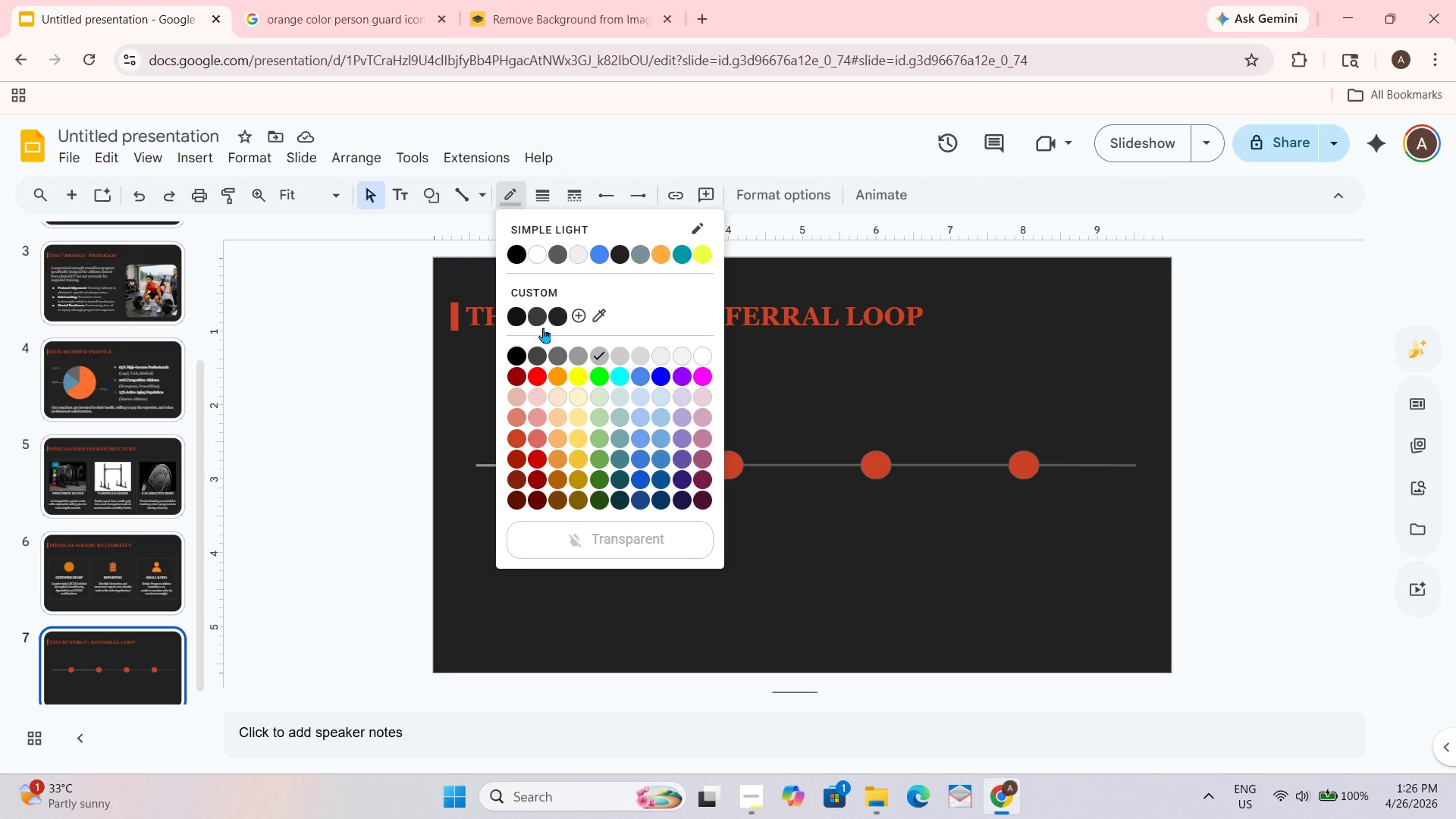 
left_click([576, 360])
 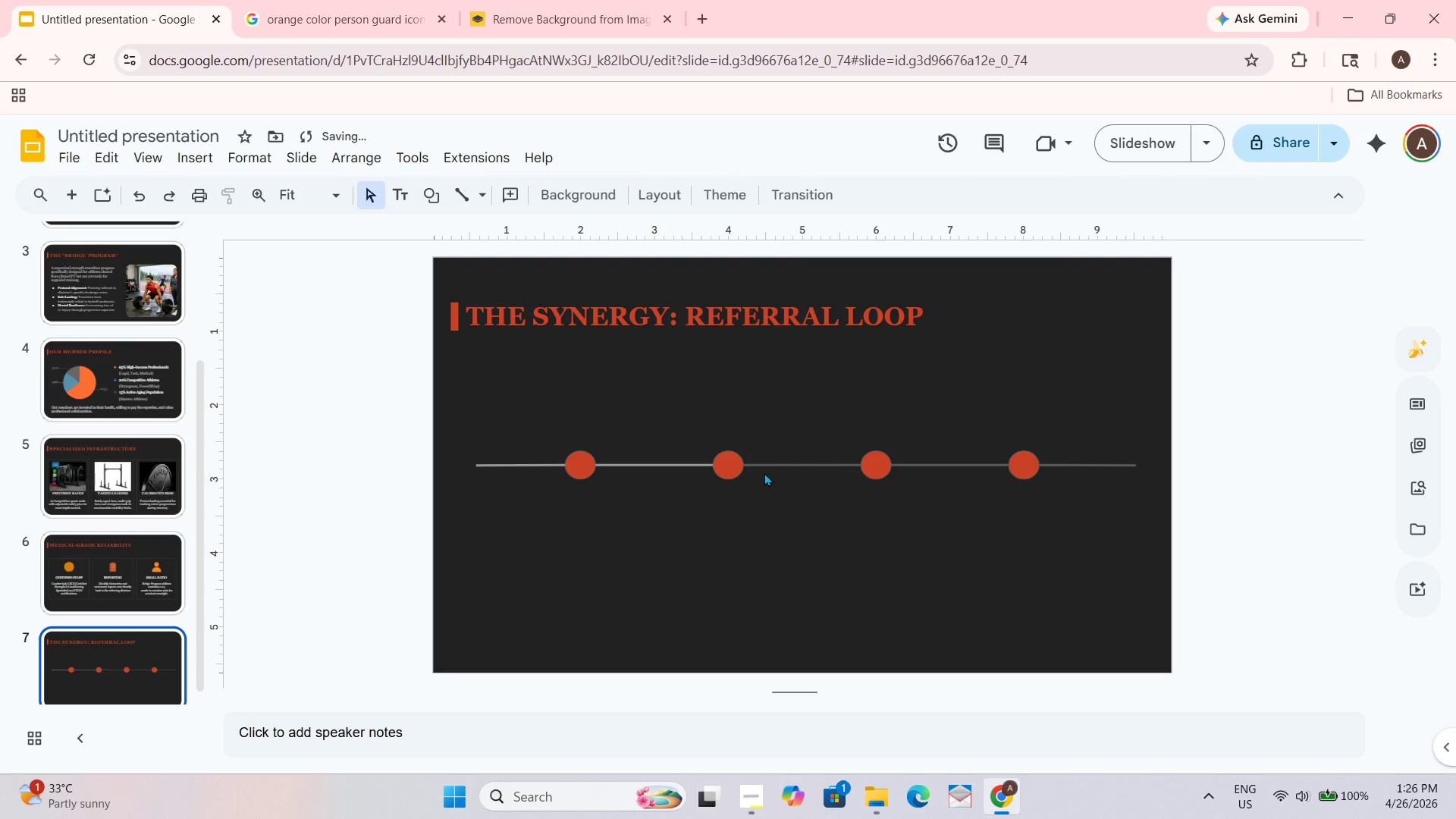 
double_click([765, 467])
 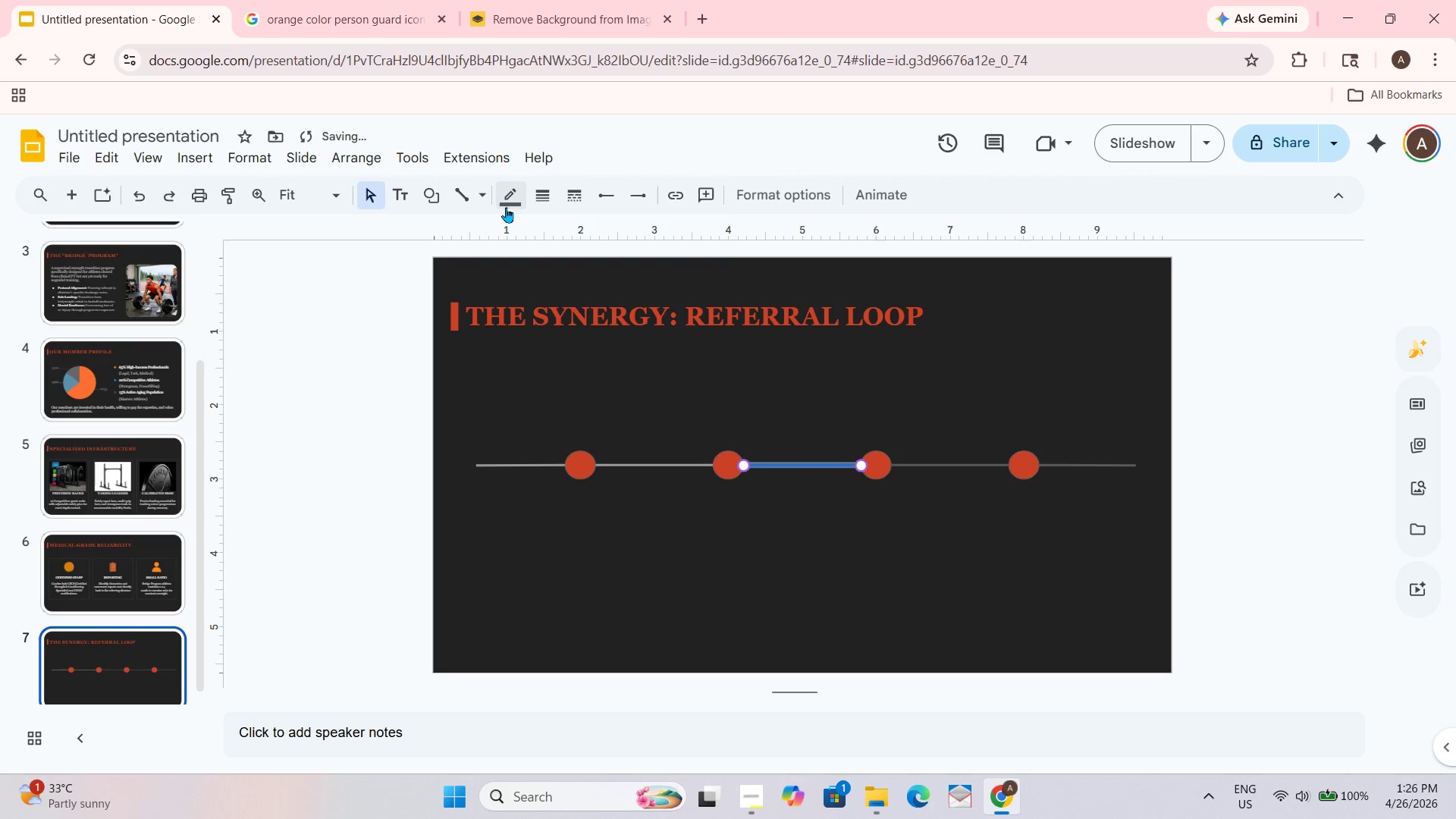 
left_click([509, 203])
 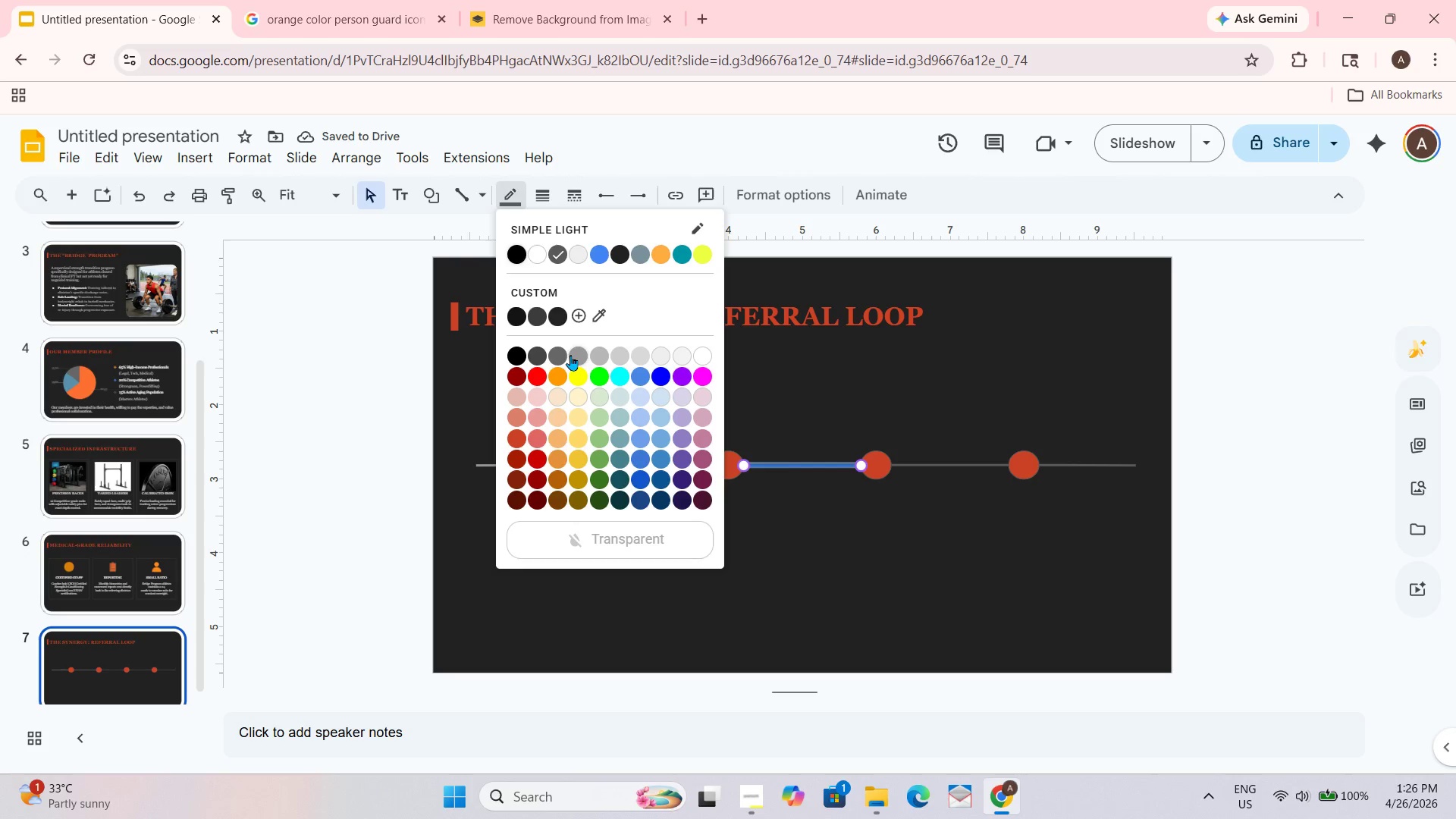 
left_click([576, 353])
 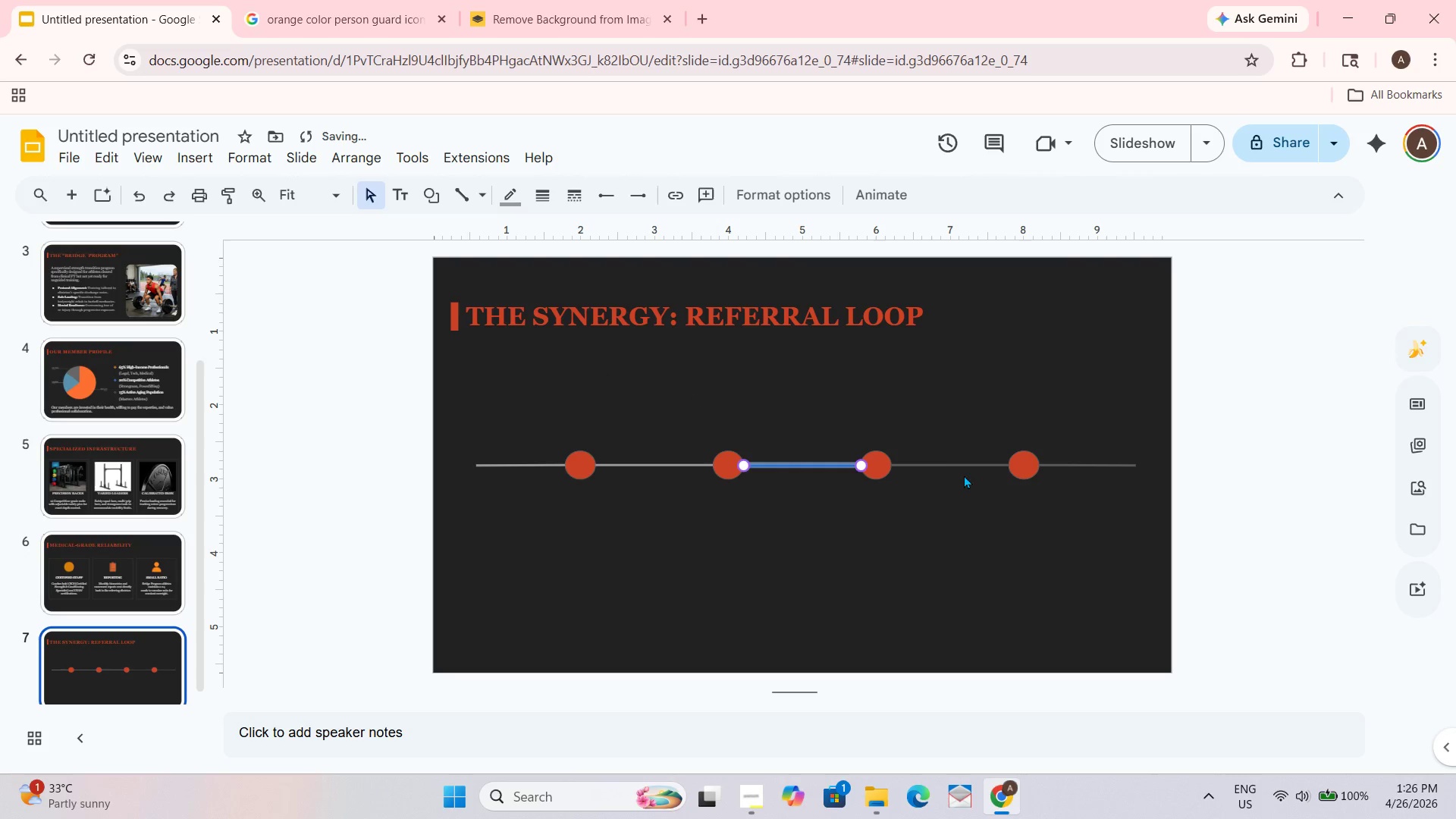 
left_click([949, 465])
 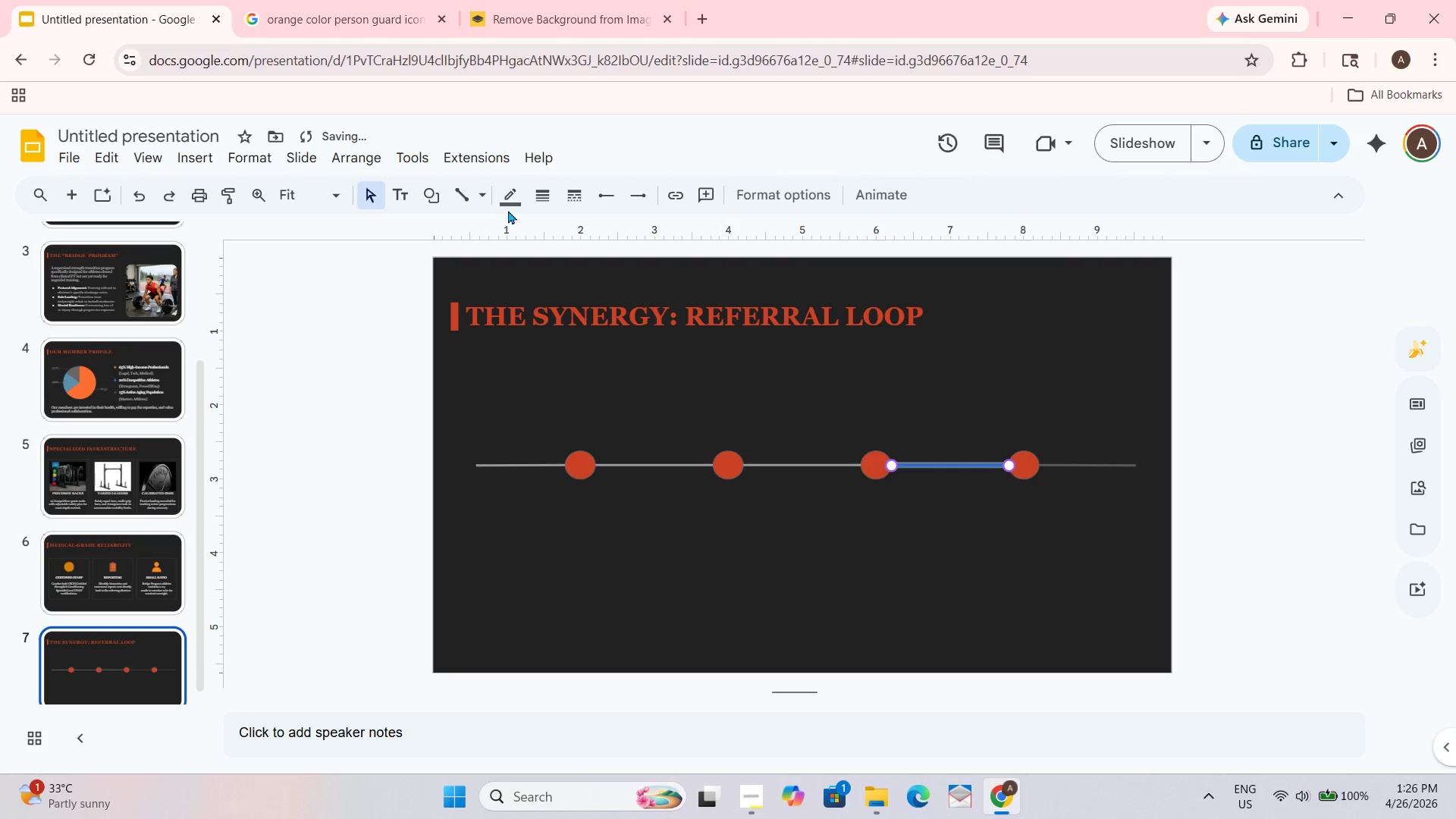 
double_click([508, 194])
 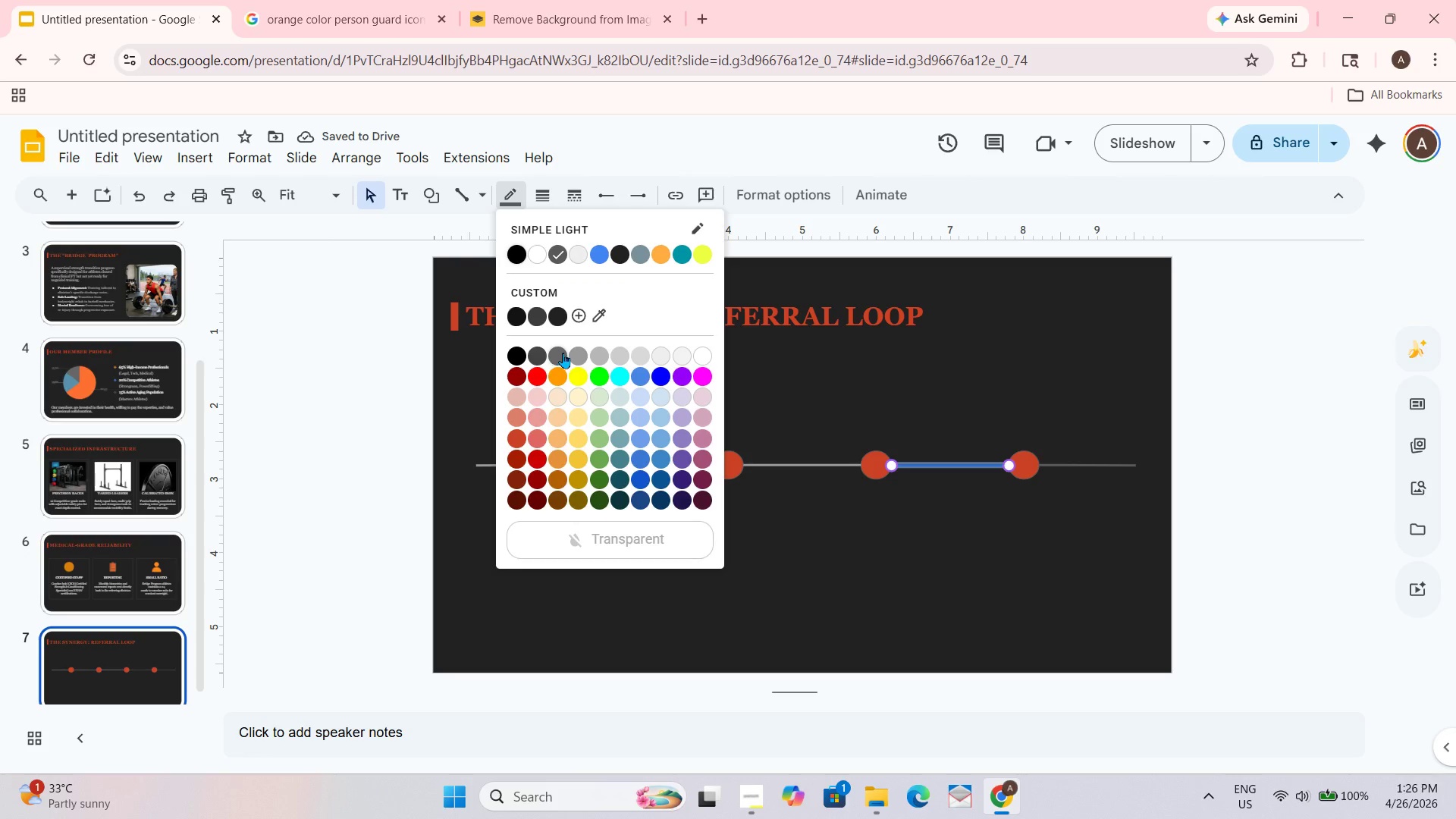 
left_click([579, 356])
 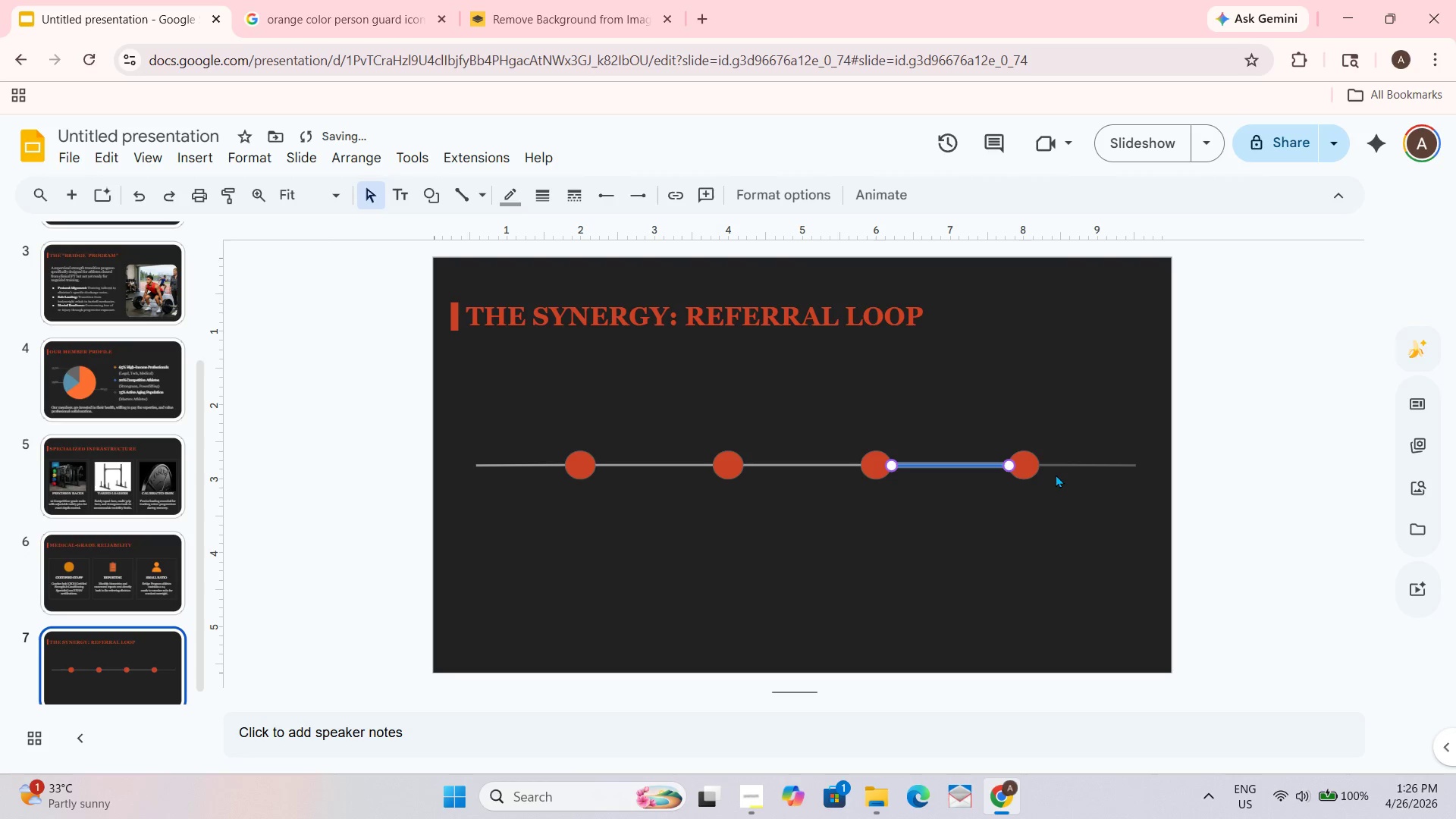 
left_click([1055, 463])
 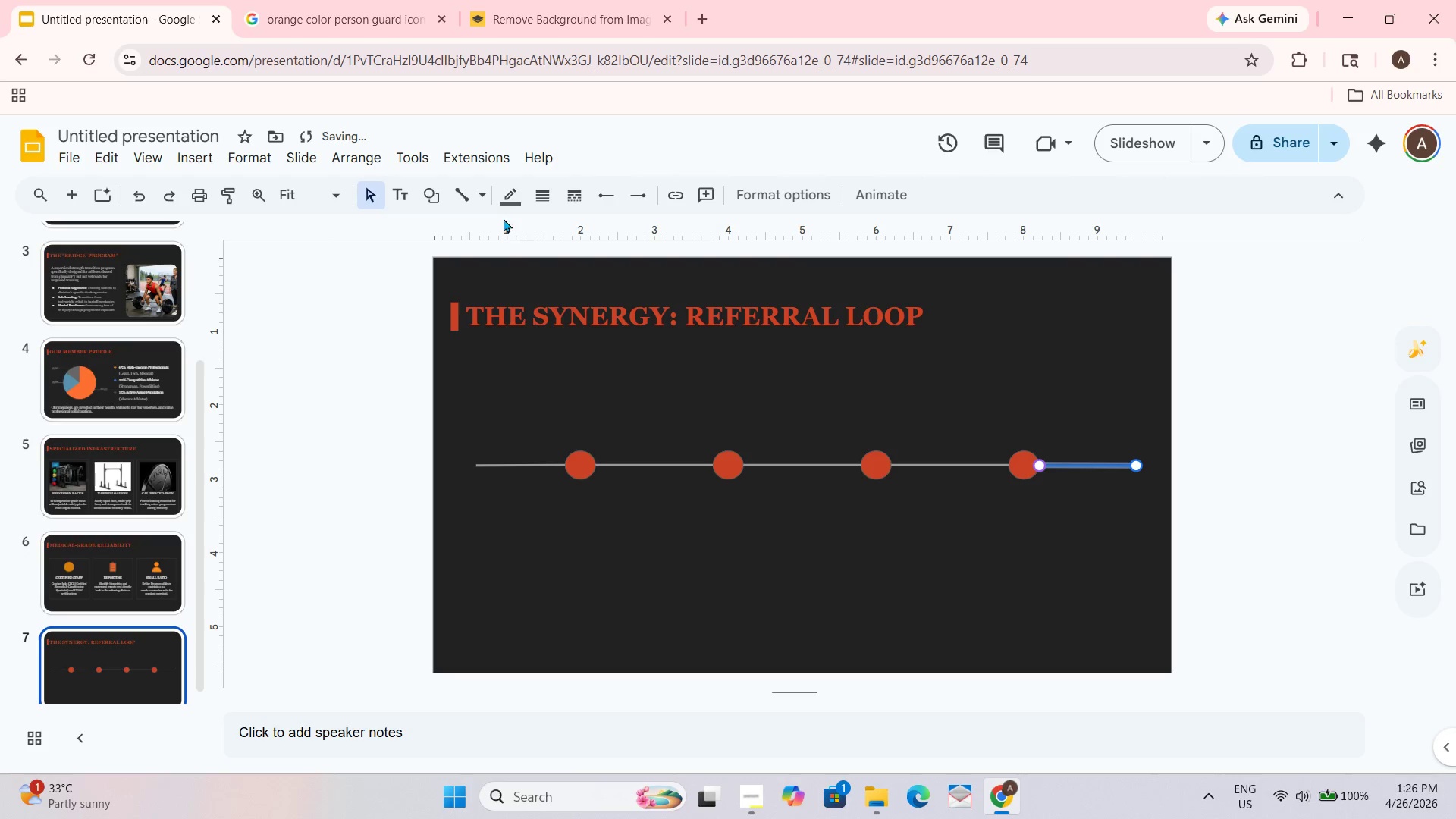 
left_click([500, 199])
 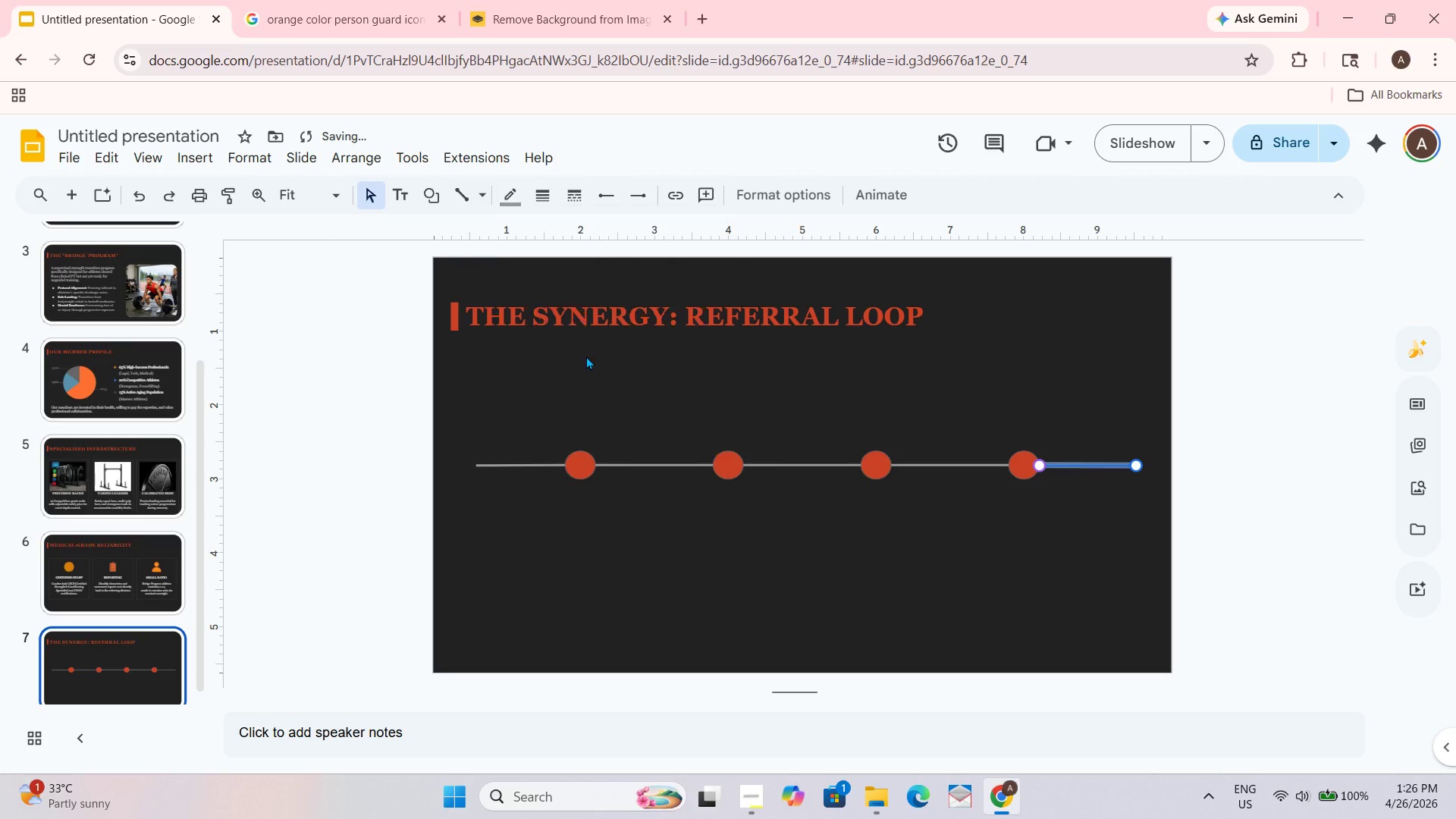 
double_click([712, 541])
 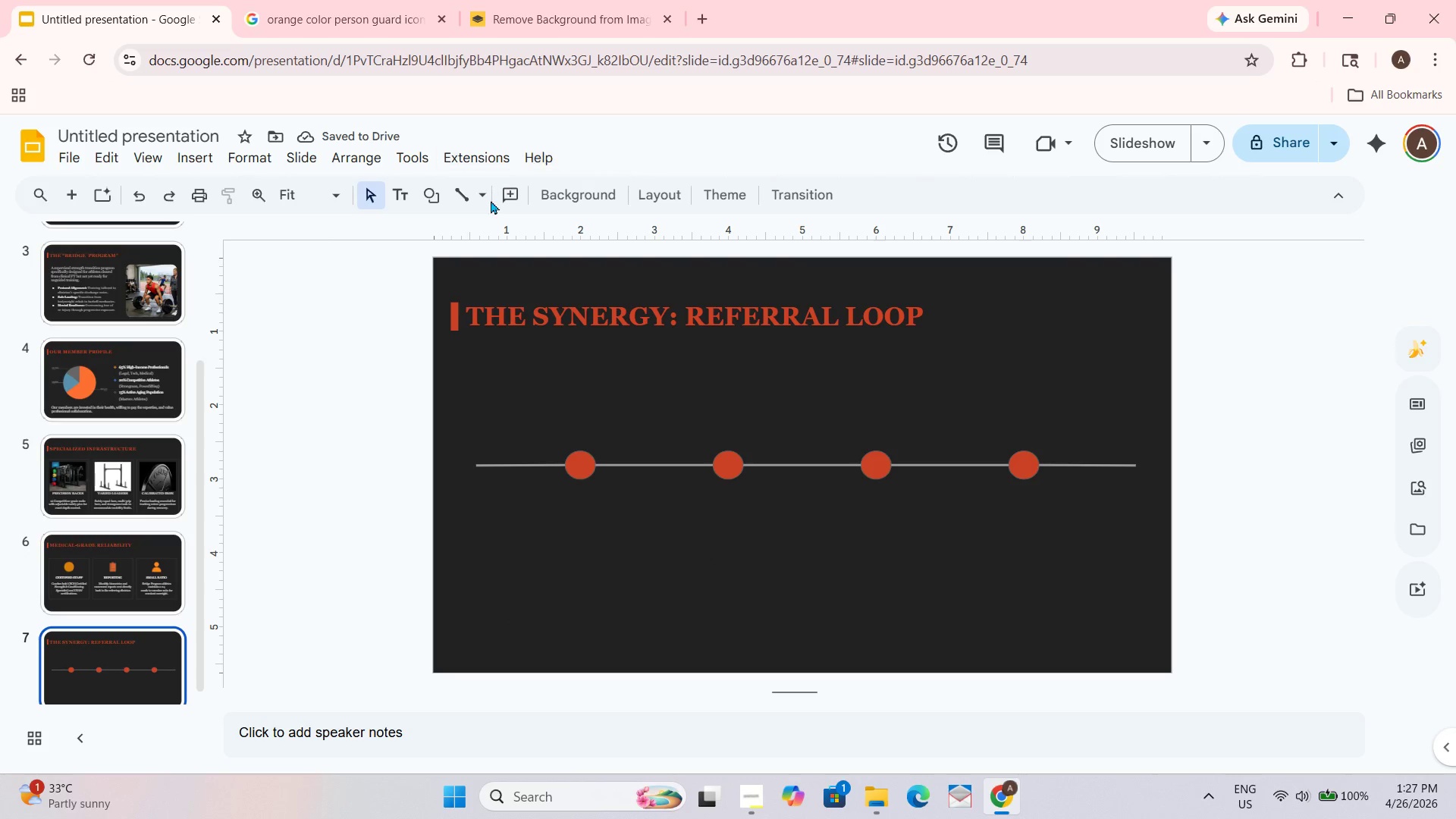 
wait(6.2)
 